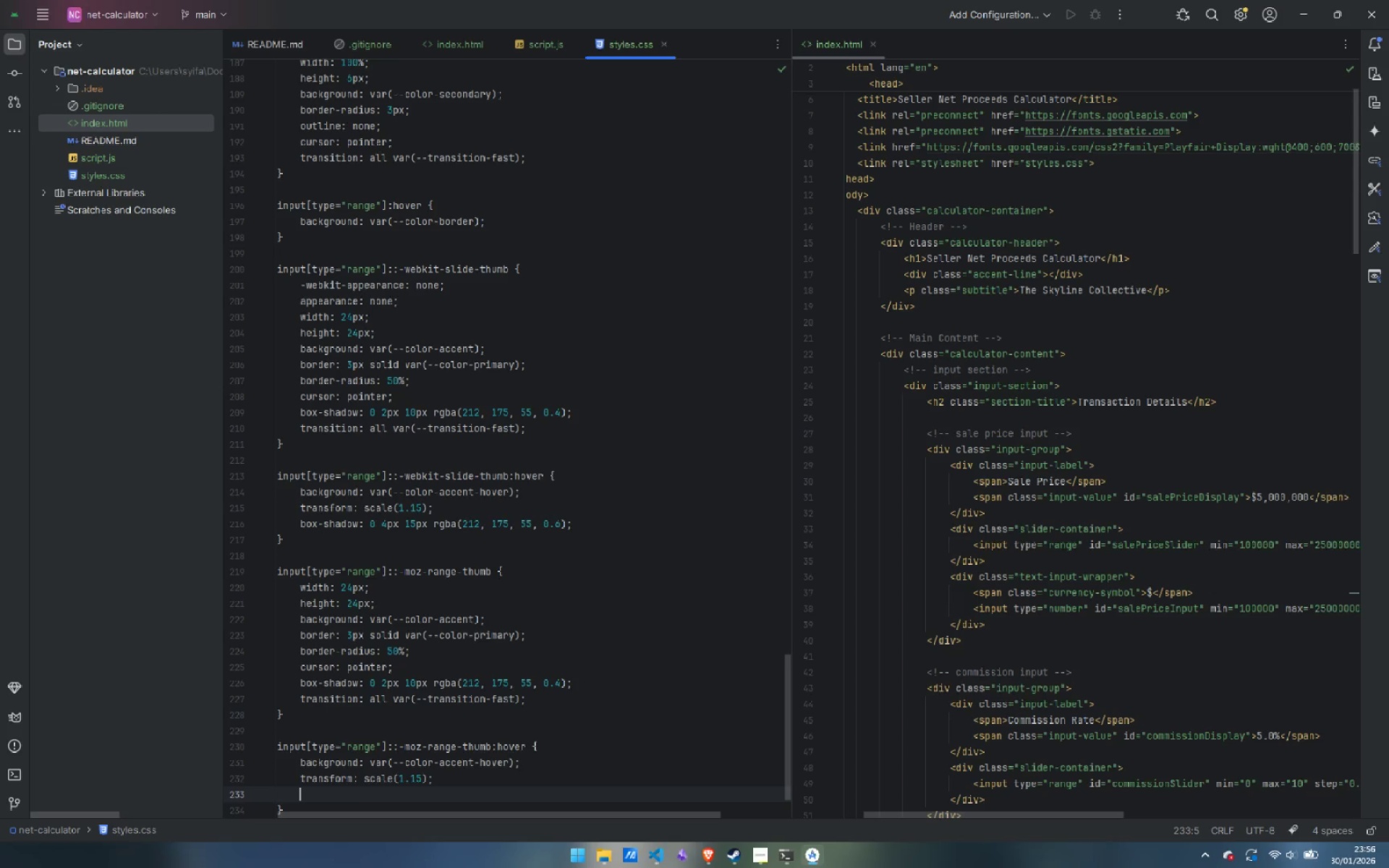 
 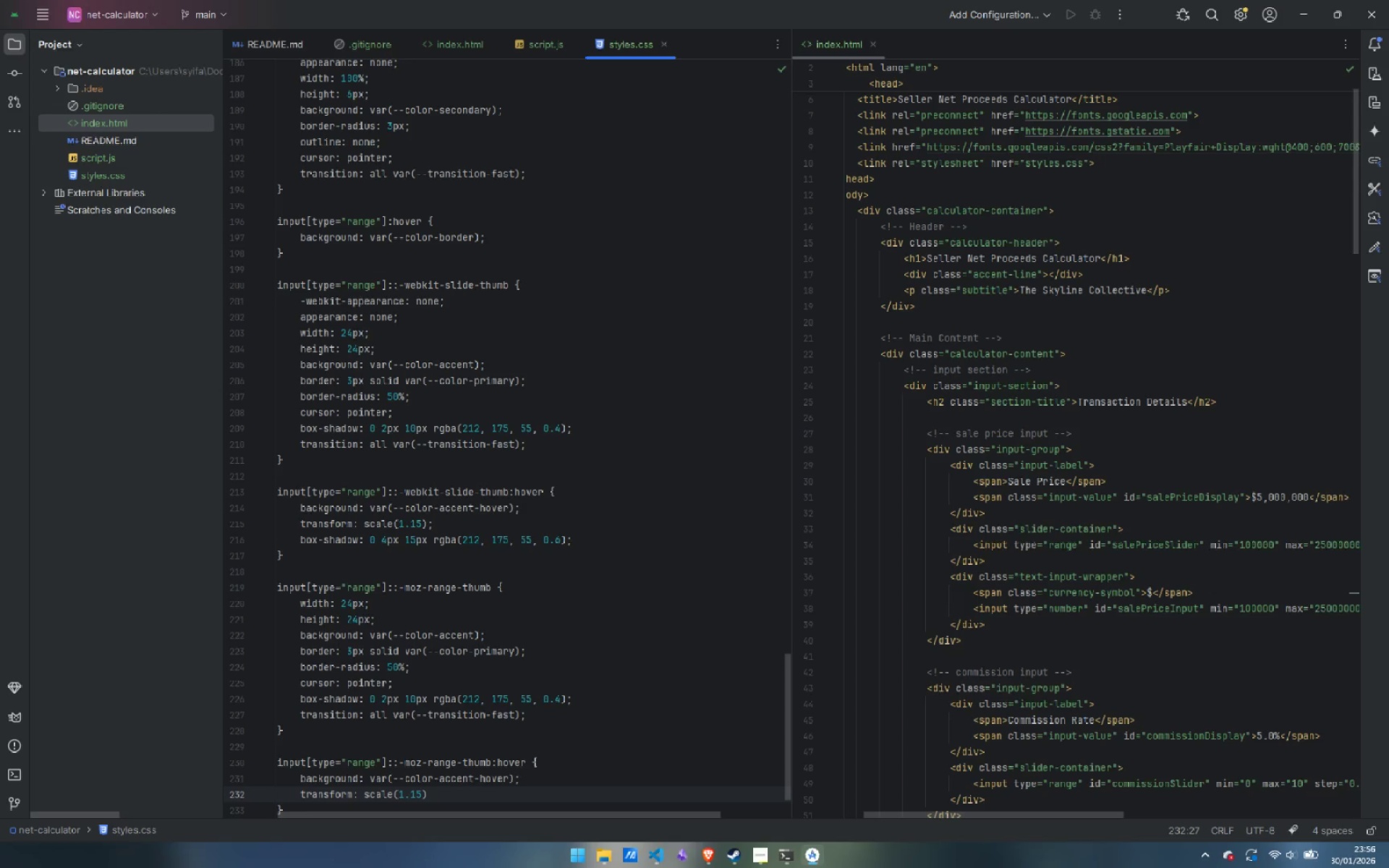 
key(Enter)
 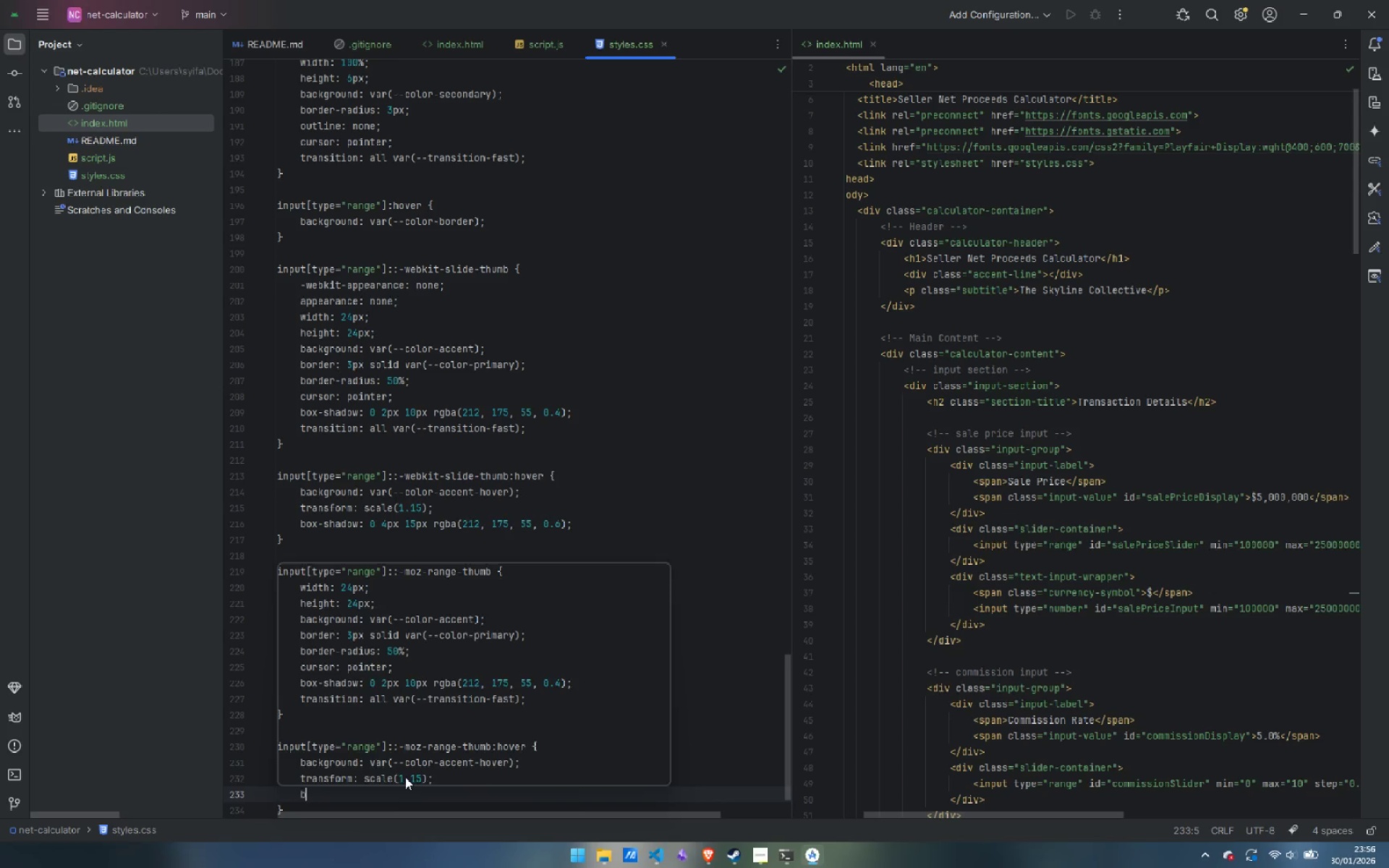 
type(box-shadow: 0 4px 15px rgba(212, 175)
 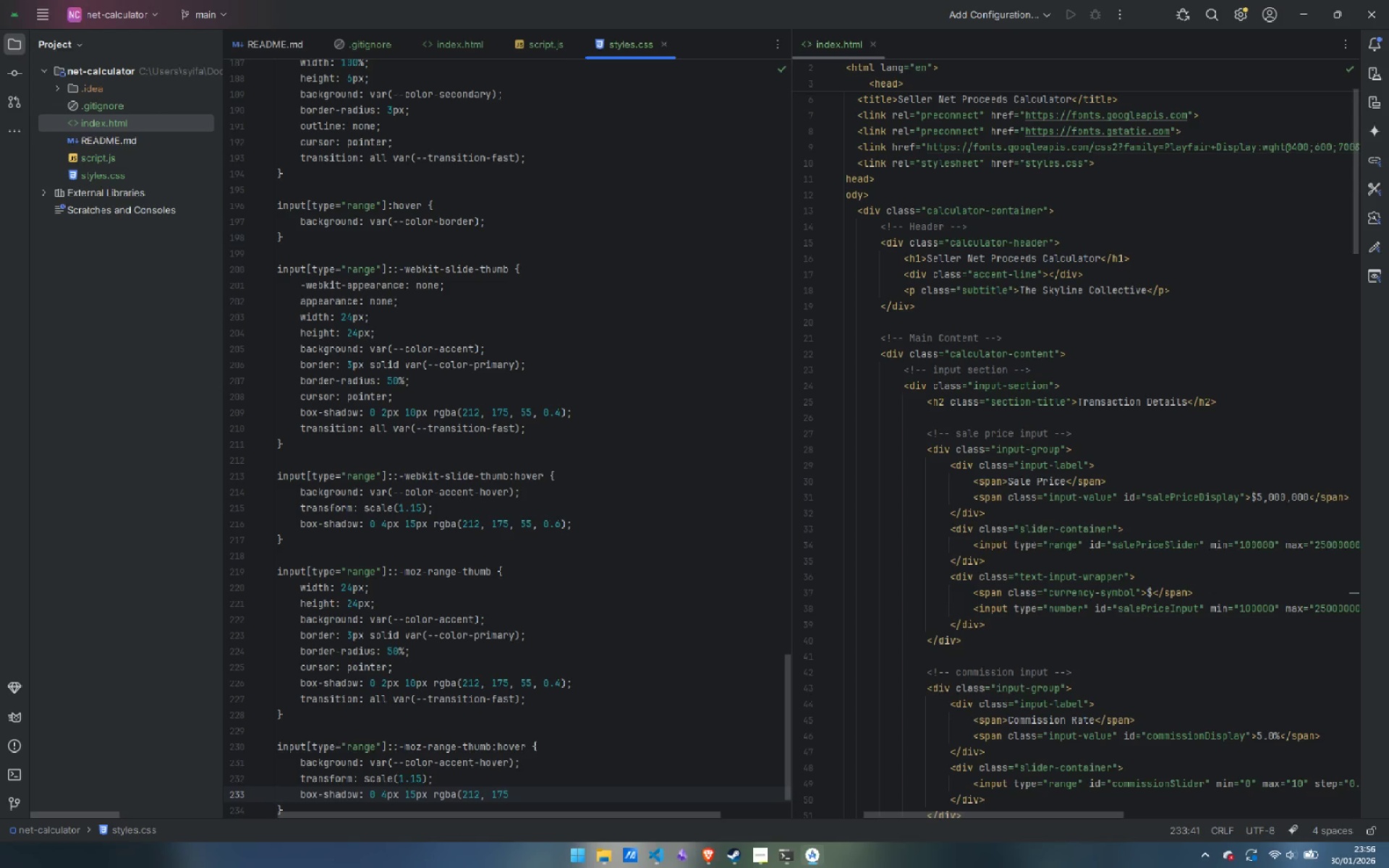 
key(Comma)
 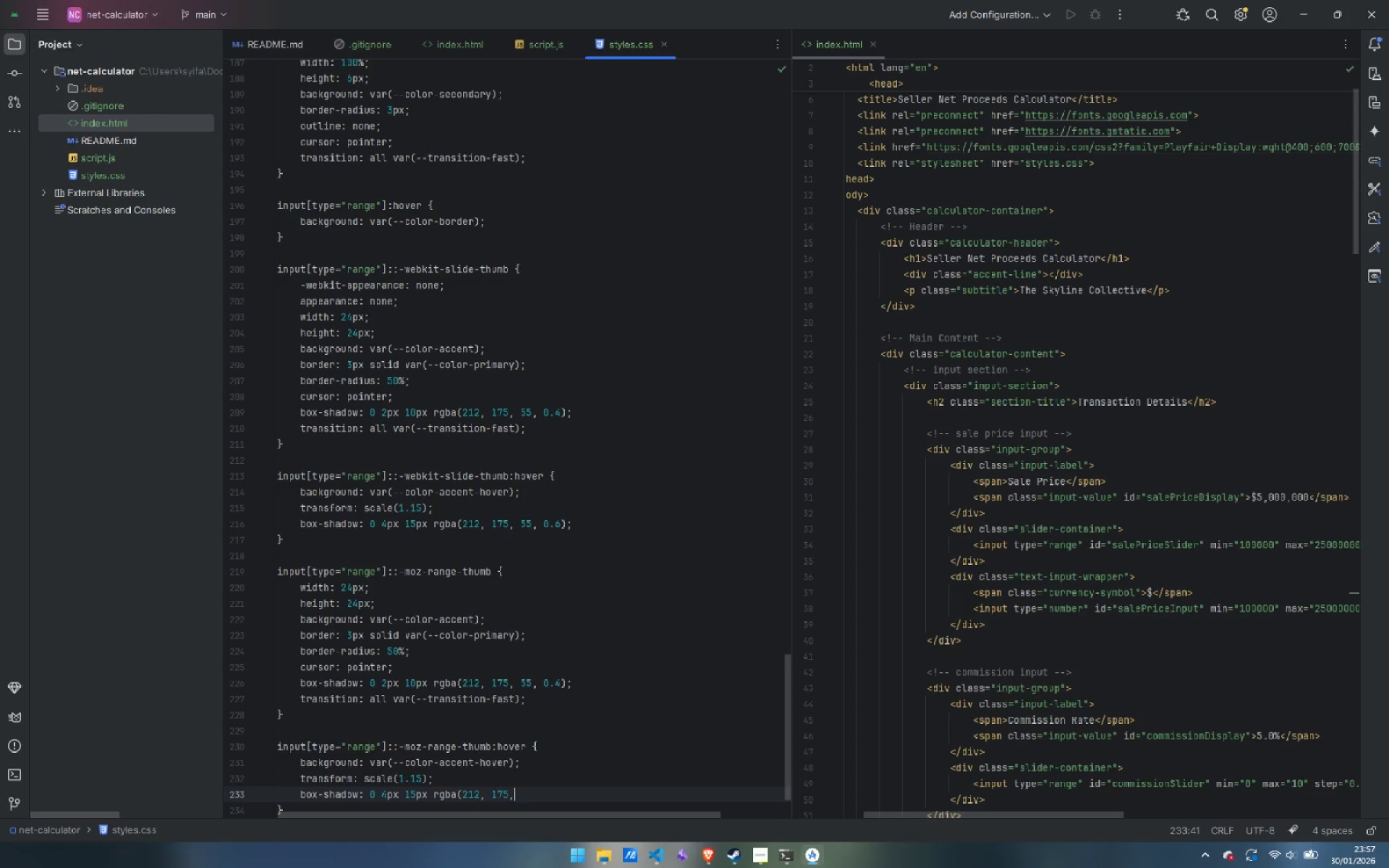 
key(Space)
 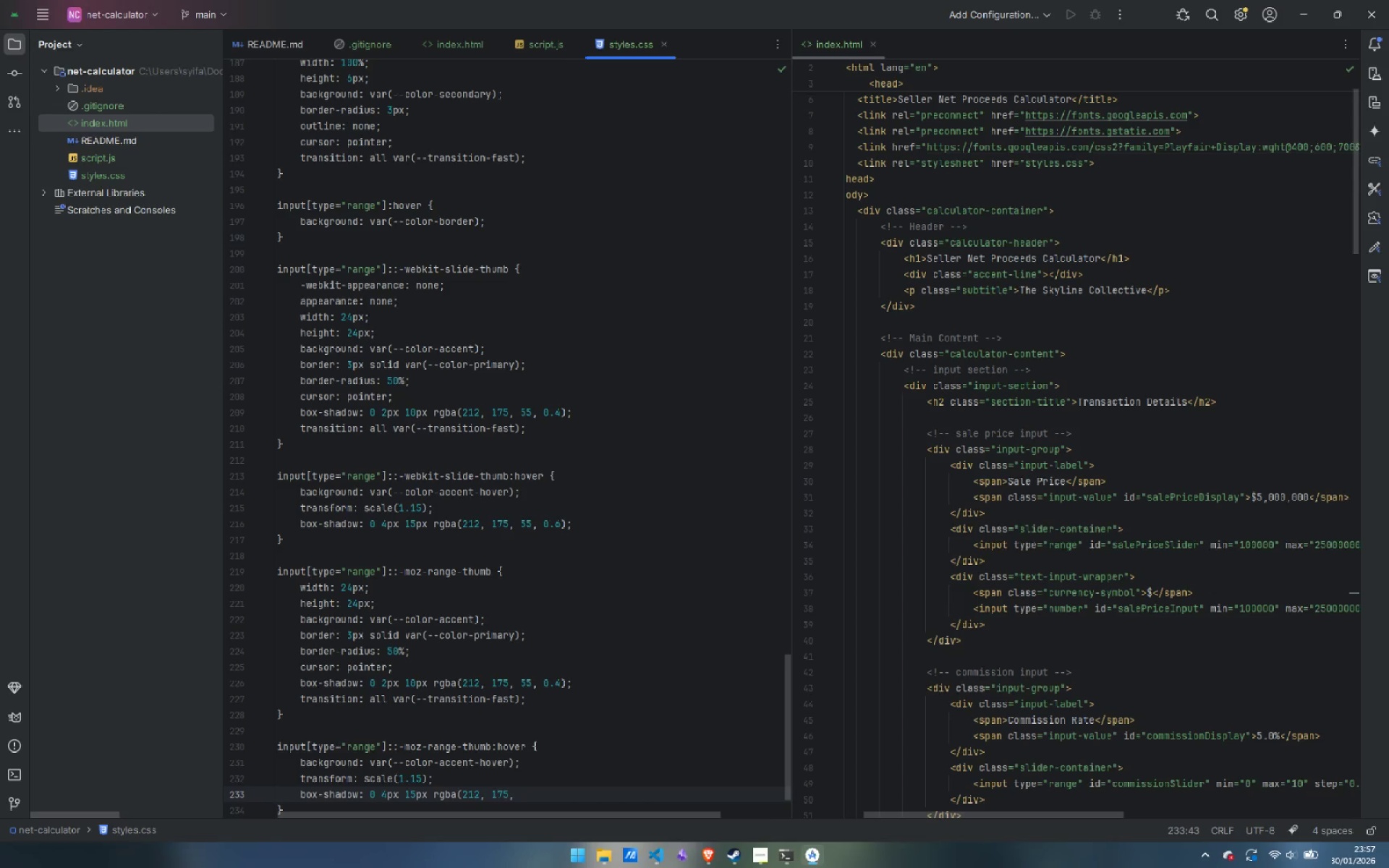 
wait(13.72)
 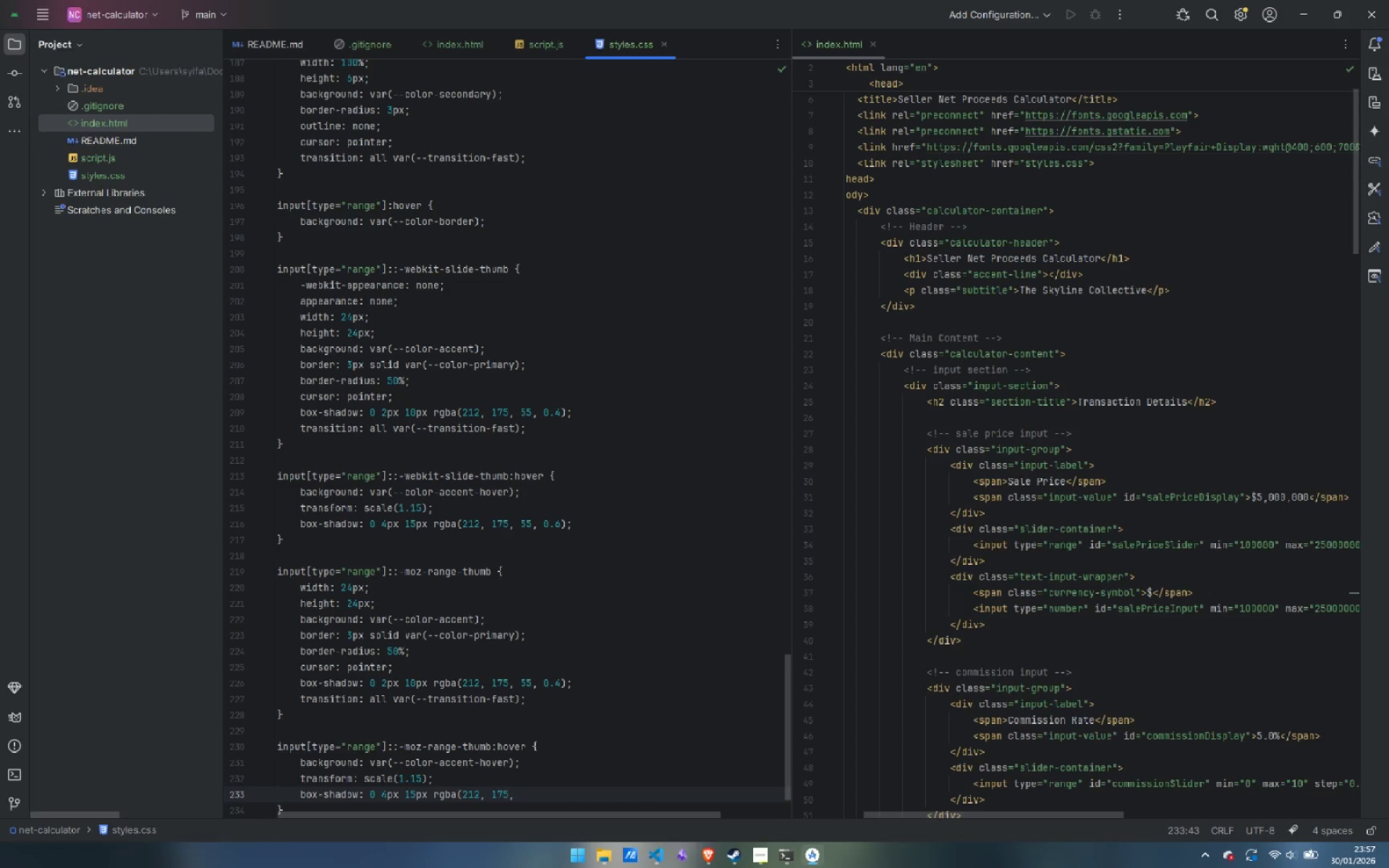 
type(55, 0.6))
 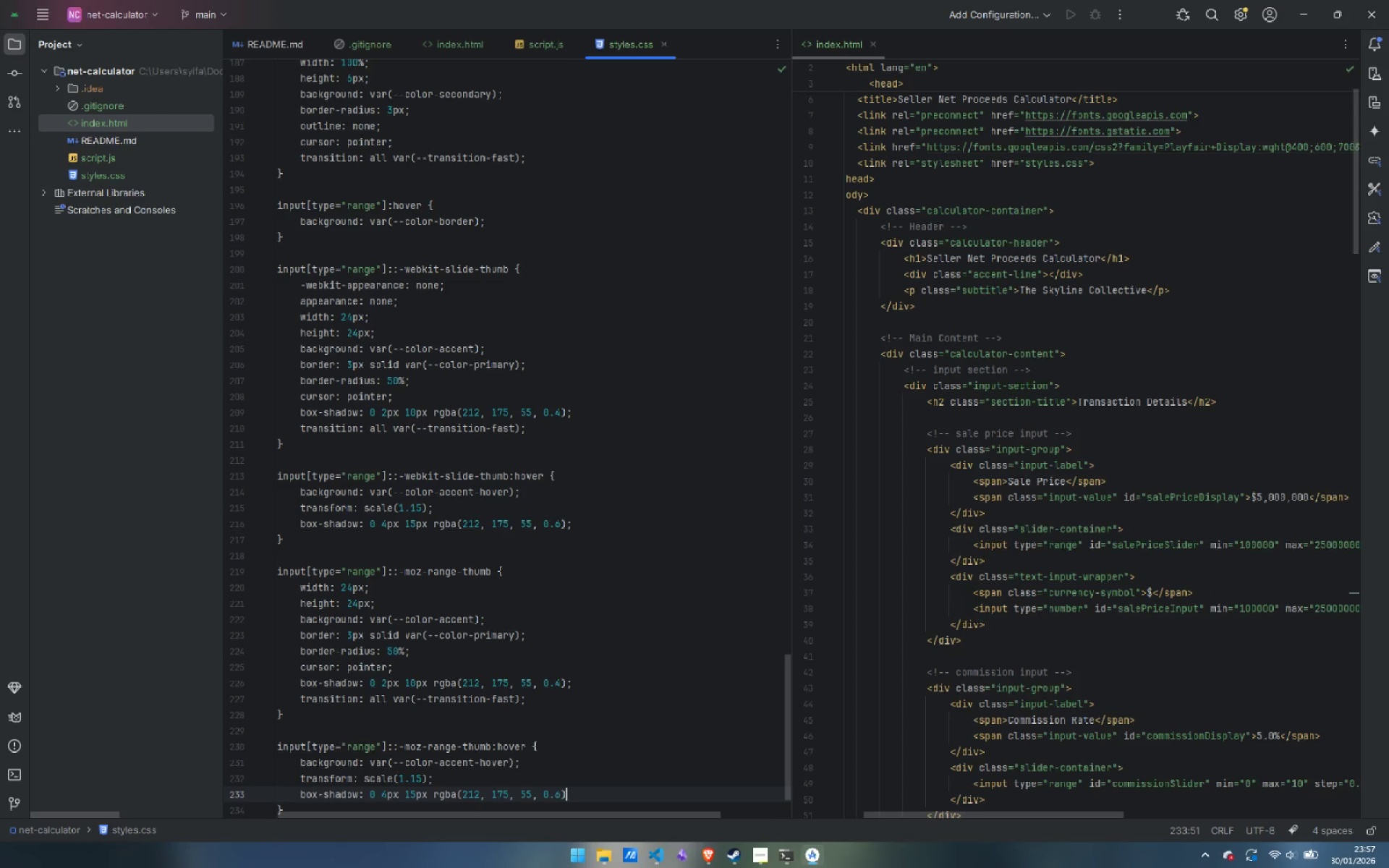 
key(Semicolon)
 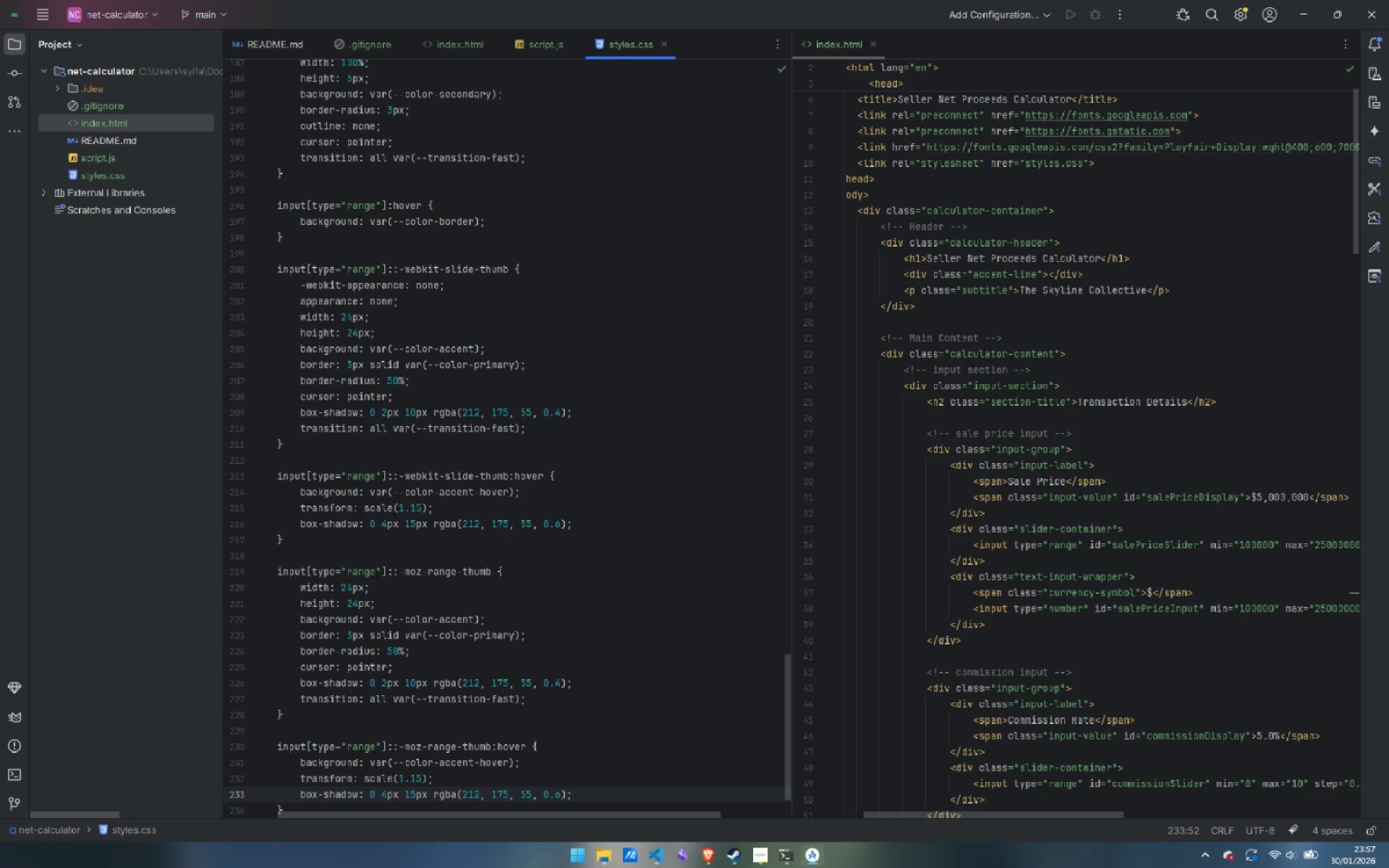 
key(ArrowDown)
 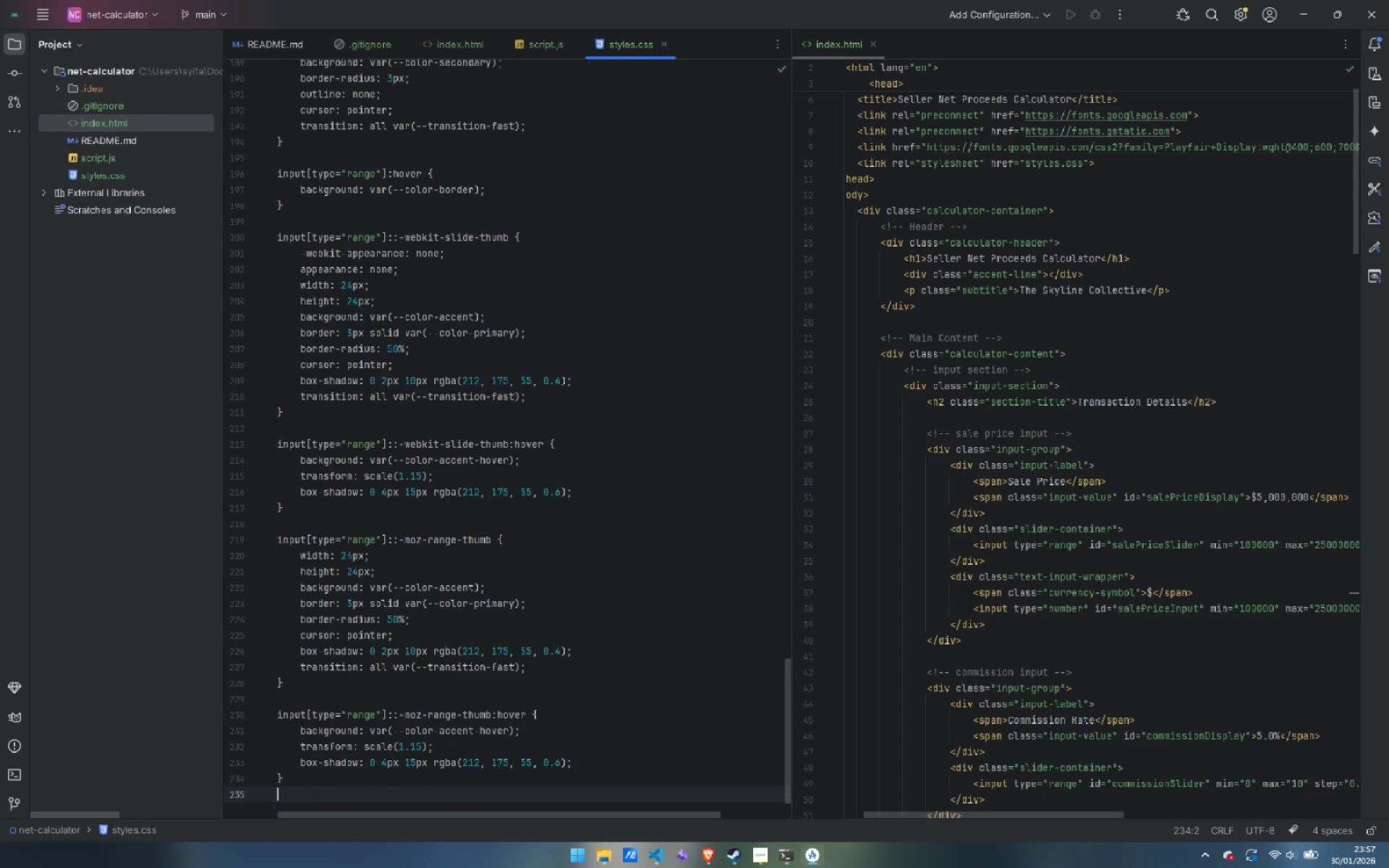 
key(Enter)
 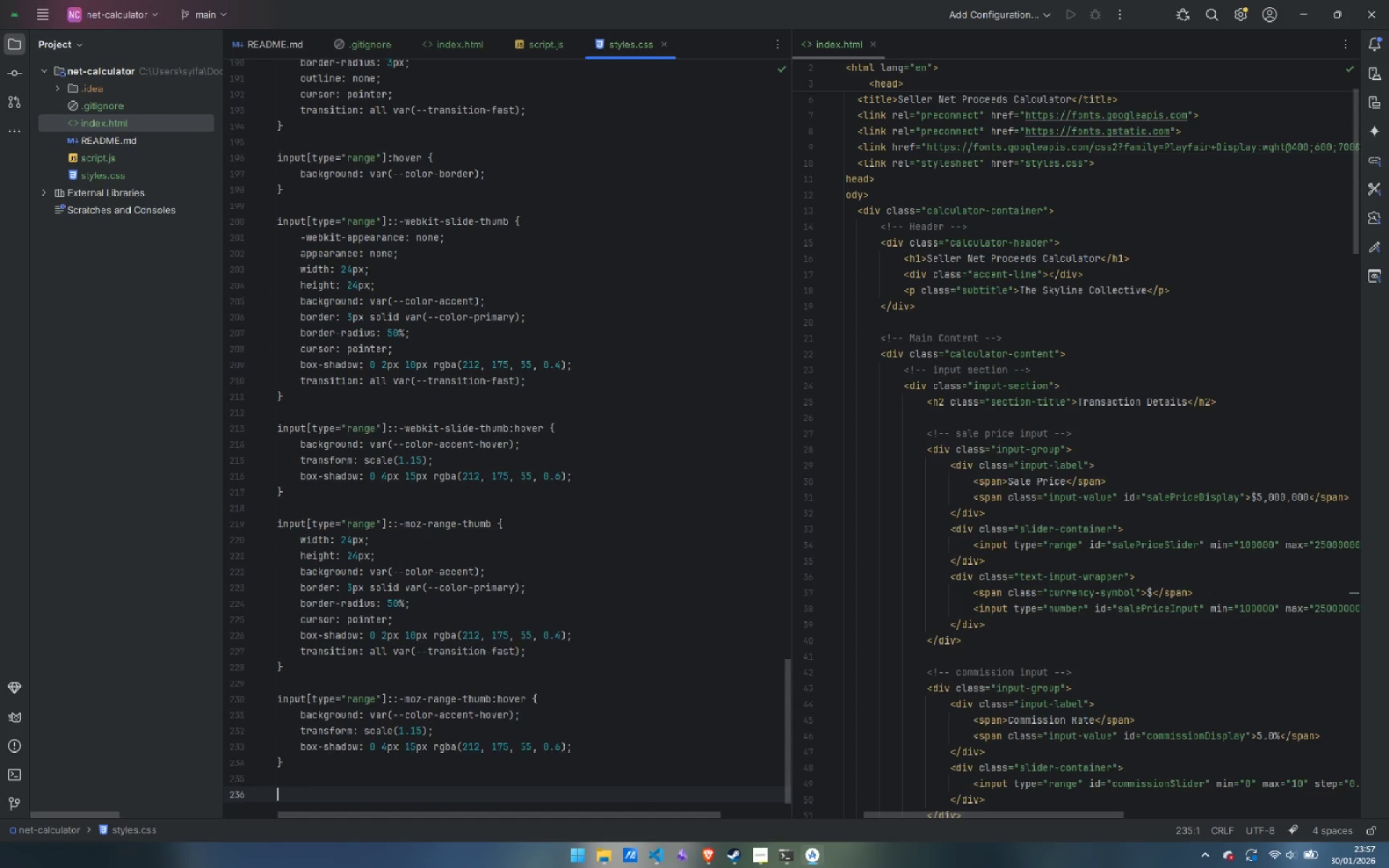 
key(Enter)
 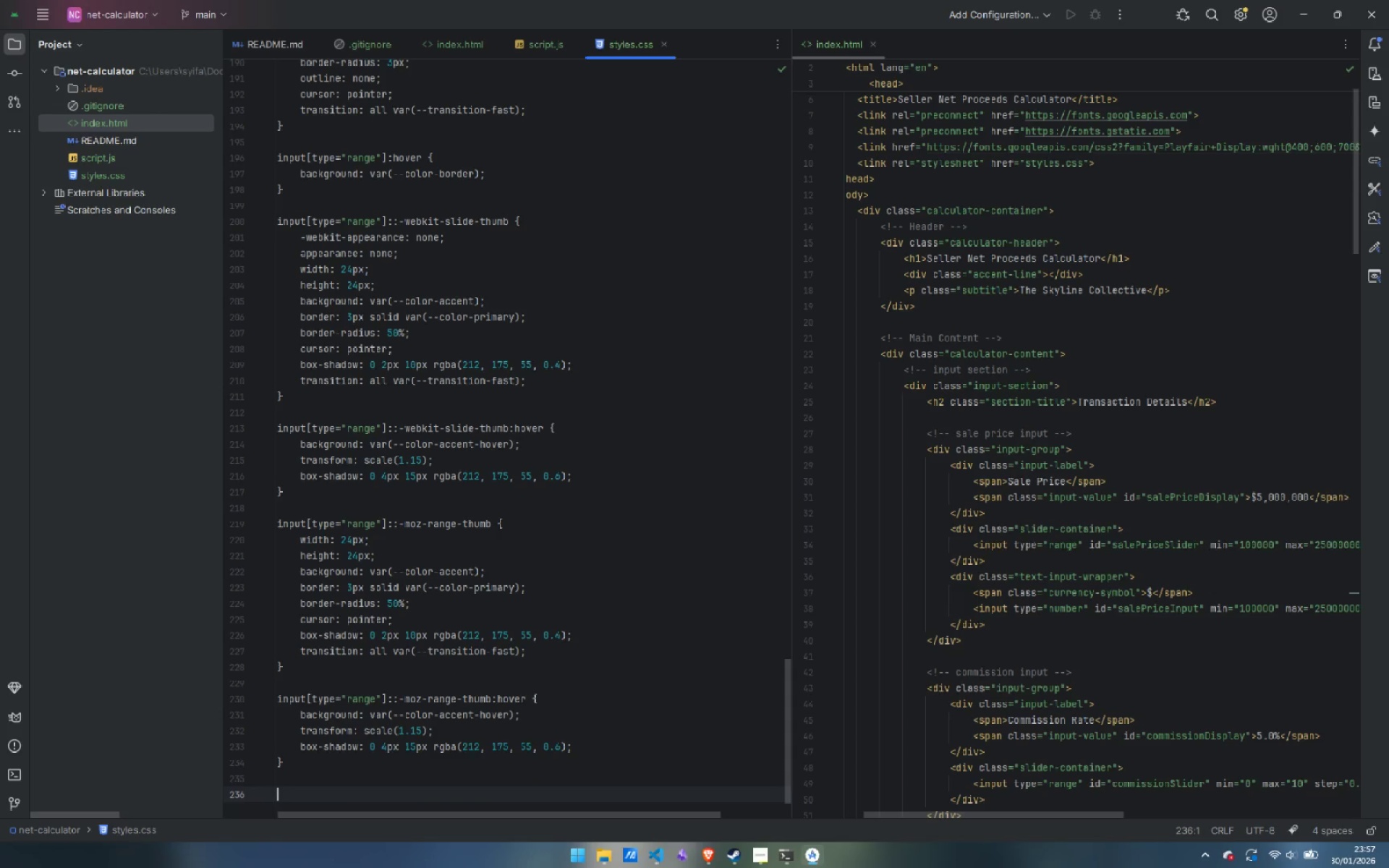 
key(Period)
 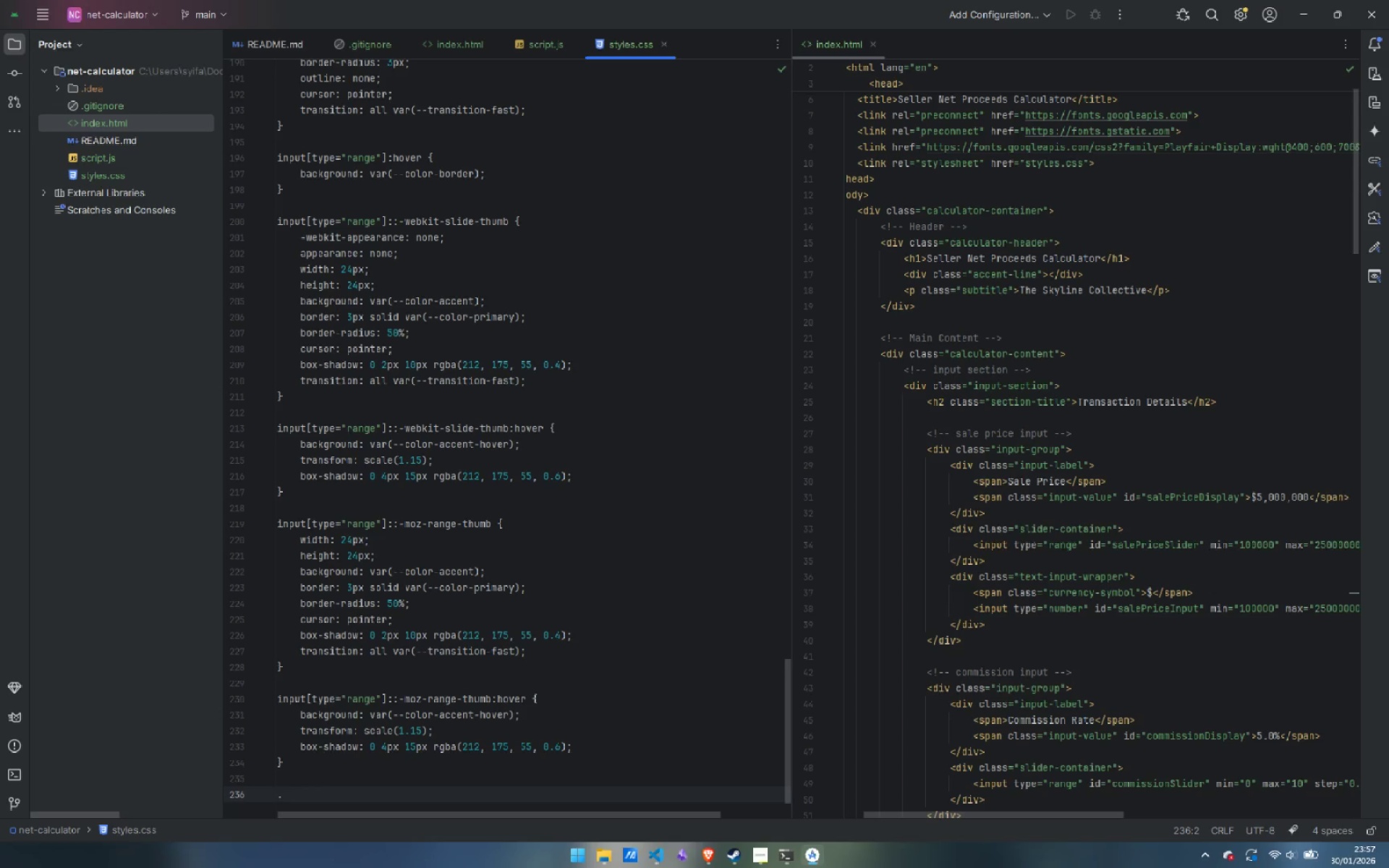 
wait(5.56)
 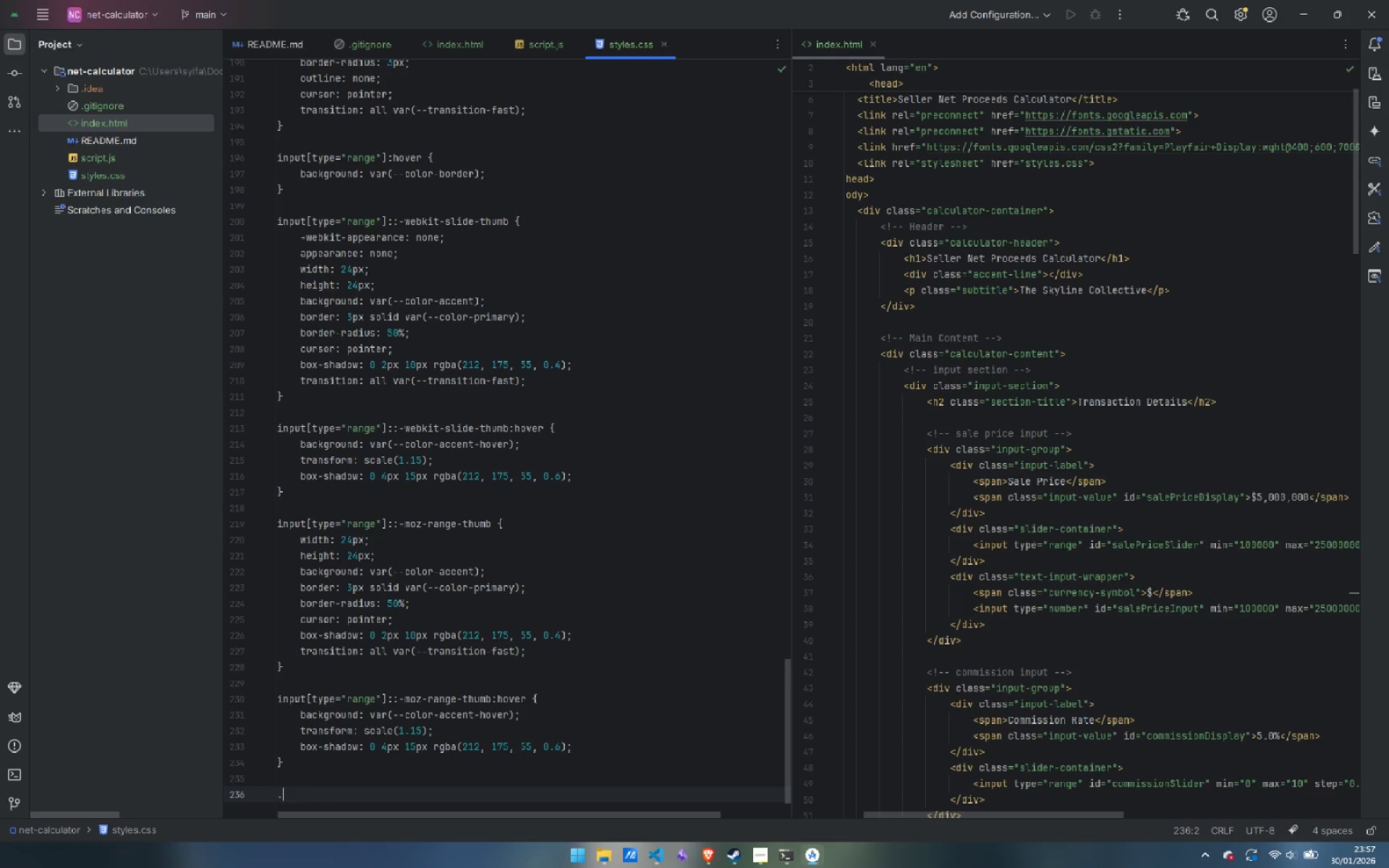 
type(text-ipnut)
 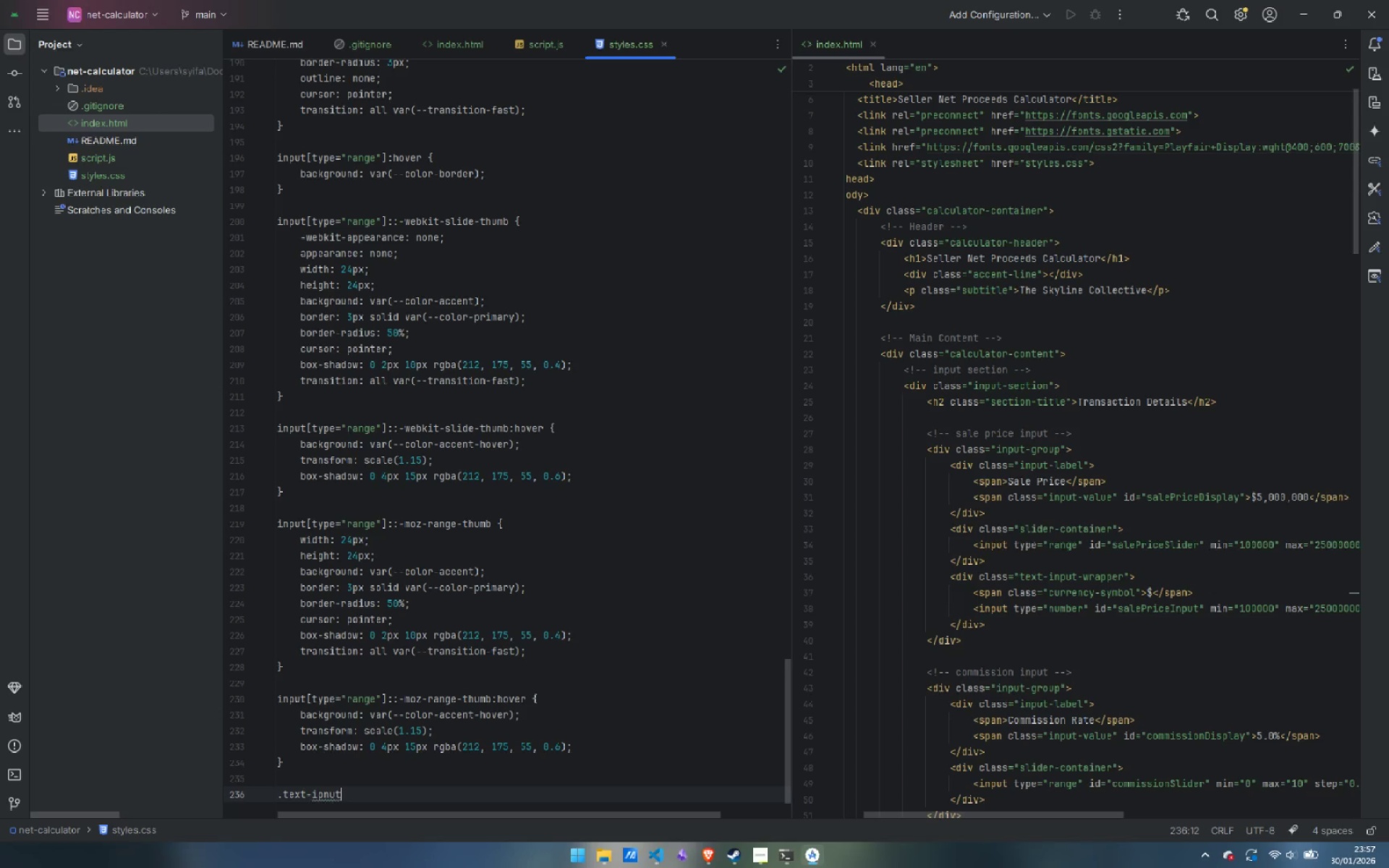 
key(Control+ControlLeft)
 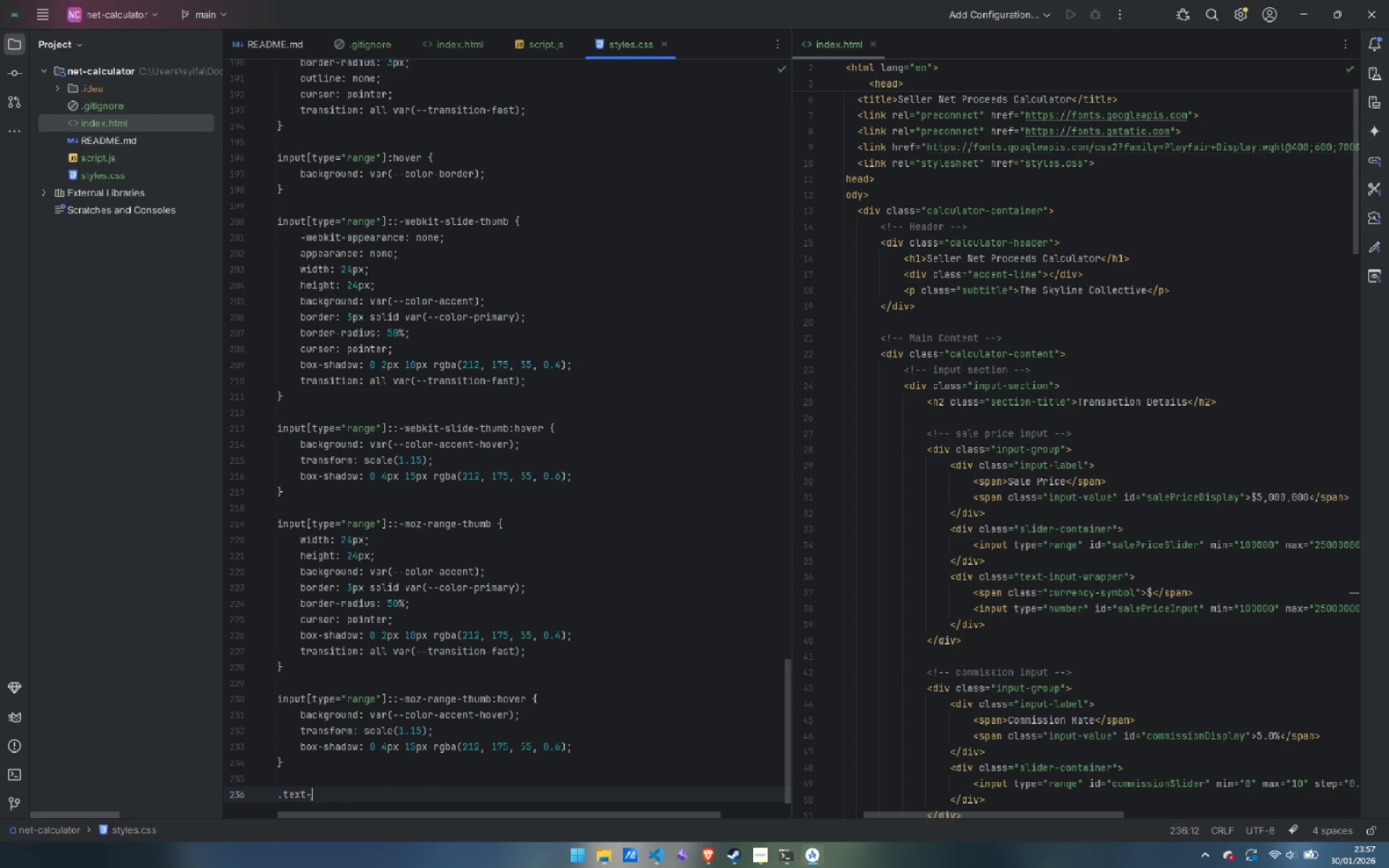 
key(Control+Backspace)
 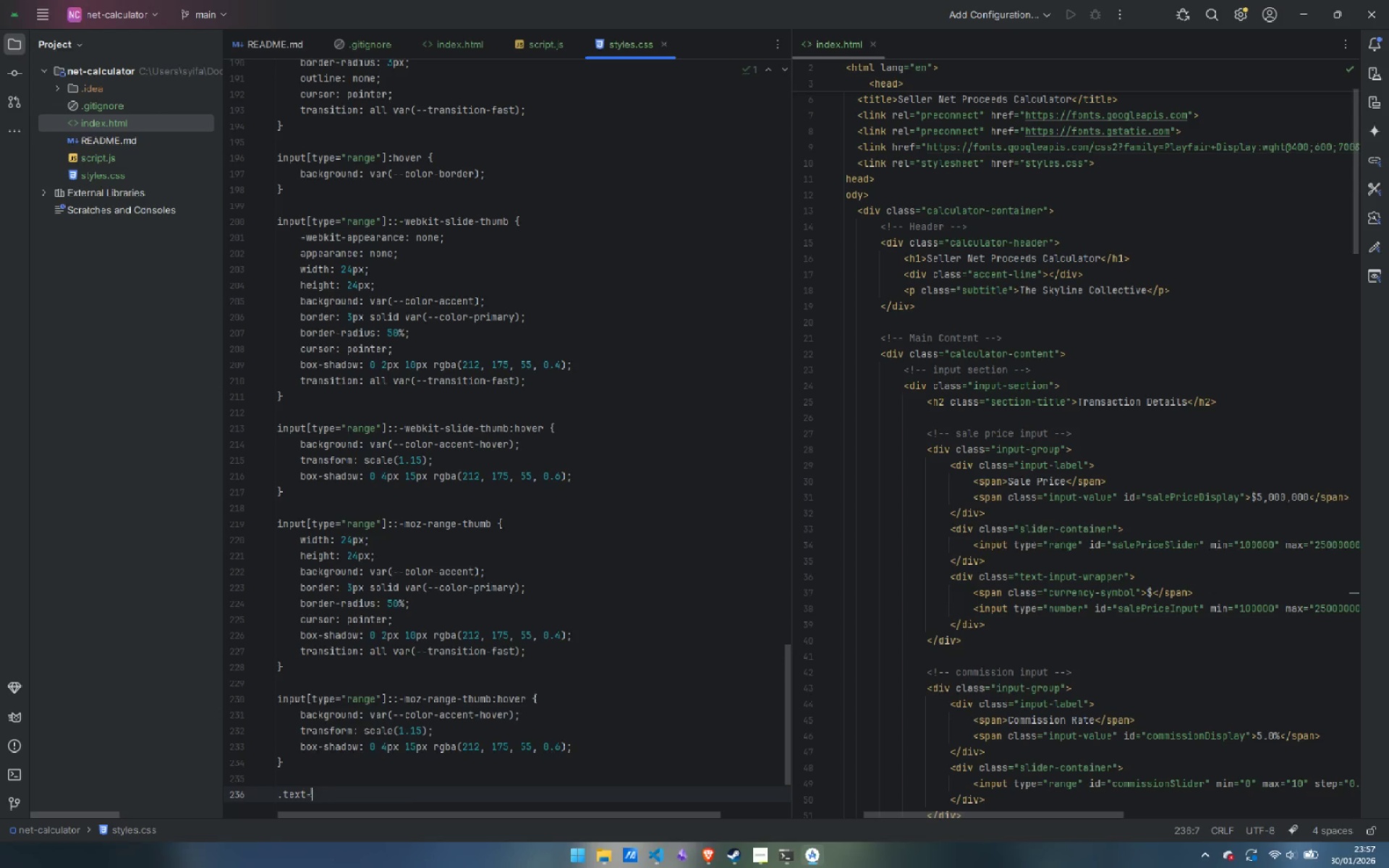 
type(input-wrapper {)
 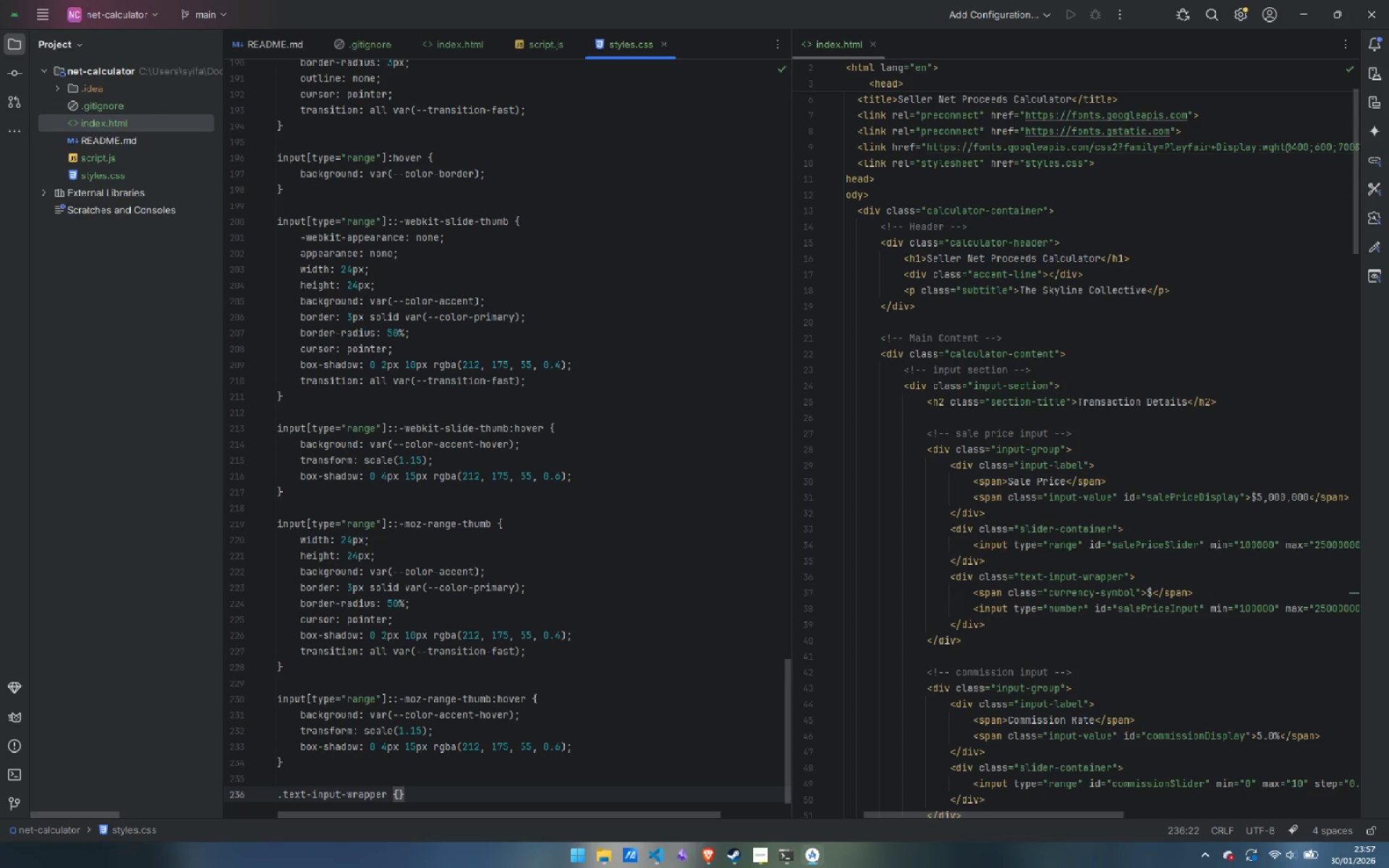 
key(Enter)
 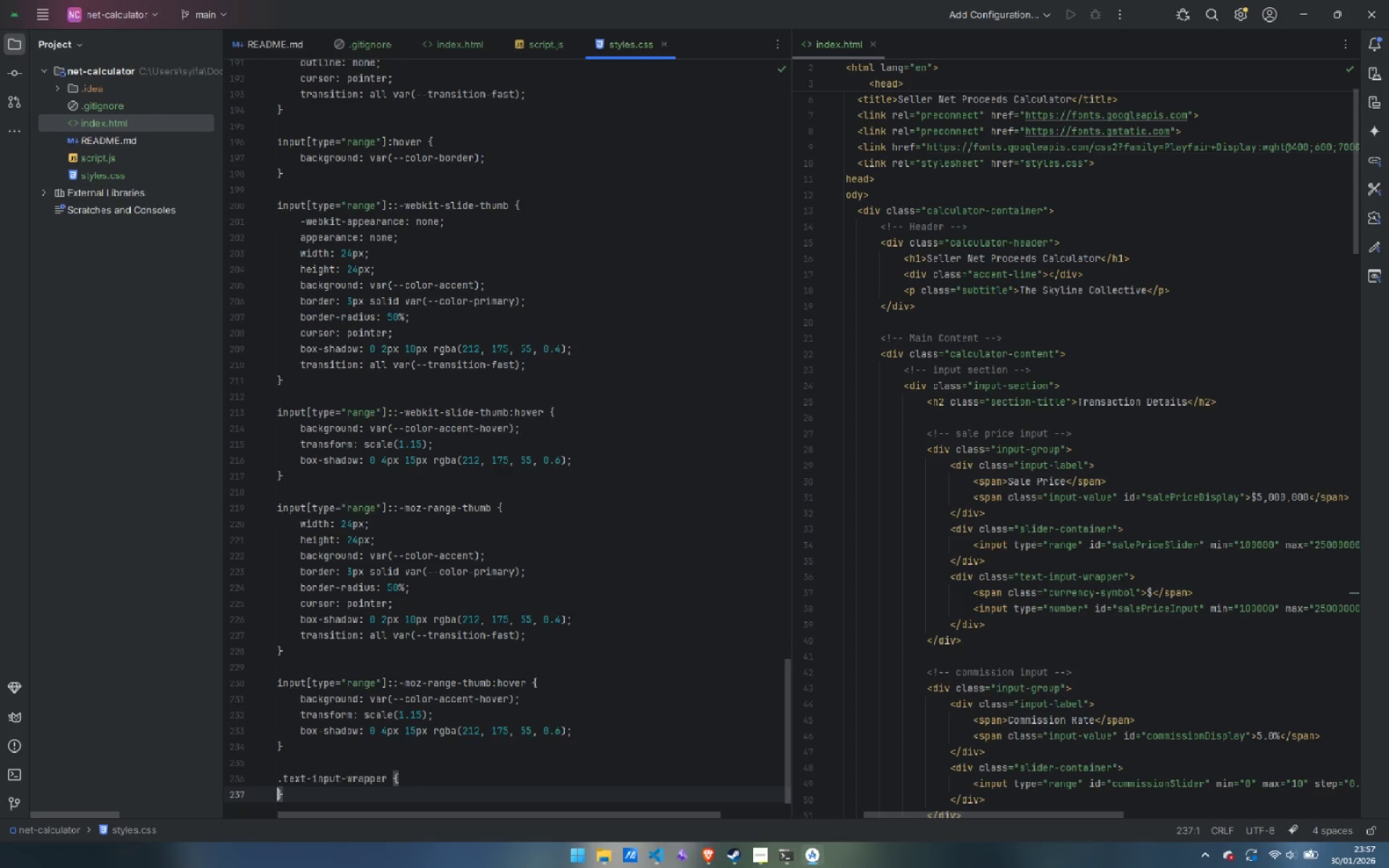 
key(Enter)
 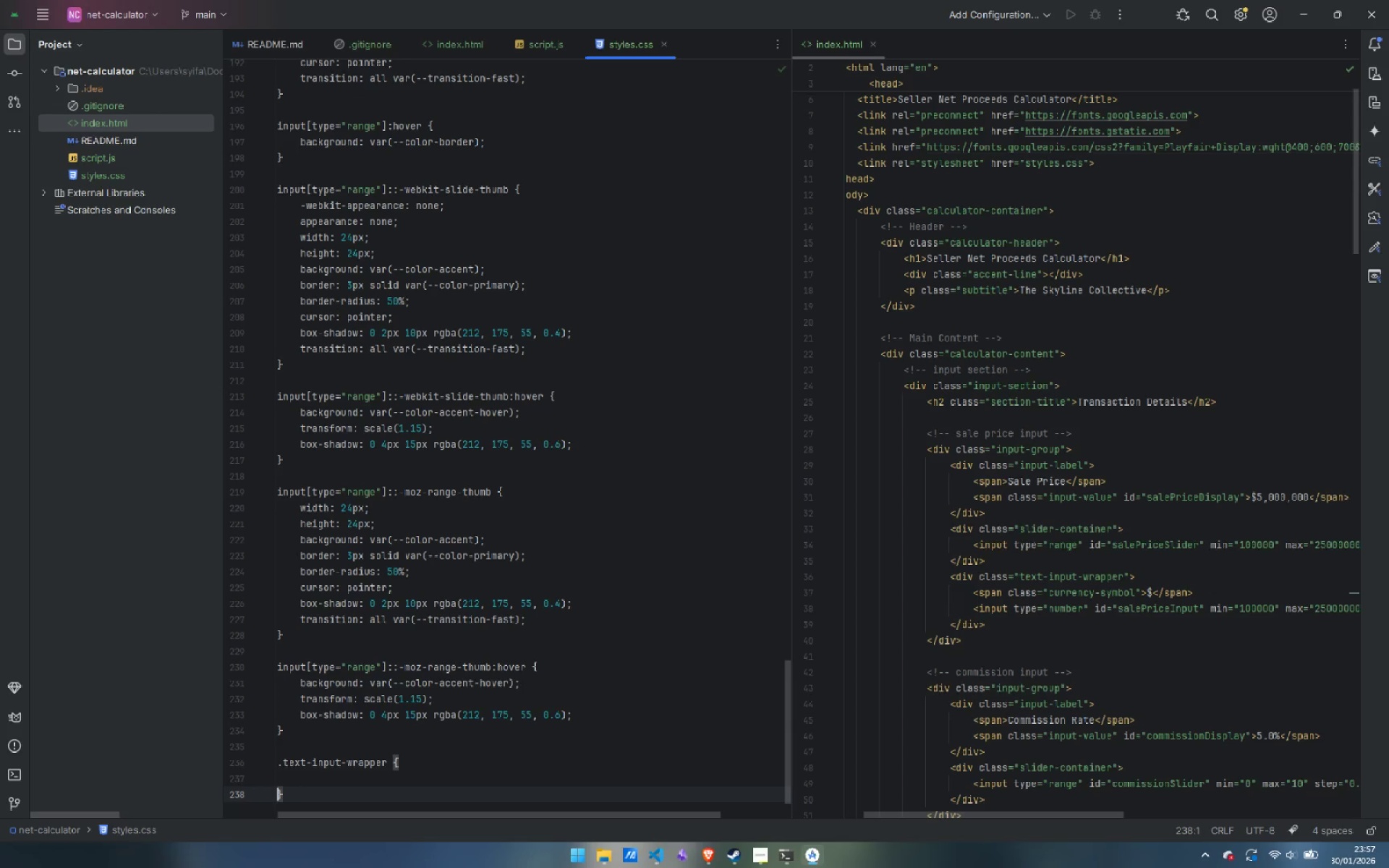 
key(ArrowUp)
 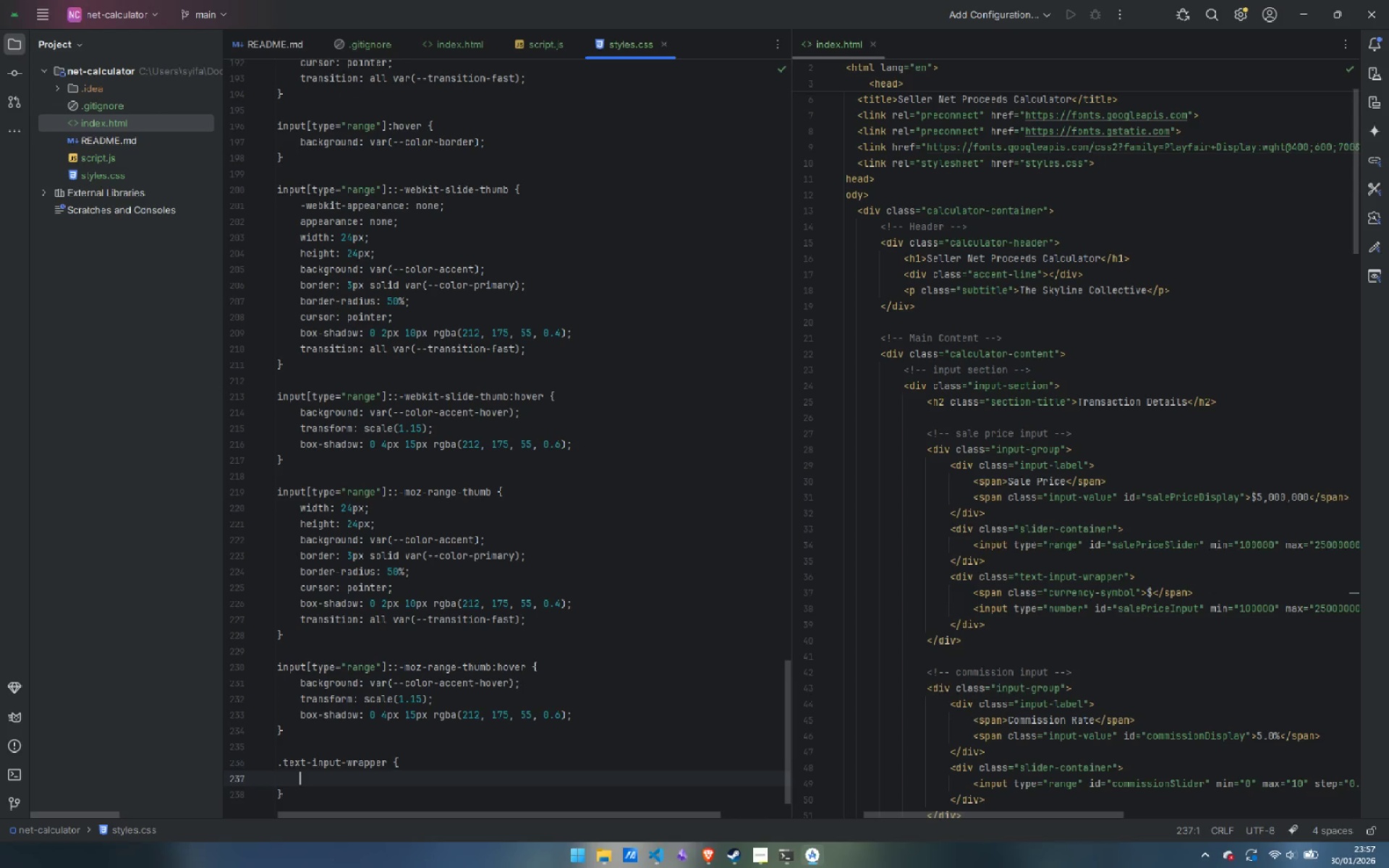 
key(Tab)
type(position: relative;)
 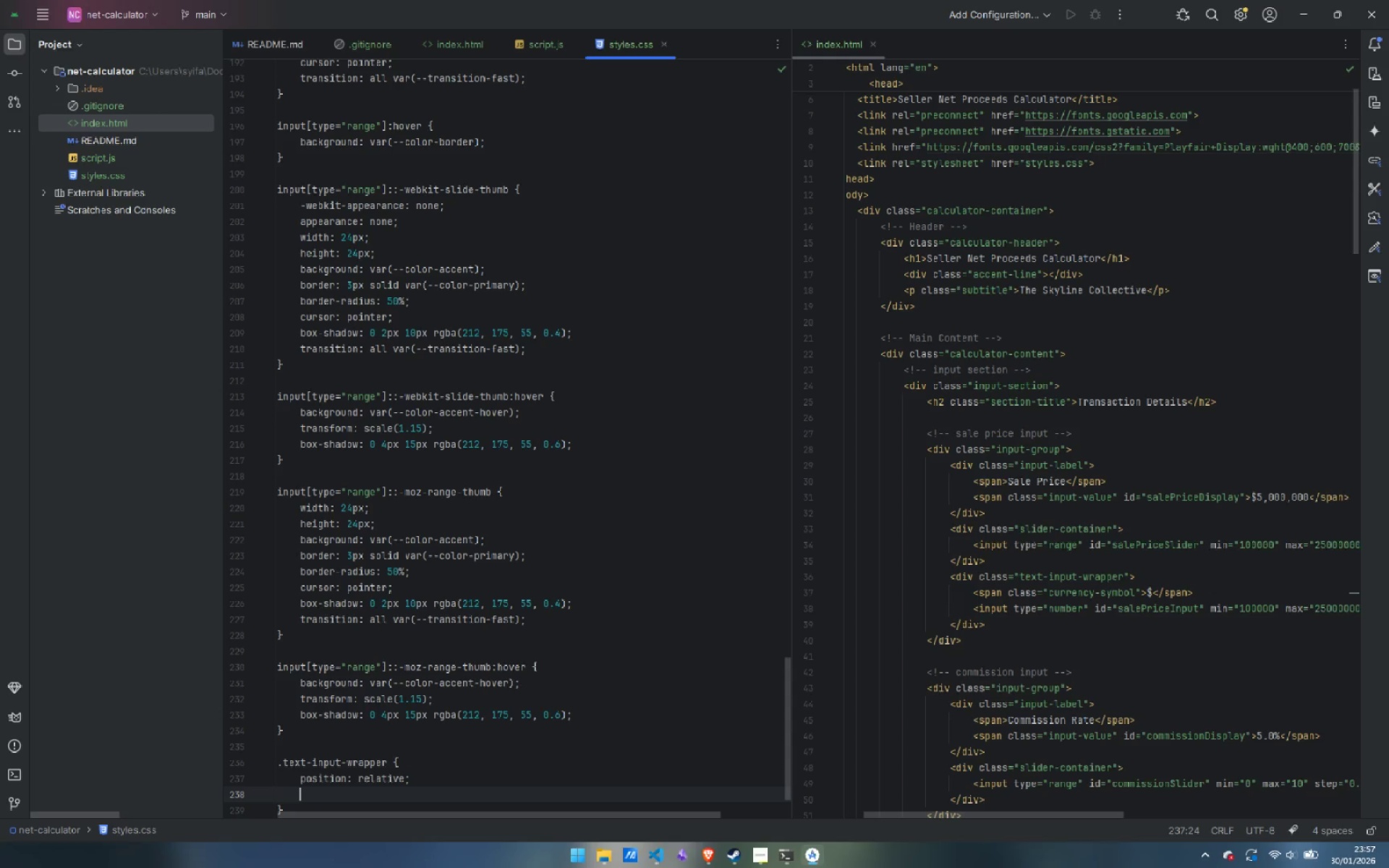 
key(Enter)
 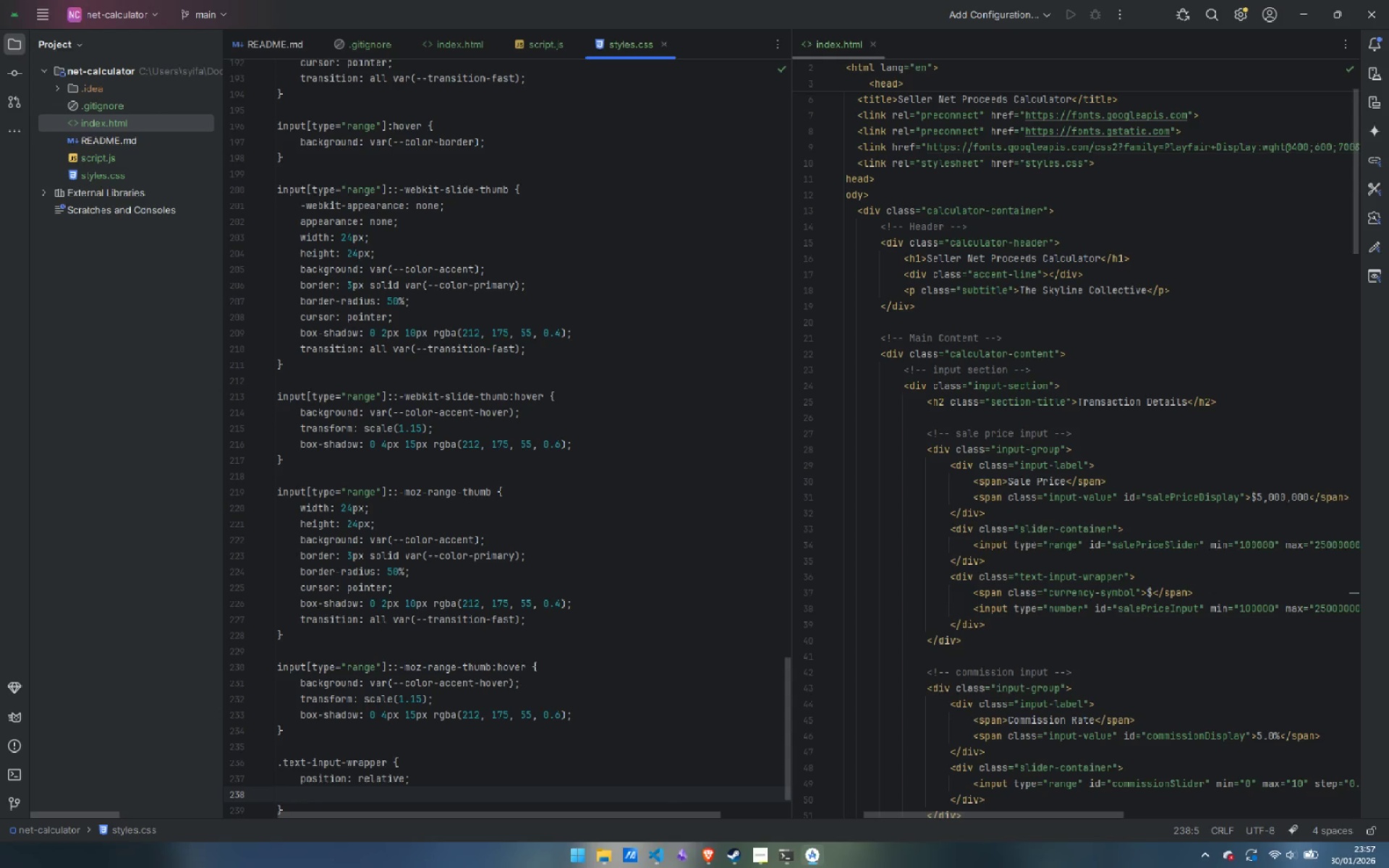 
type(margin-)
 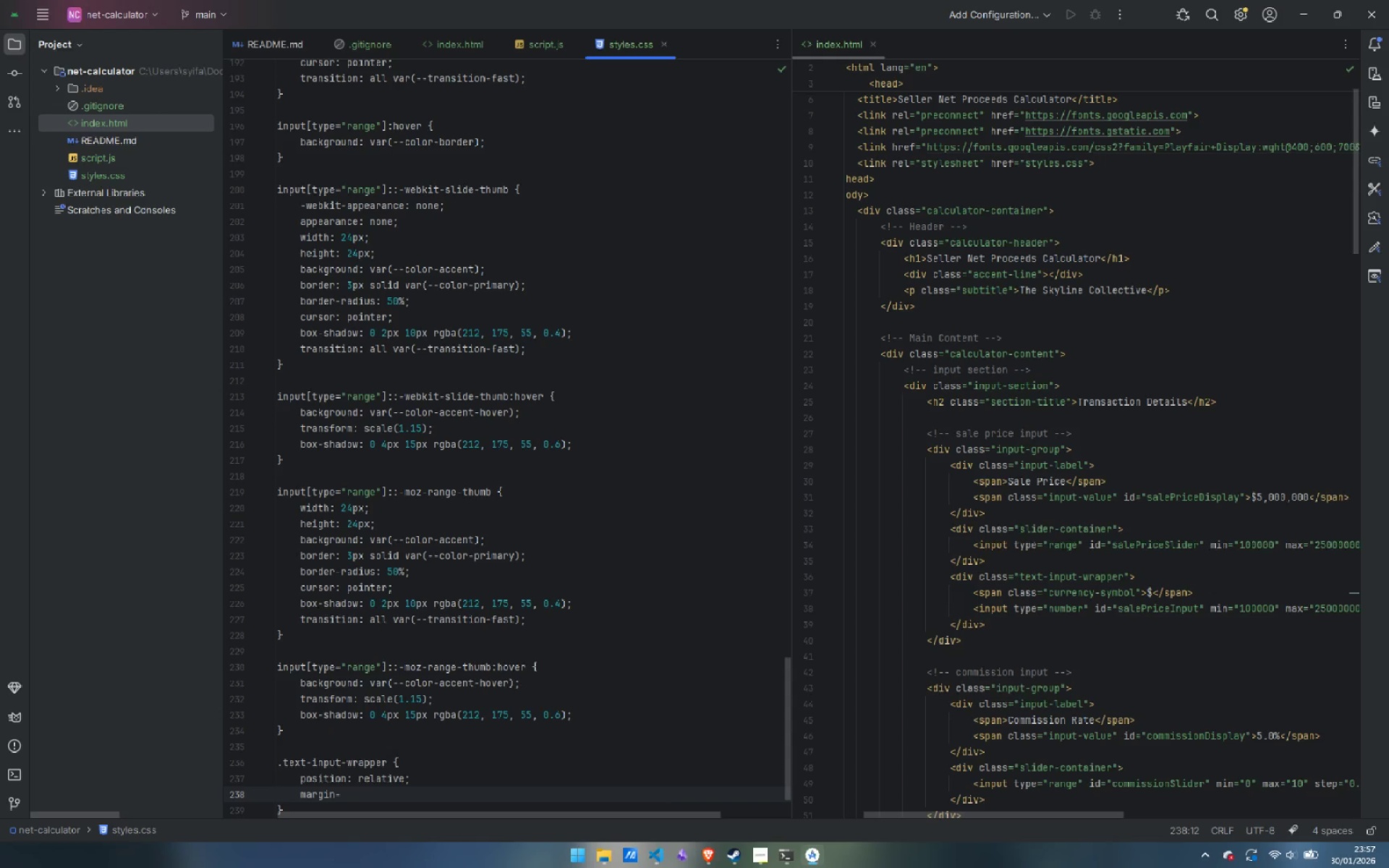 
type(top: var(--spacing: )
key(Backspace)
key(Backspace)
type(-sm);)
 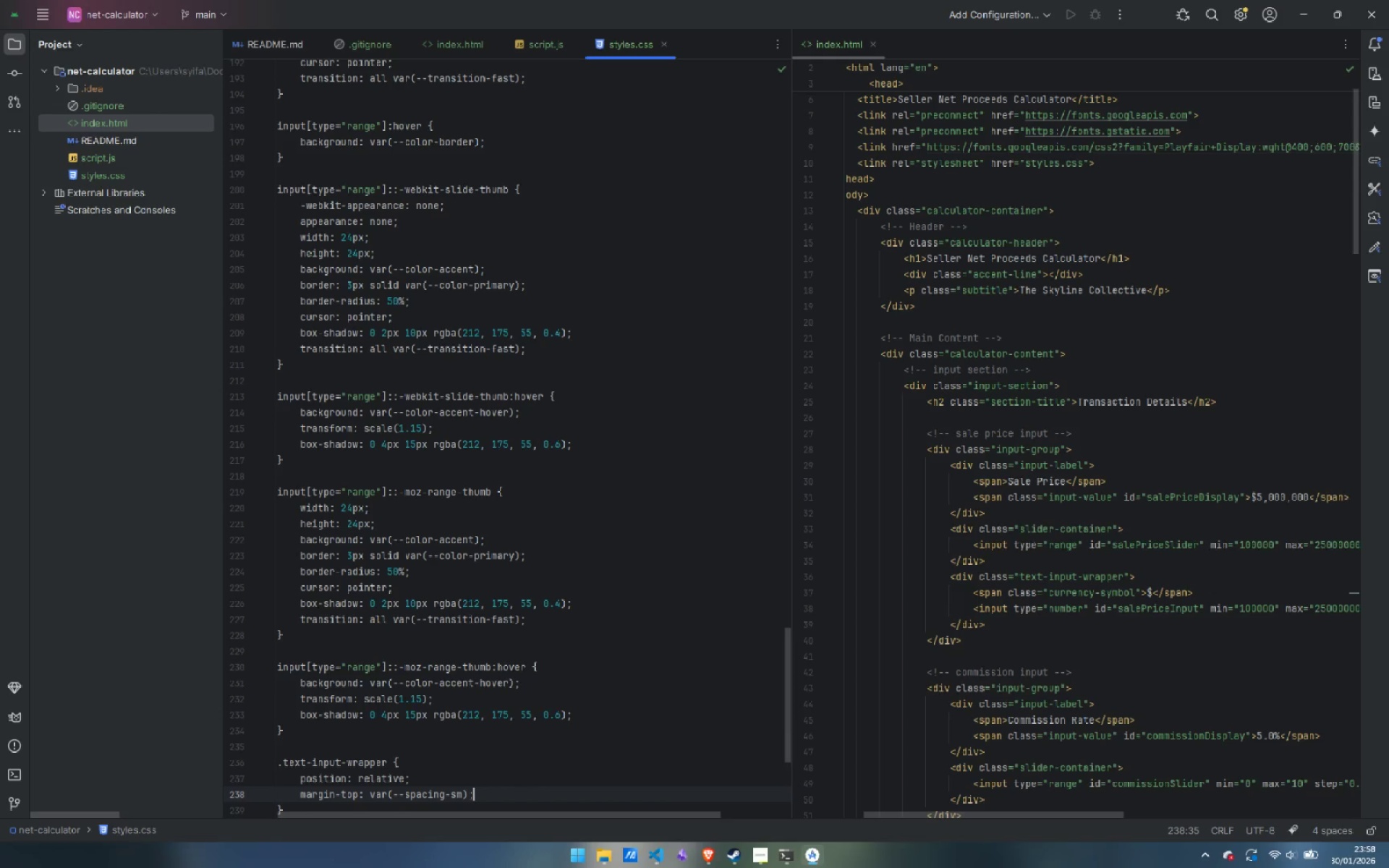 
key(ArrowDown)
 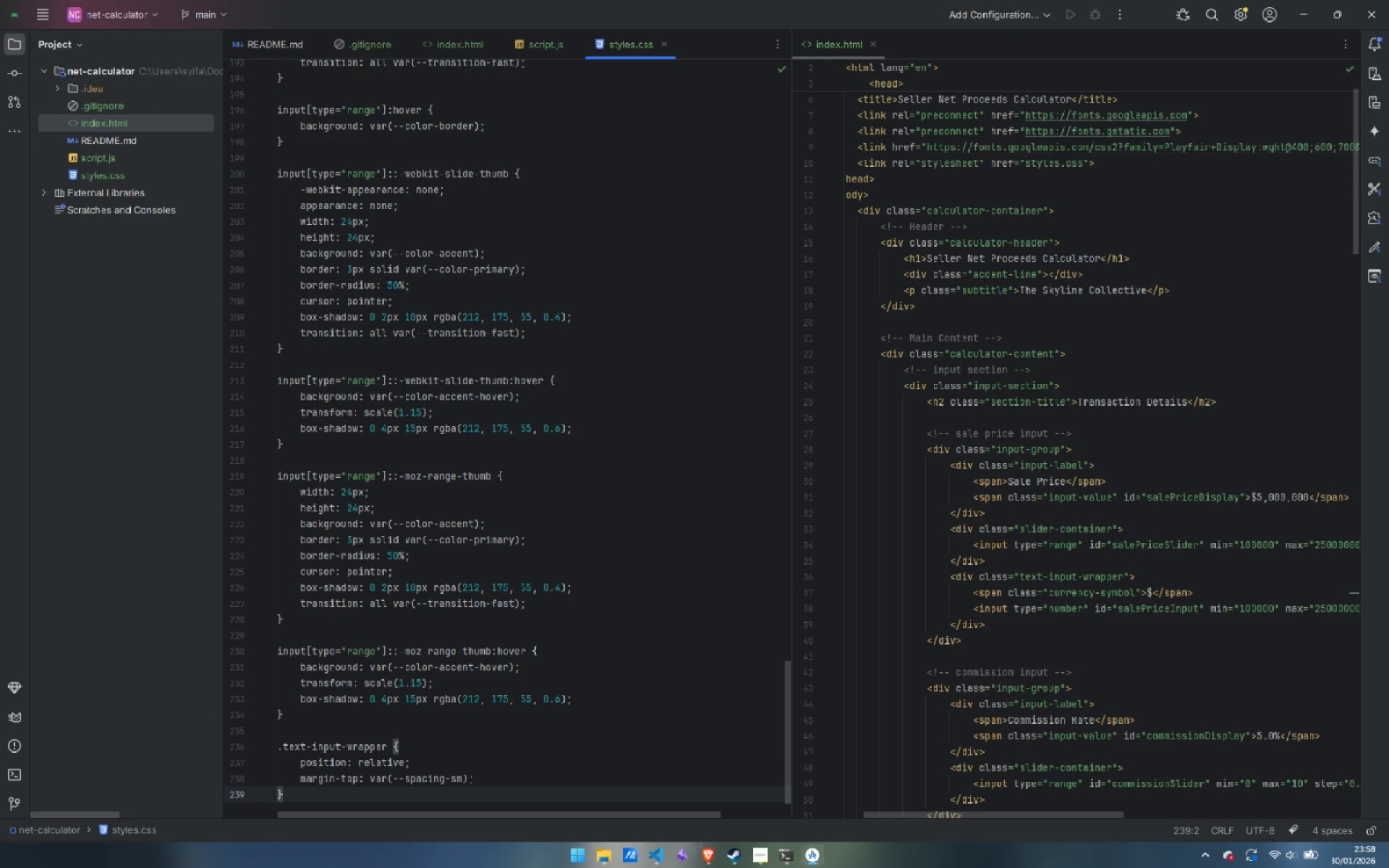 
key(Enter)
 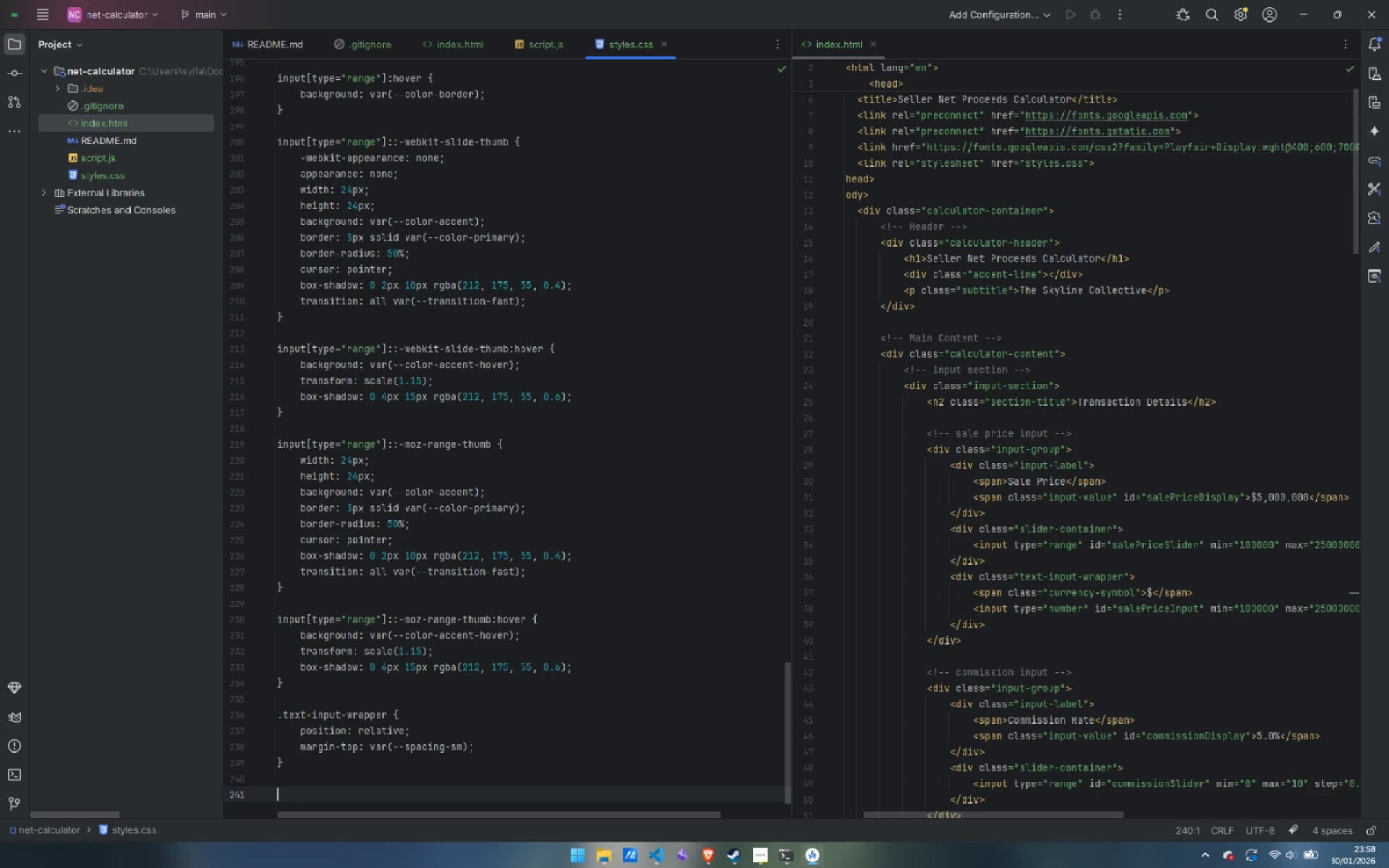 
key(Enter)
 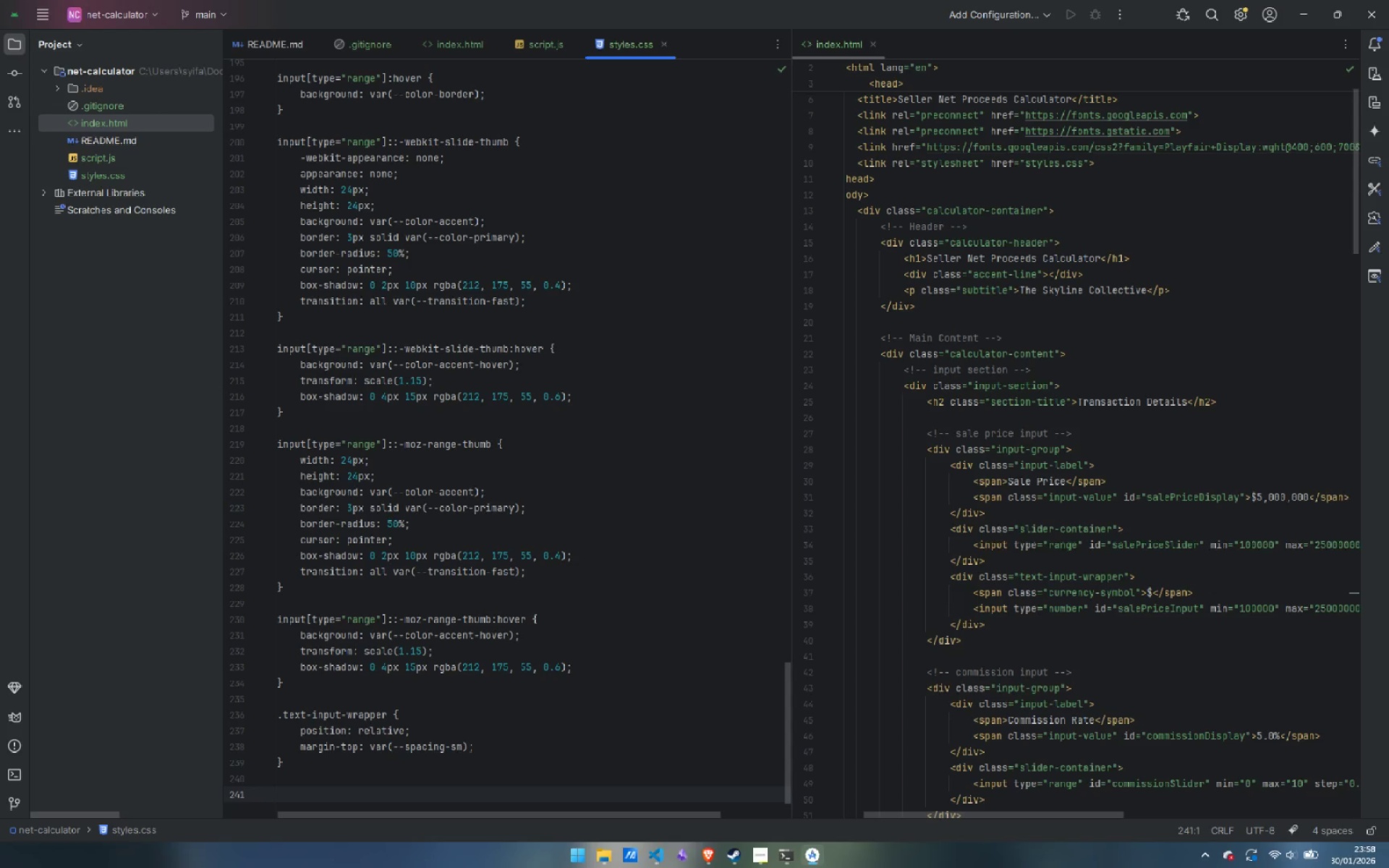 
type(input[type="")
 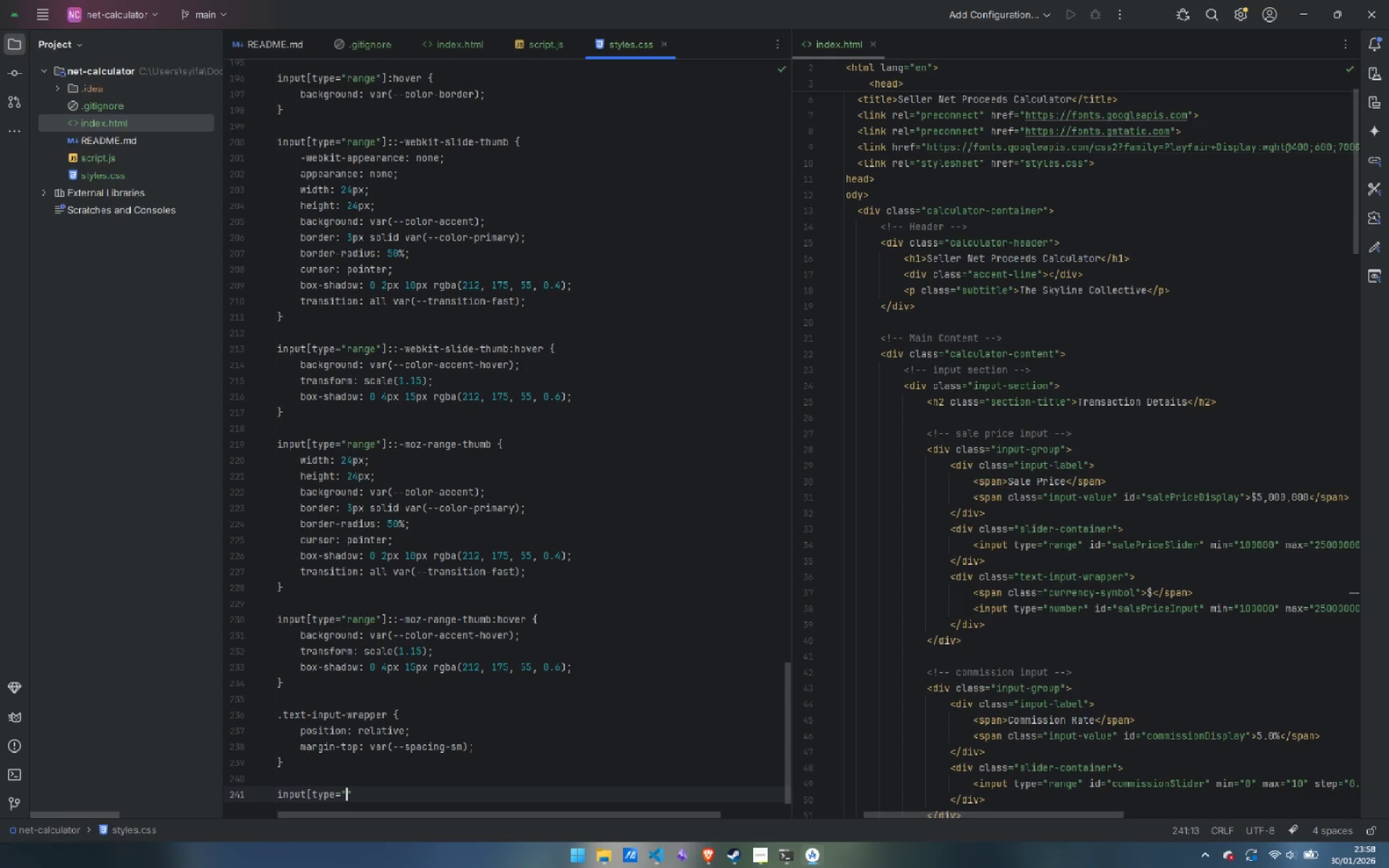 
 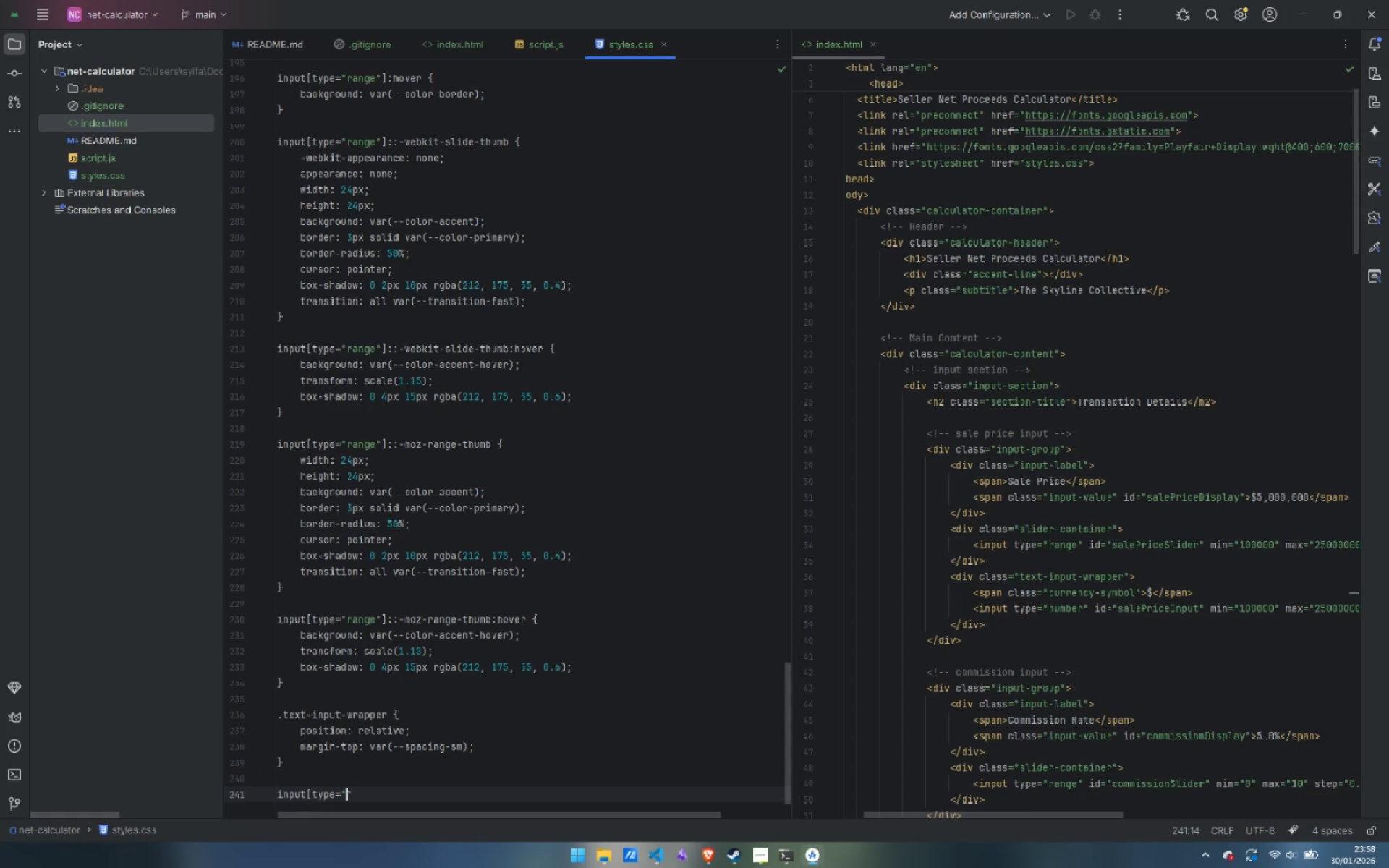 
key(ArrowLeft)
 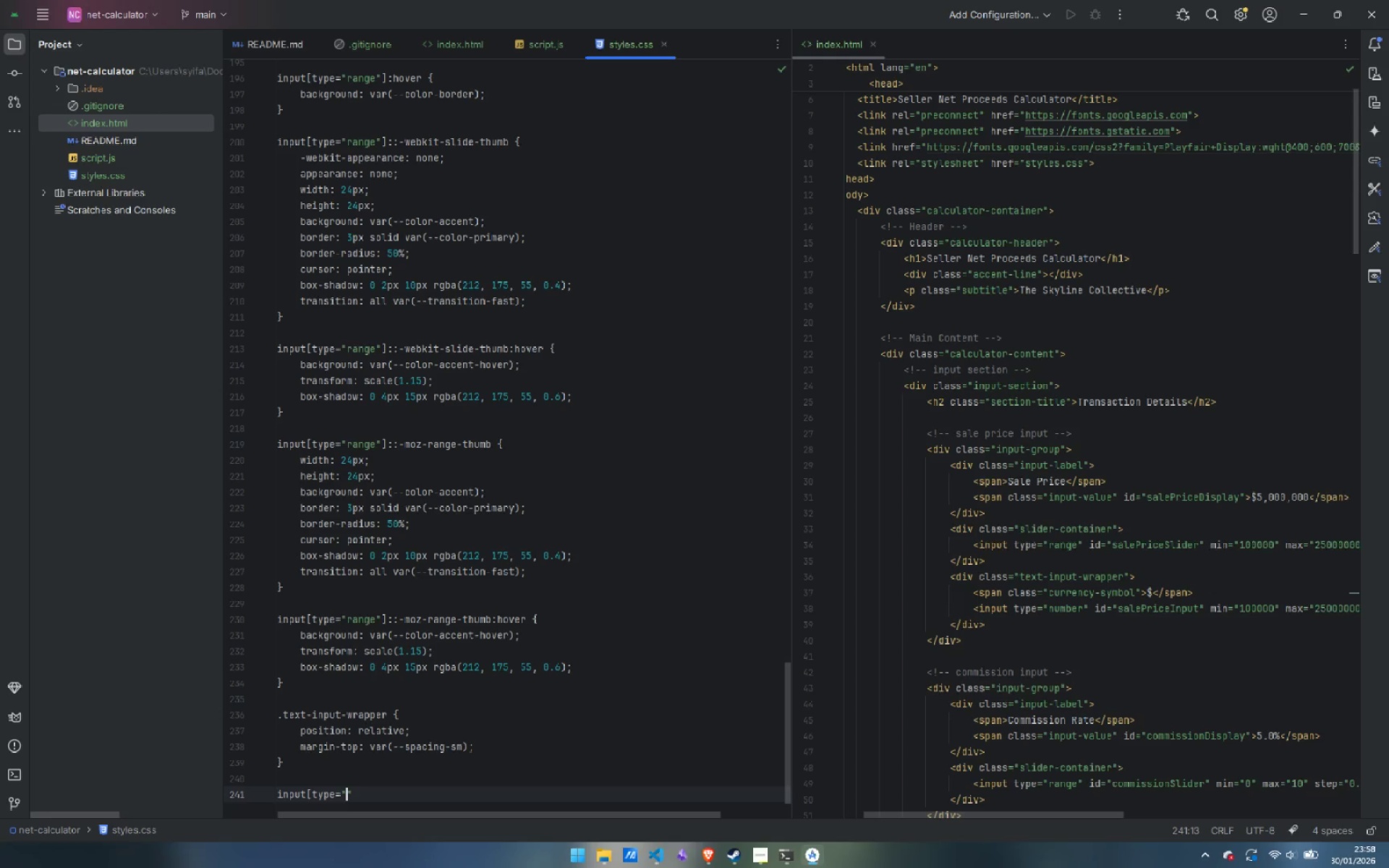 
type(number)
 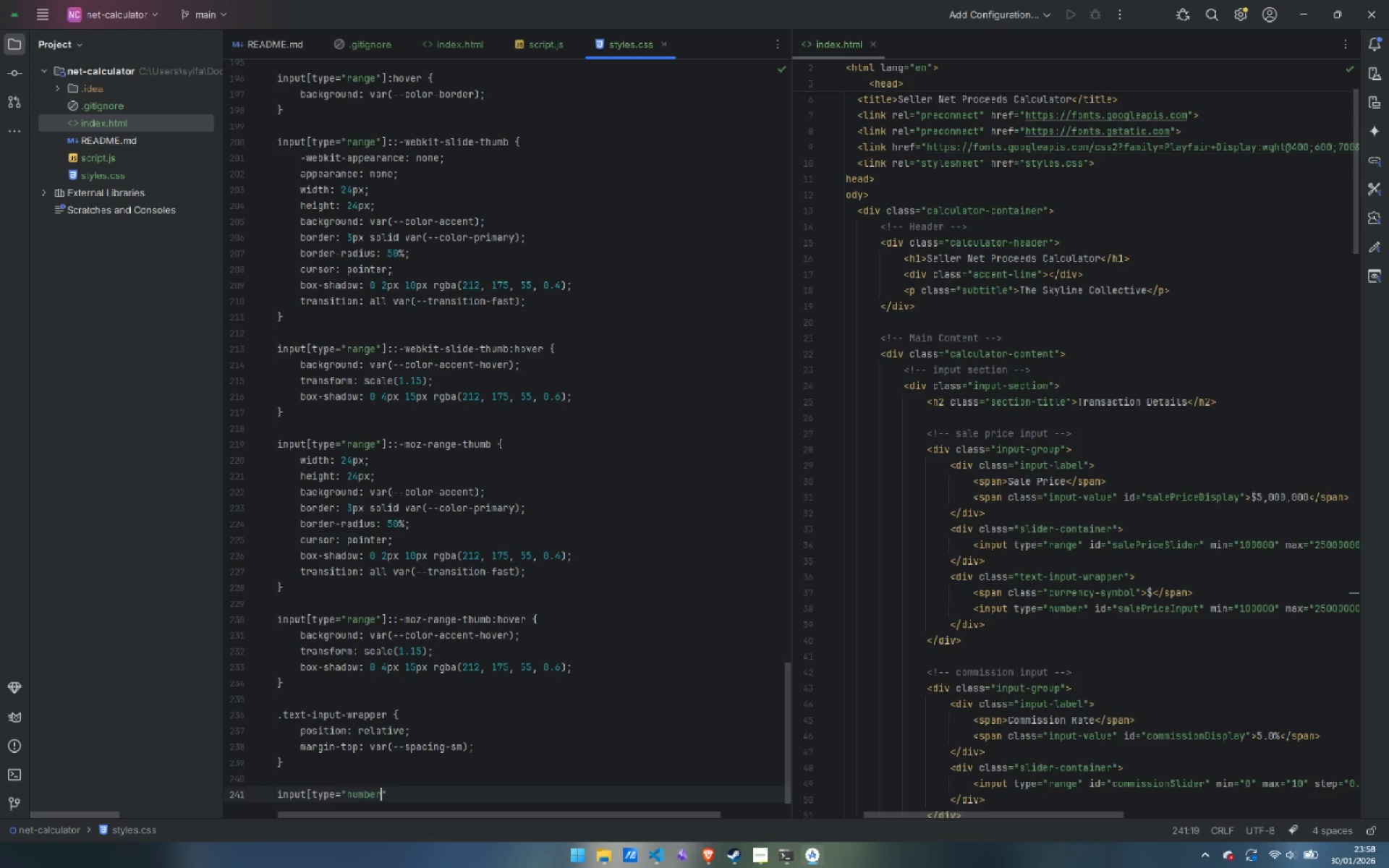 
key(ArrowRight)
 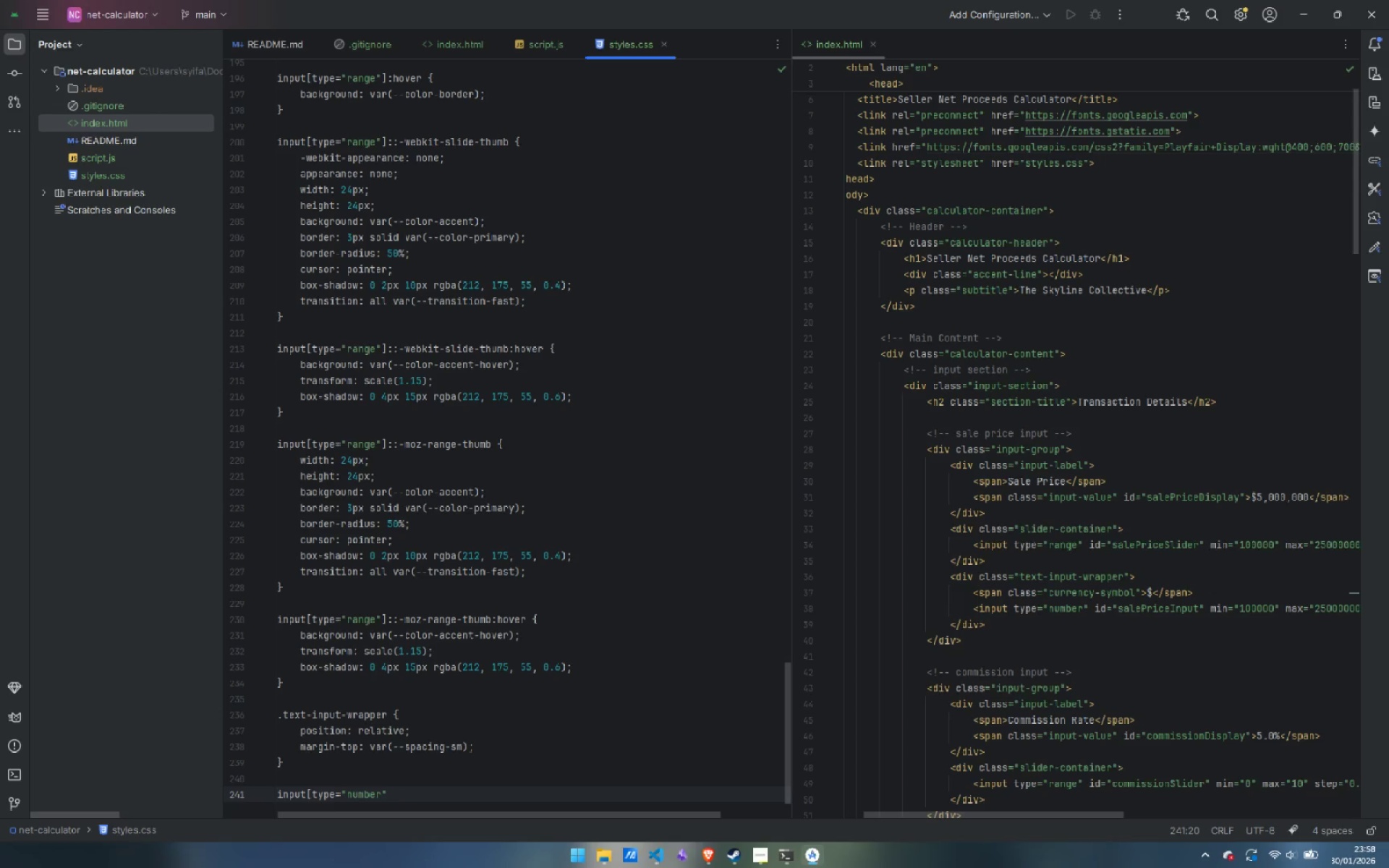 
key(BracketRight)
 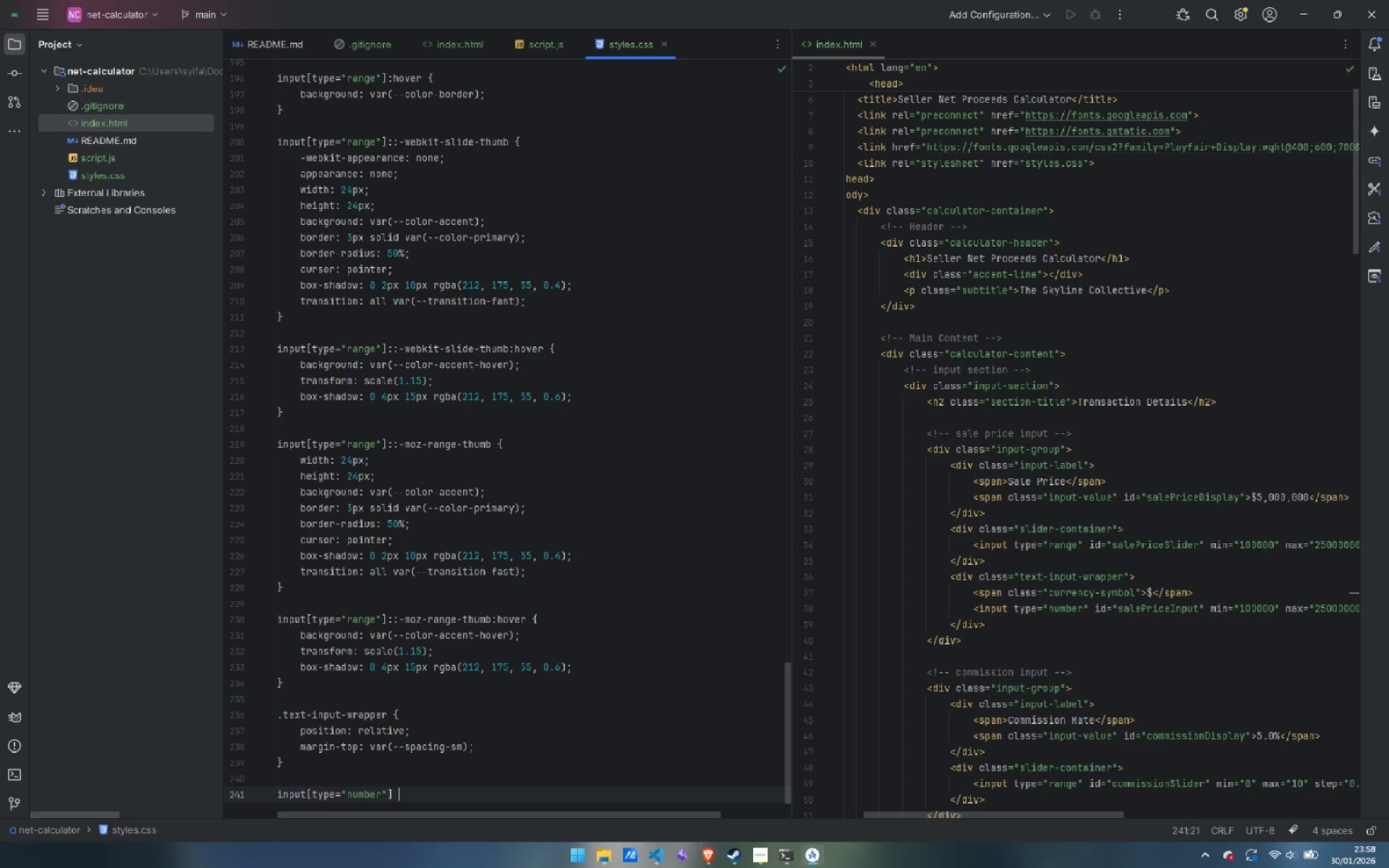 
key(Space)
 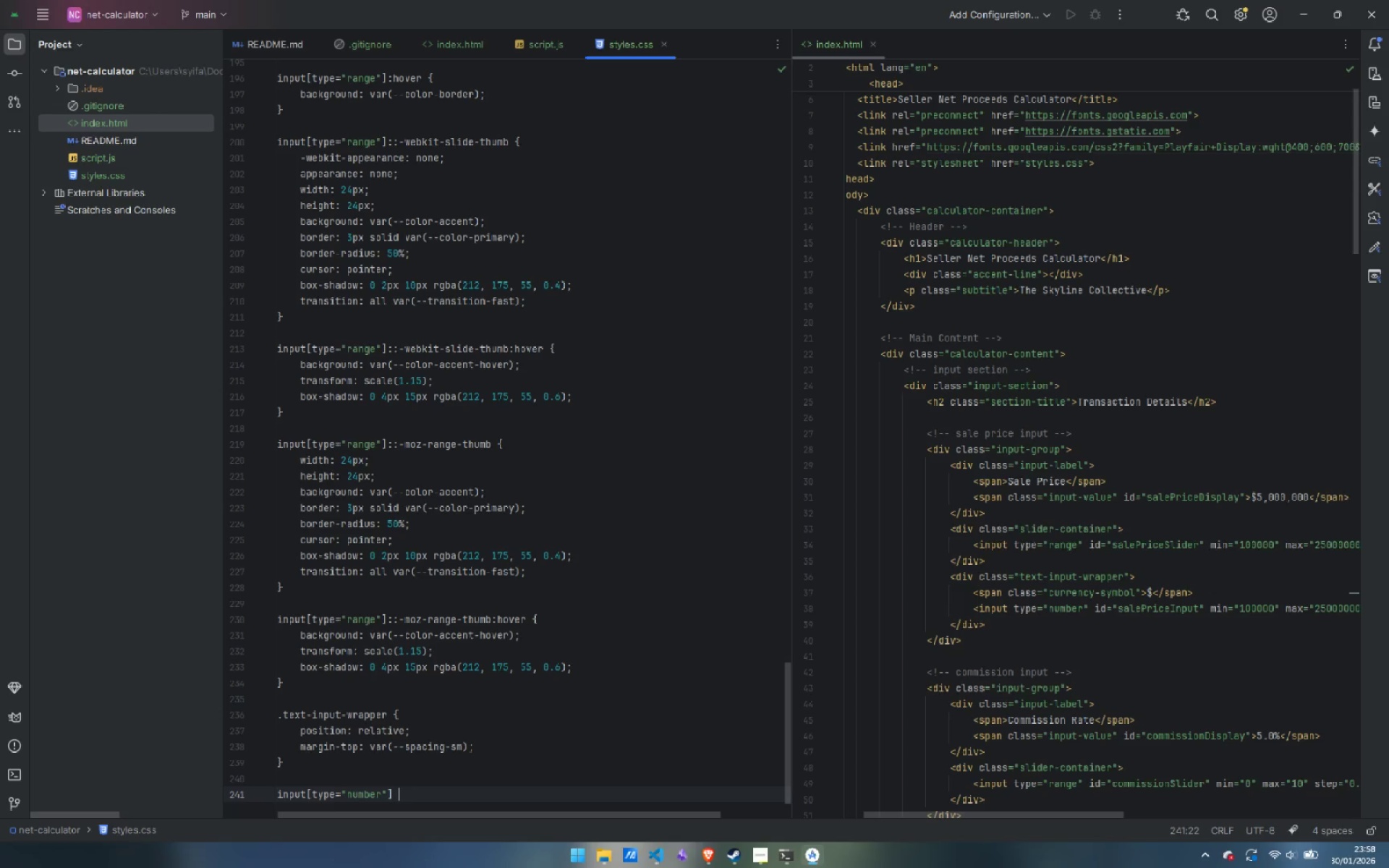 
key(Shift+BracketLeft)
 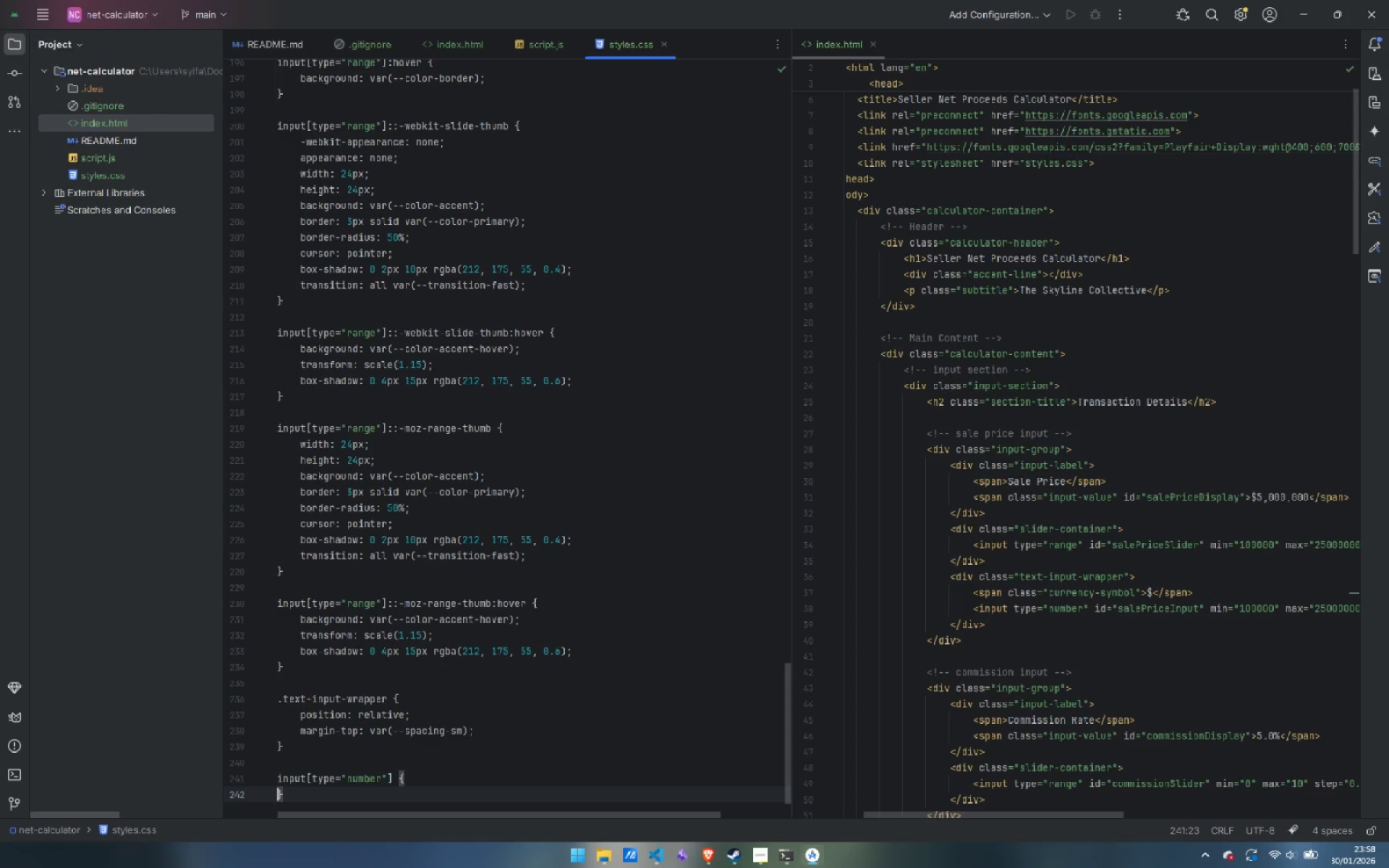 
key(Enter)
 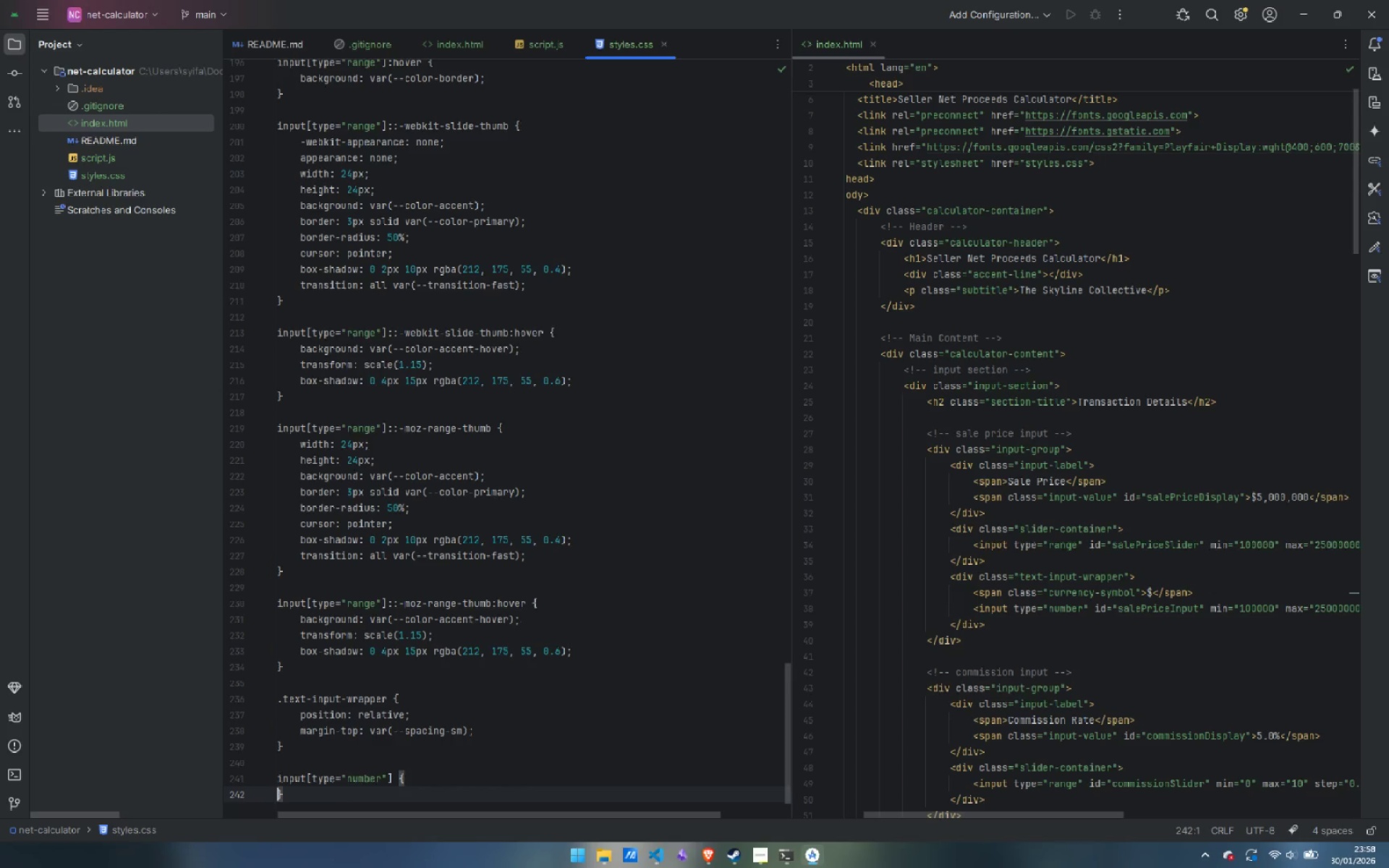 
key(Enter)
 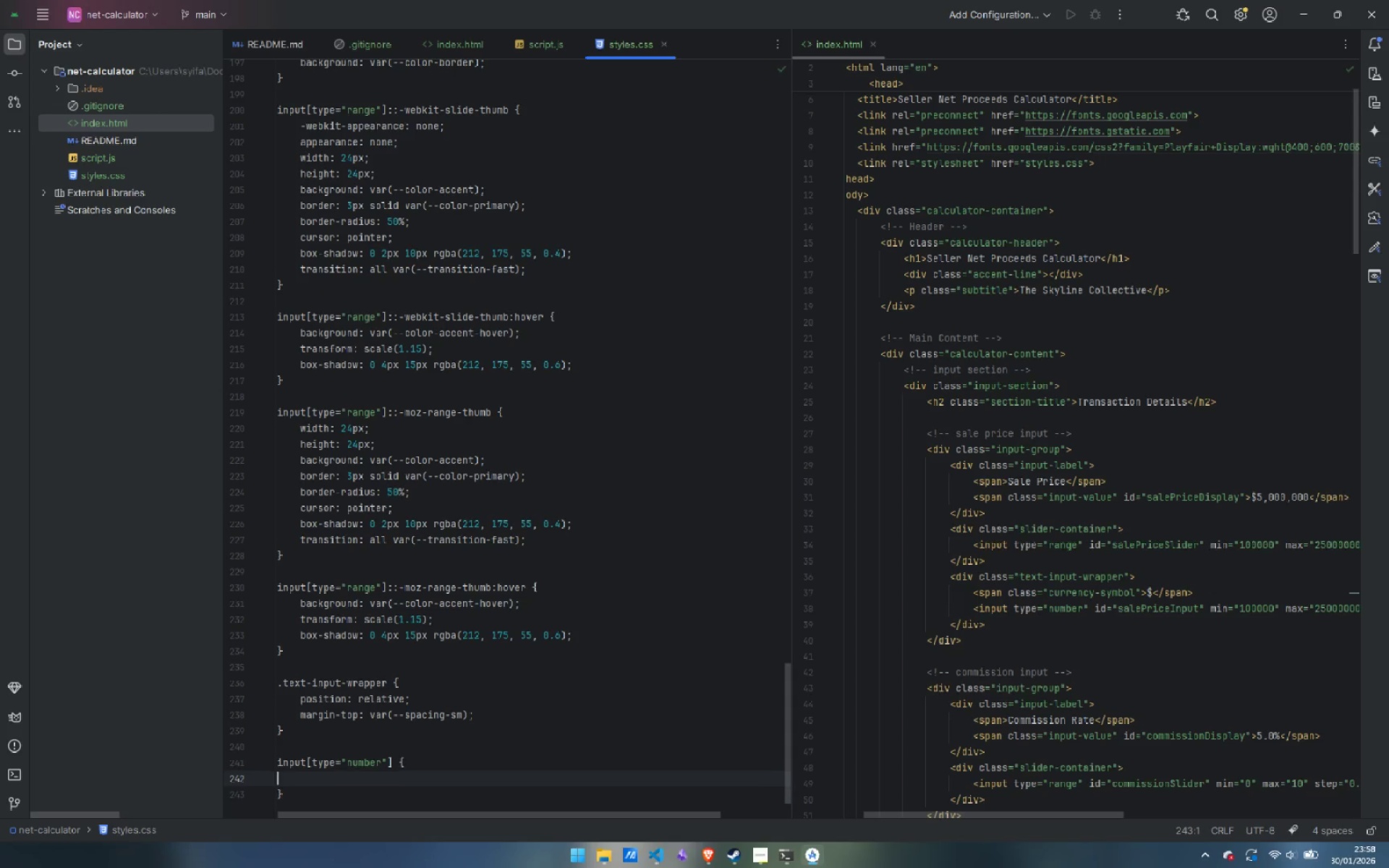 
key(ArrowUp)
 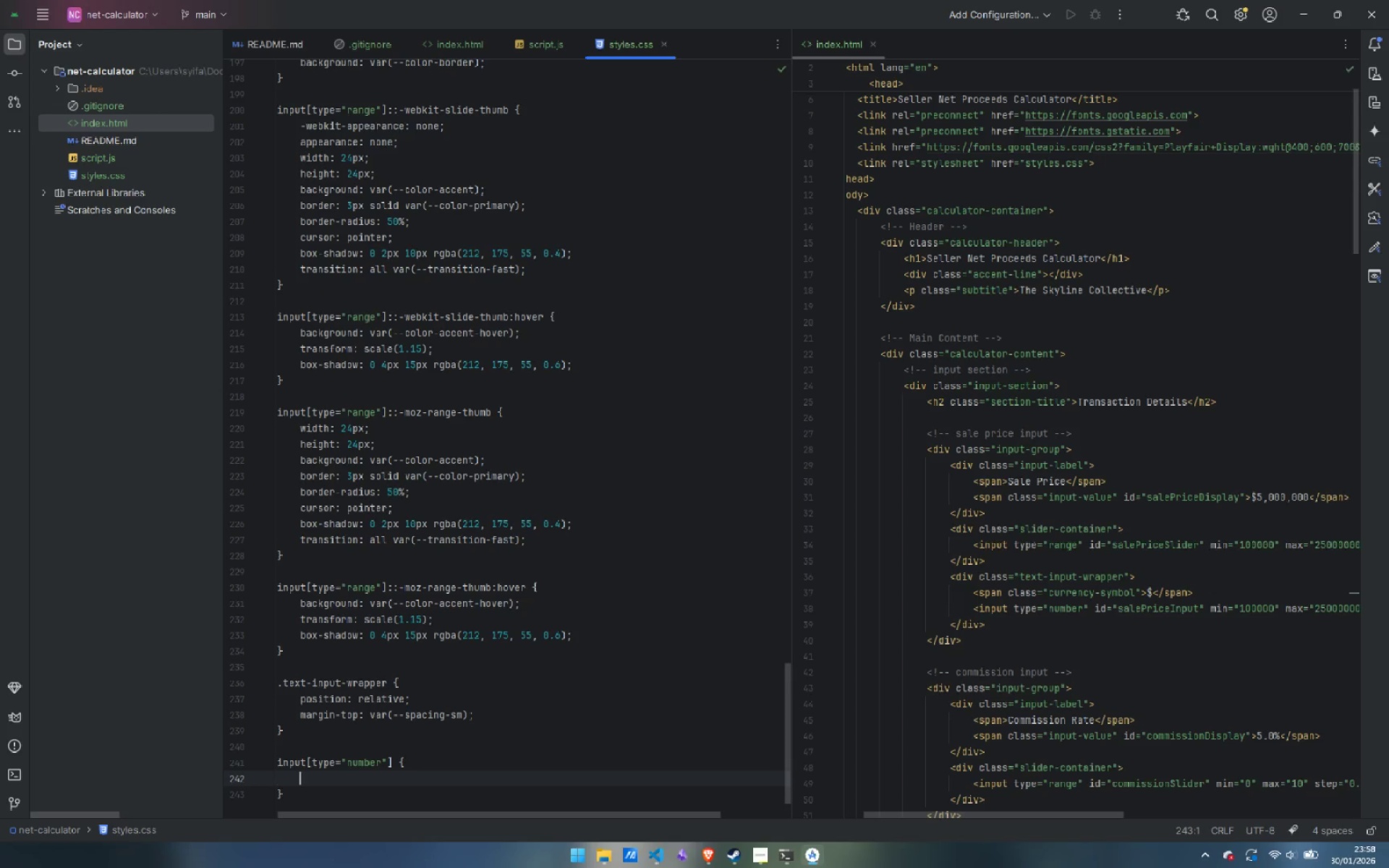 
key(Tab)
 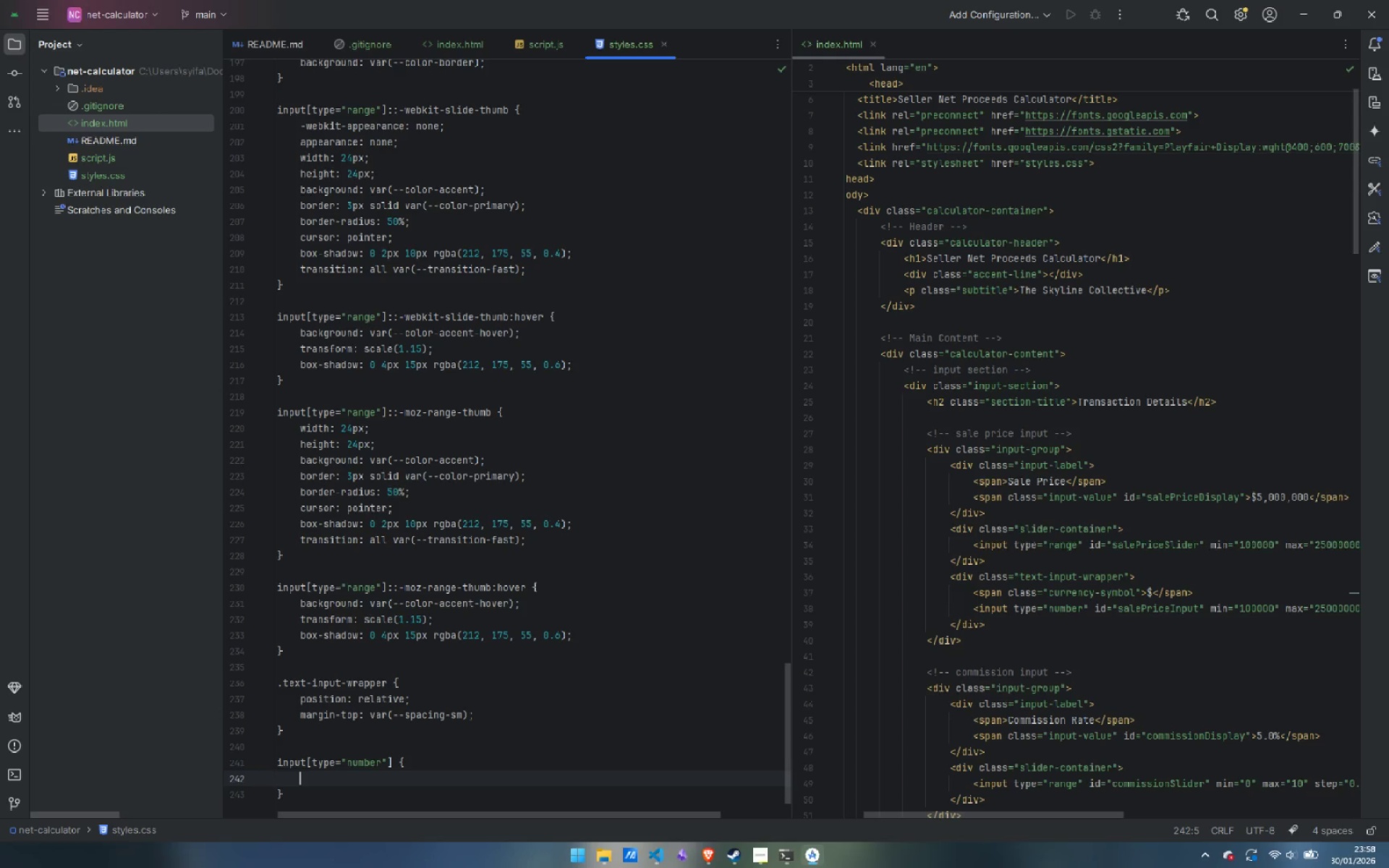 
wait(6.08)
 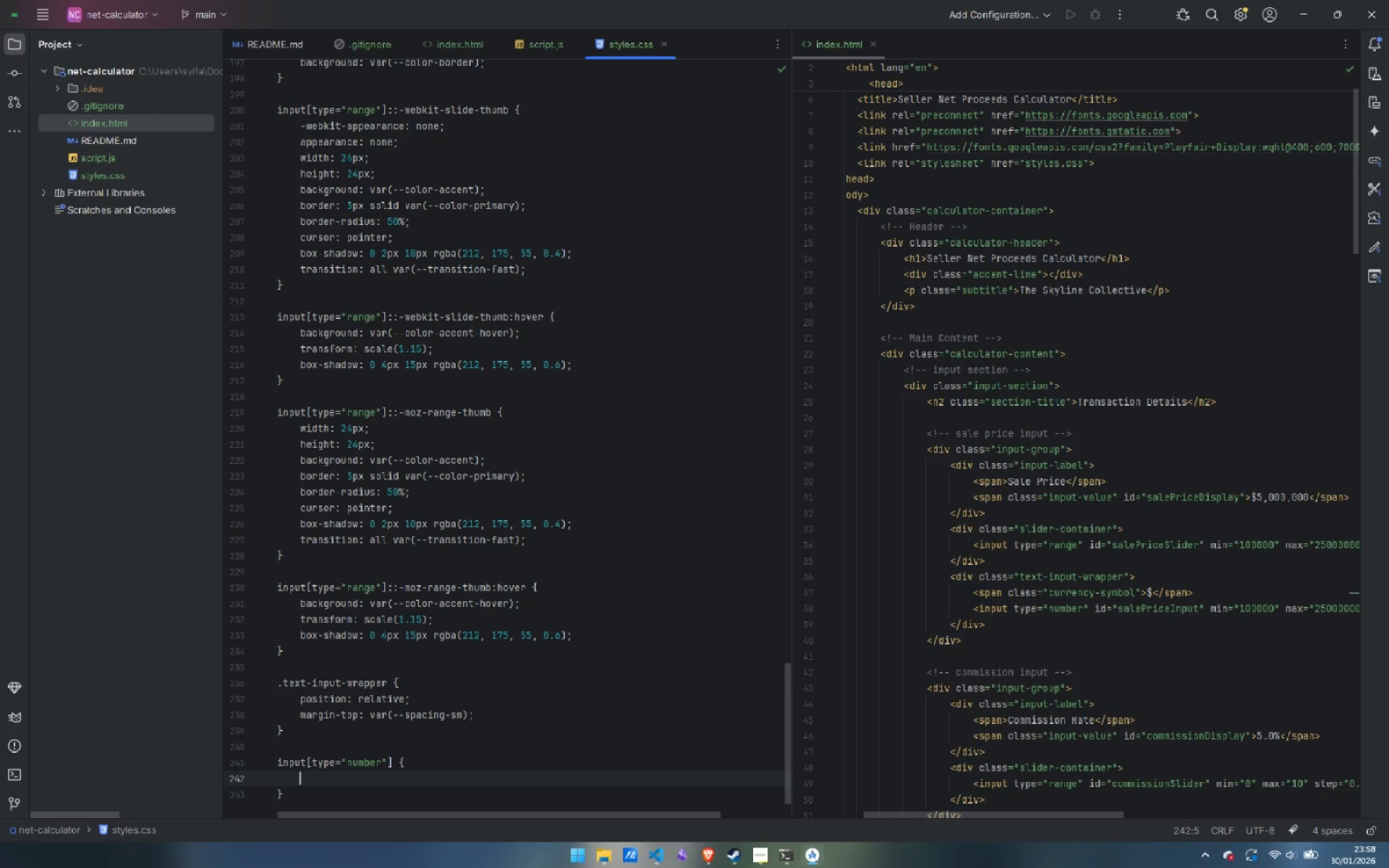 
type(width: 100%;)
 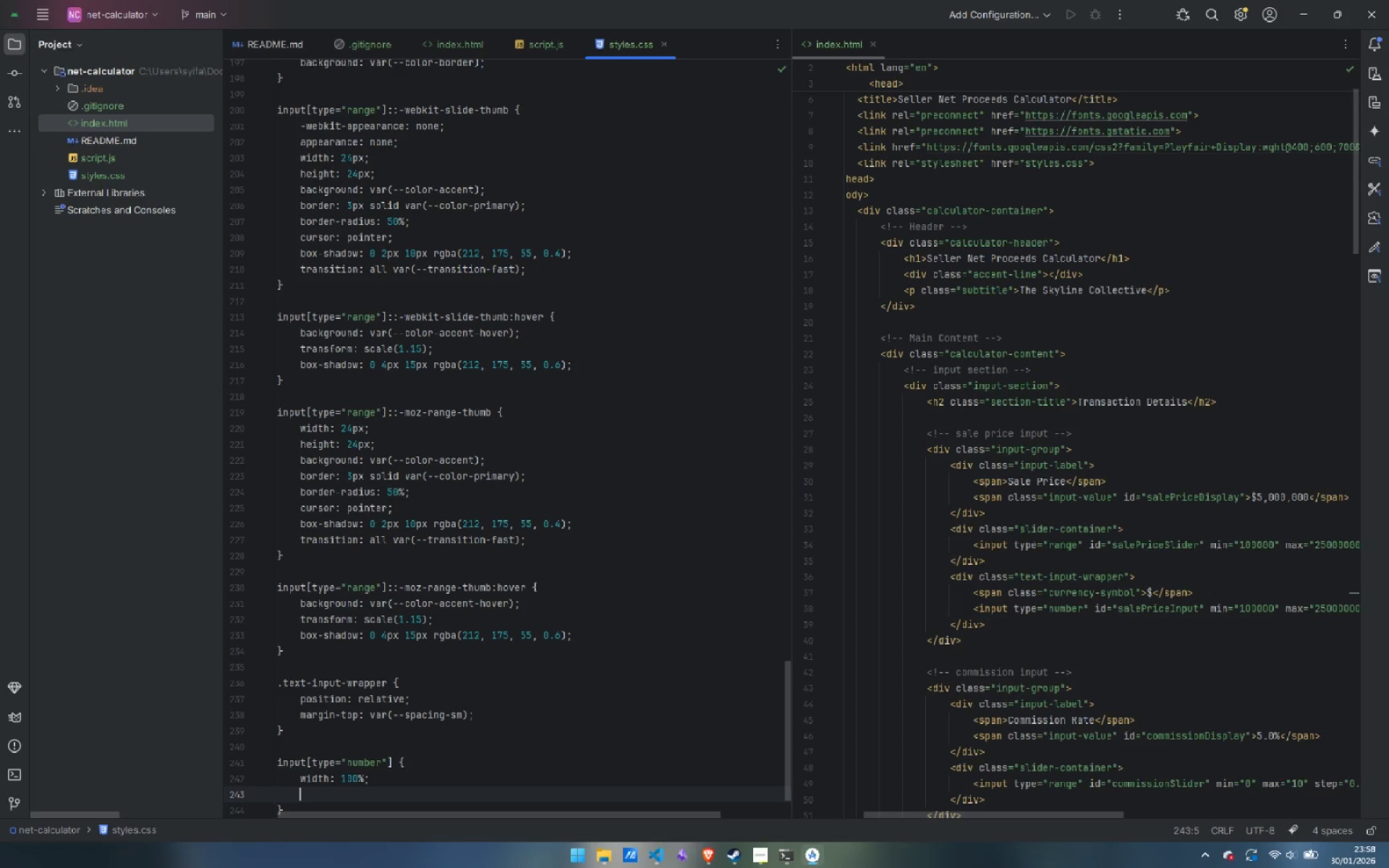 
 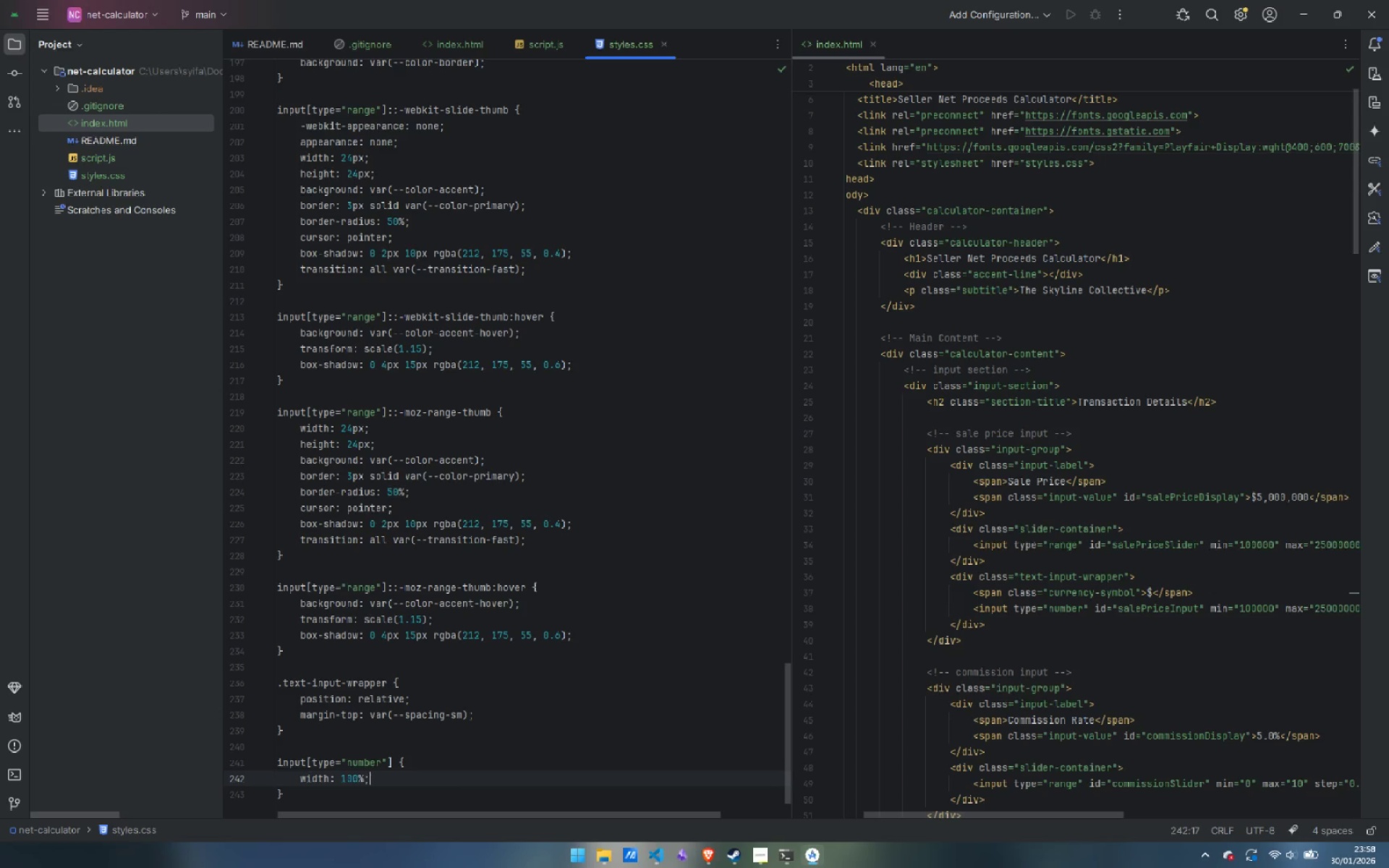 
key(Enter)
 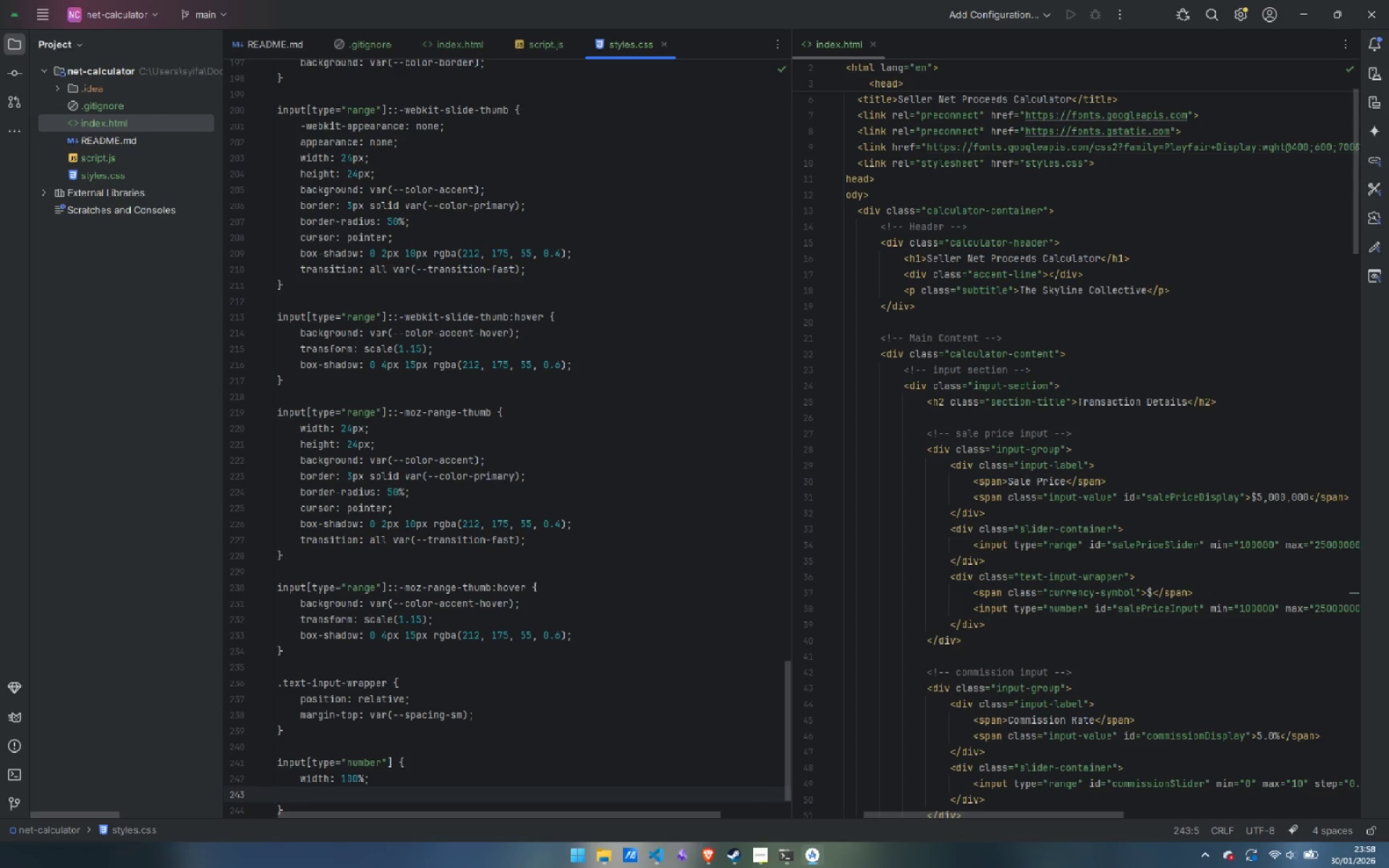 
wait(5.61)
 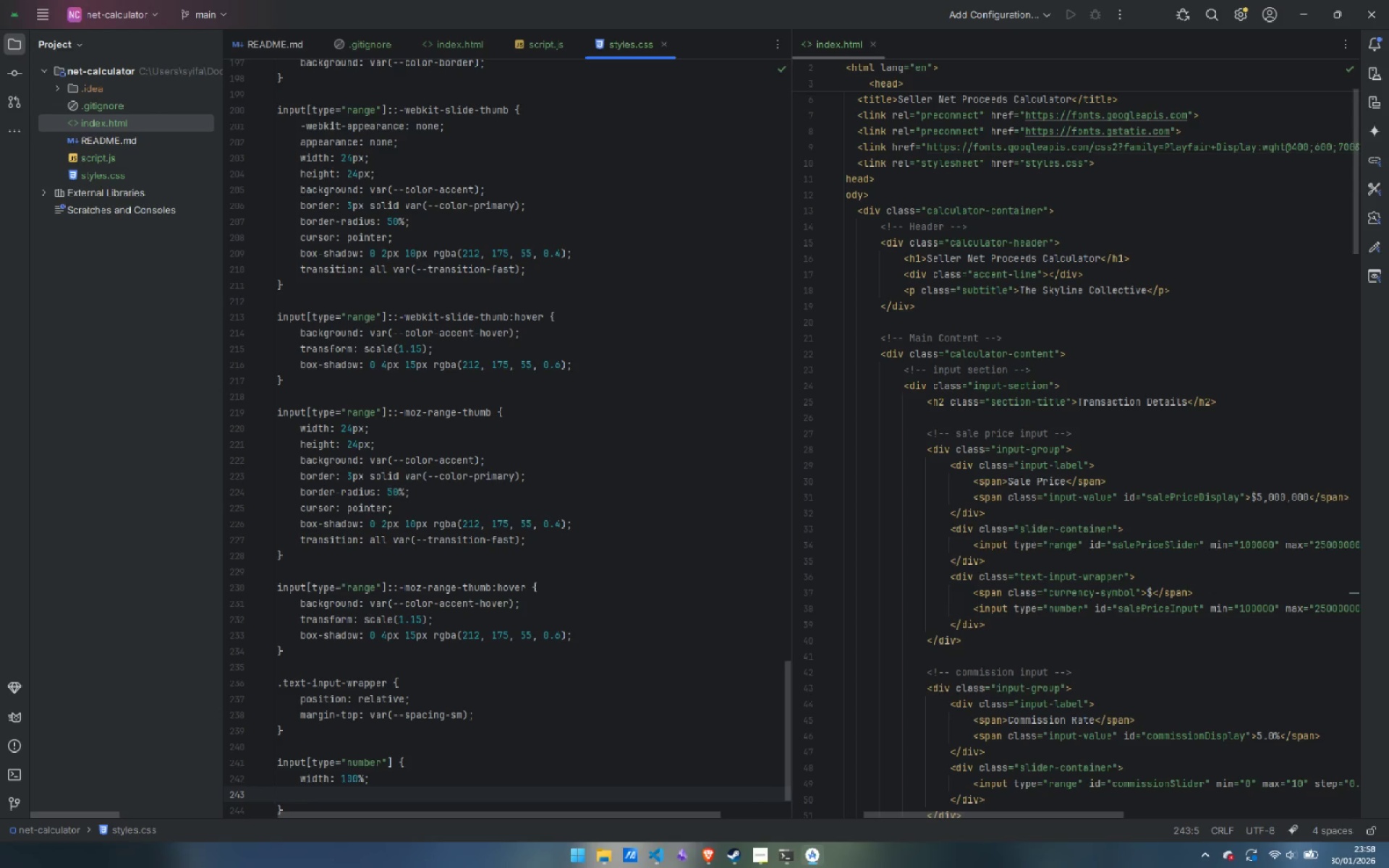 
type(padd)
 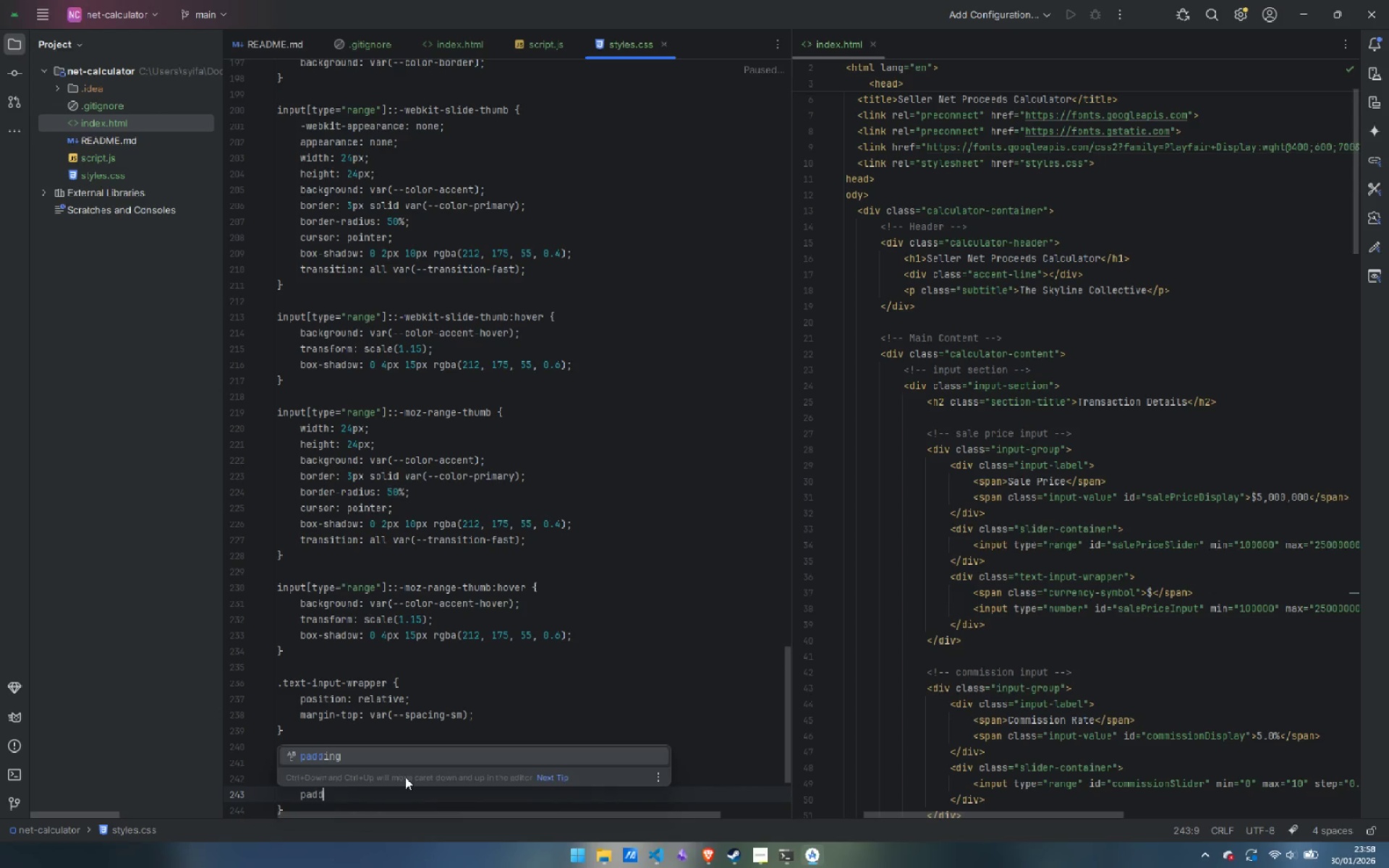 
key(Enter)
 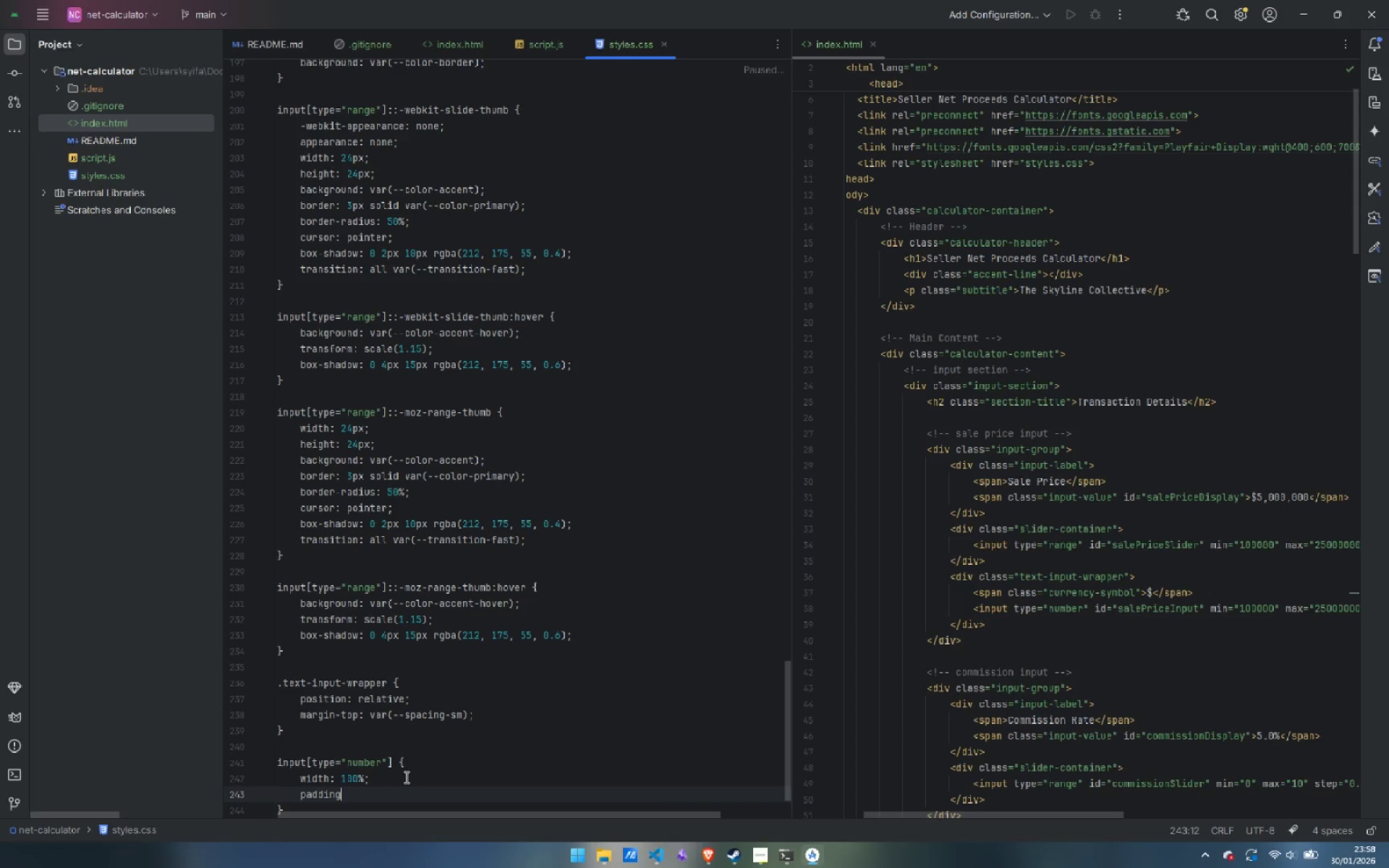 
key(Shift+Semicolon)
 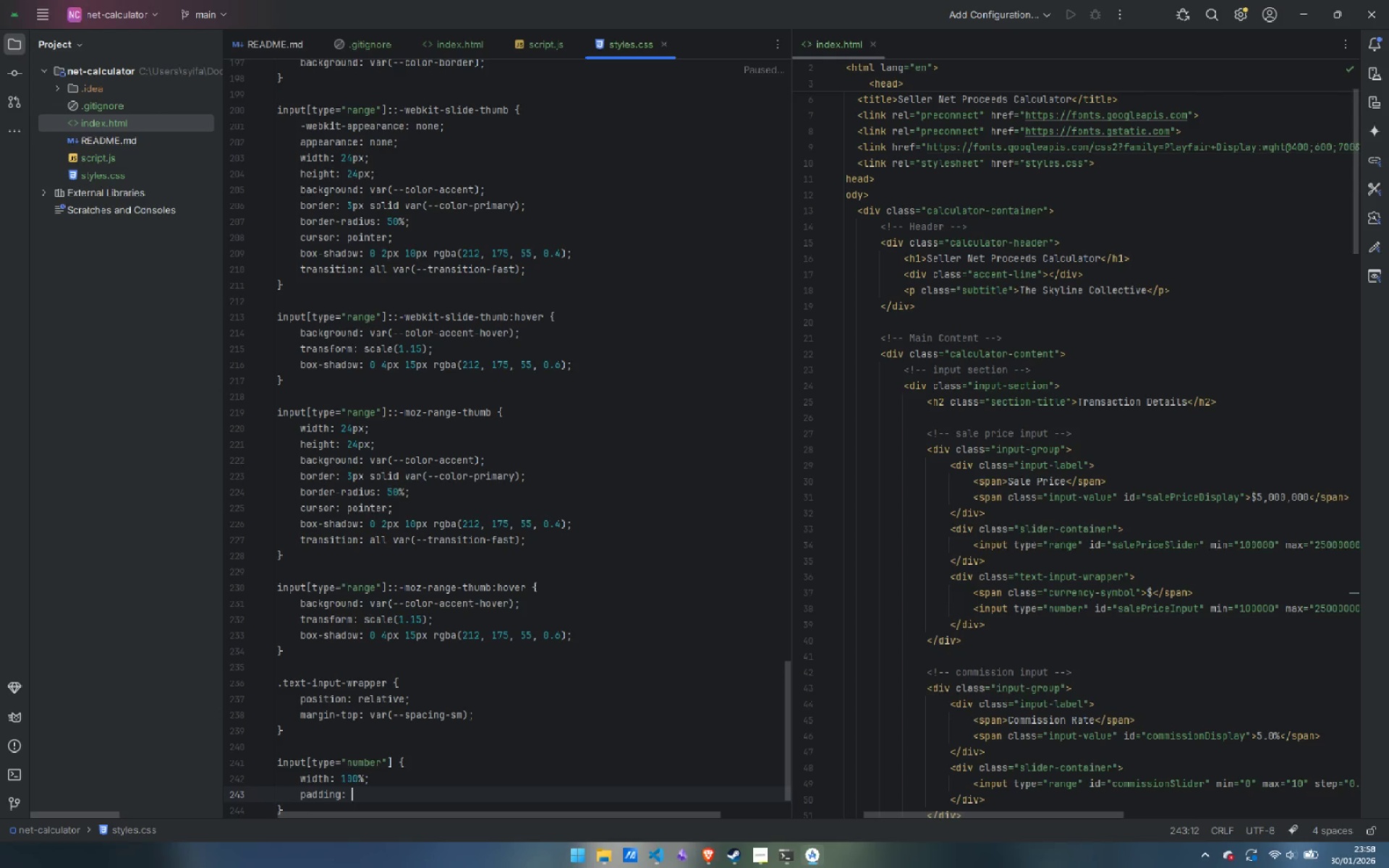 
key(Space)
 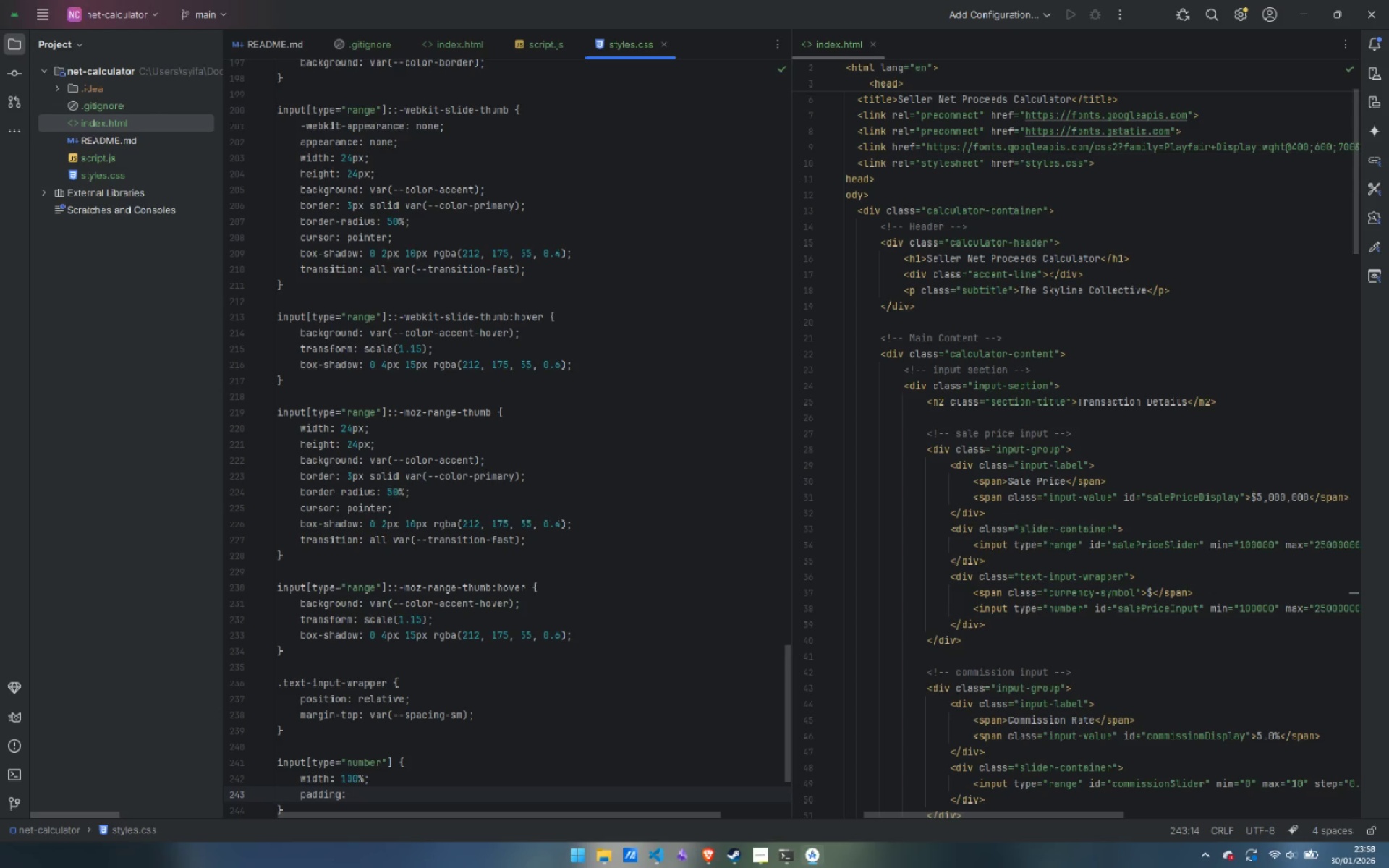 
type(var(--spacing-sm);)
key(Backspace)
type( var(--spacing-md);)
 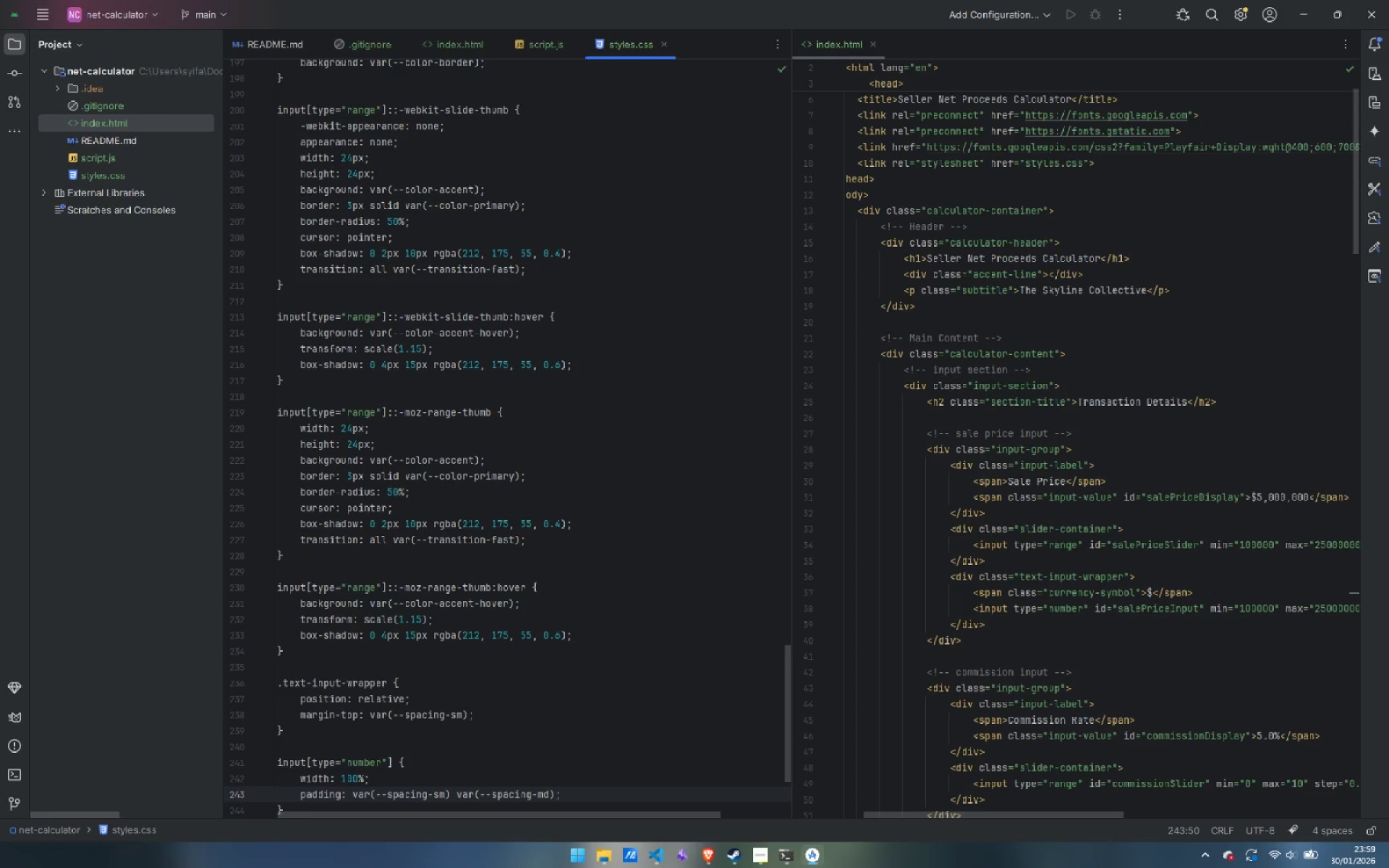 
wait(7.17)
 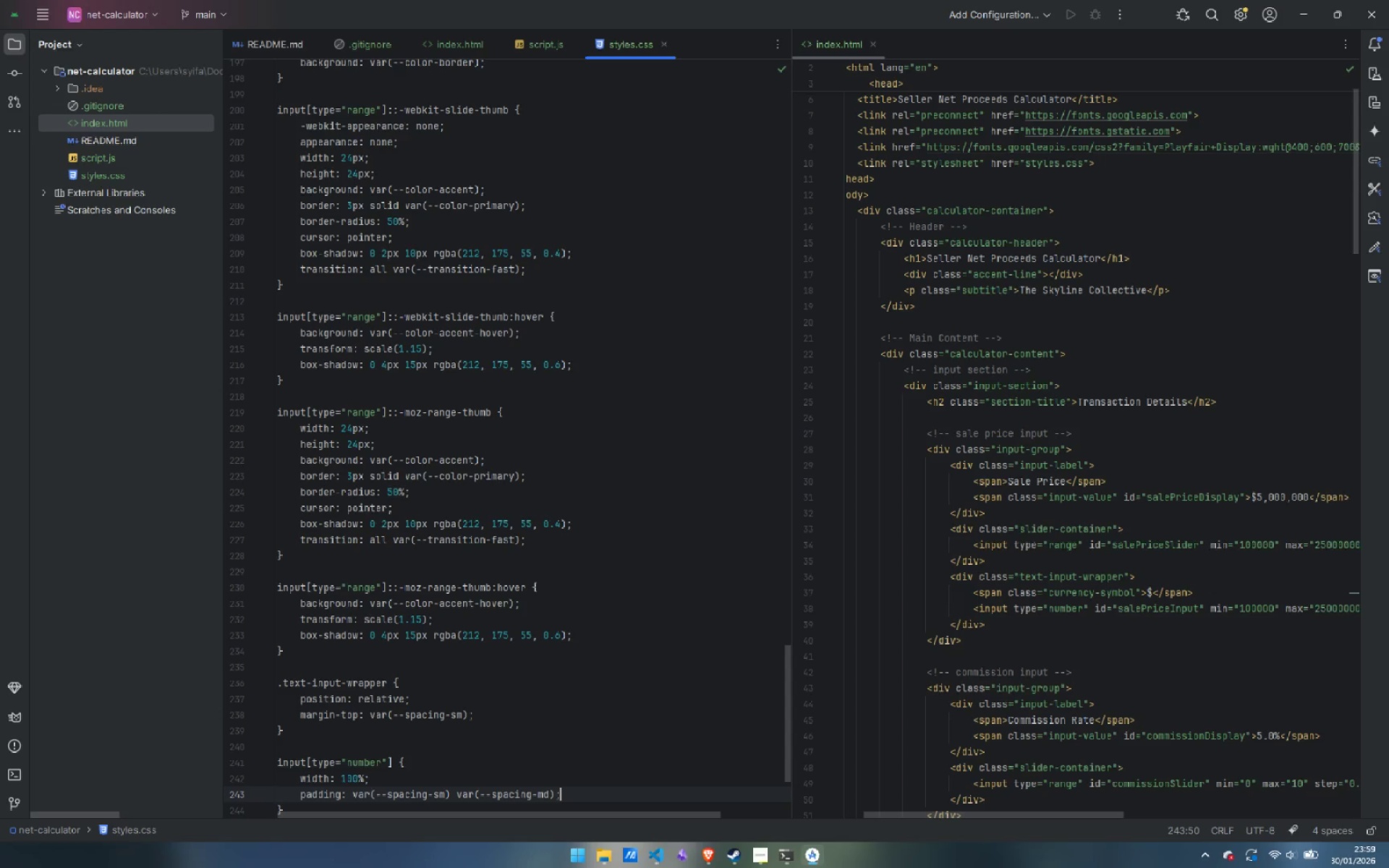 
key(Enter)
 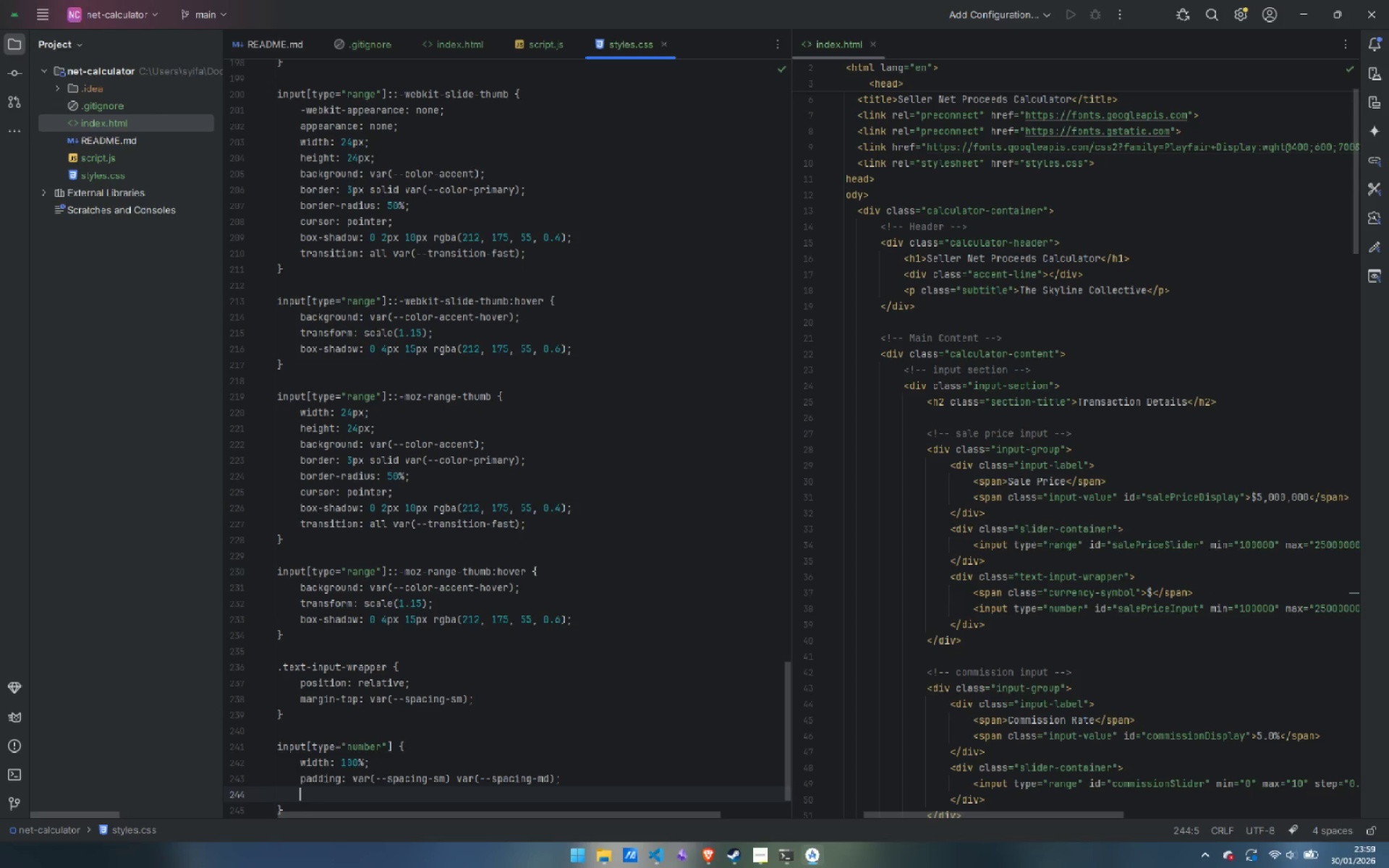 
wait(19.88)
 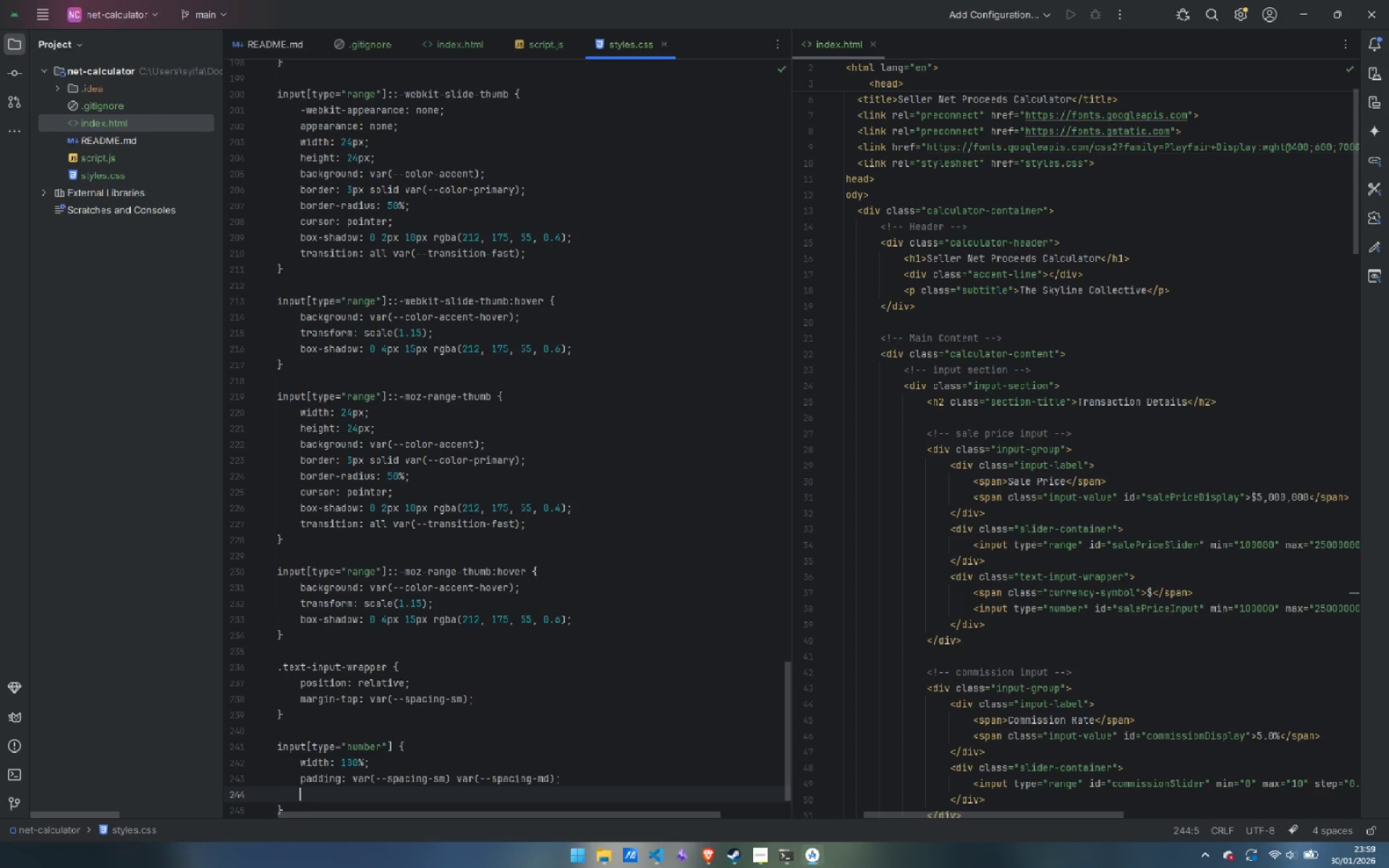 
type(padding)
key(Backspace)
key(Backspace)
type(ng-left: 2.5rem;)
 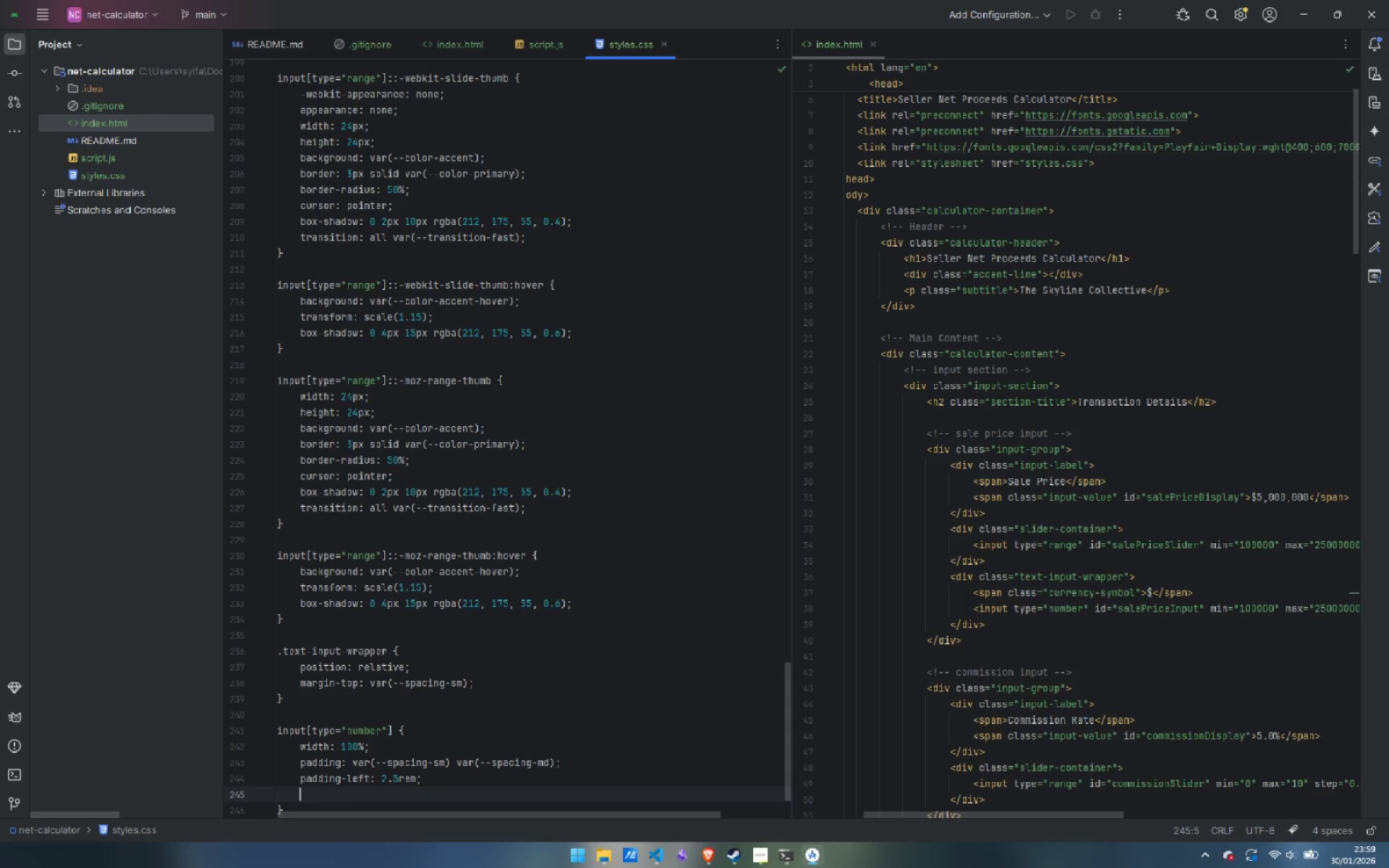 
 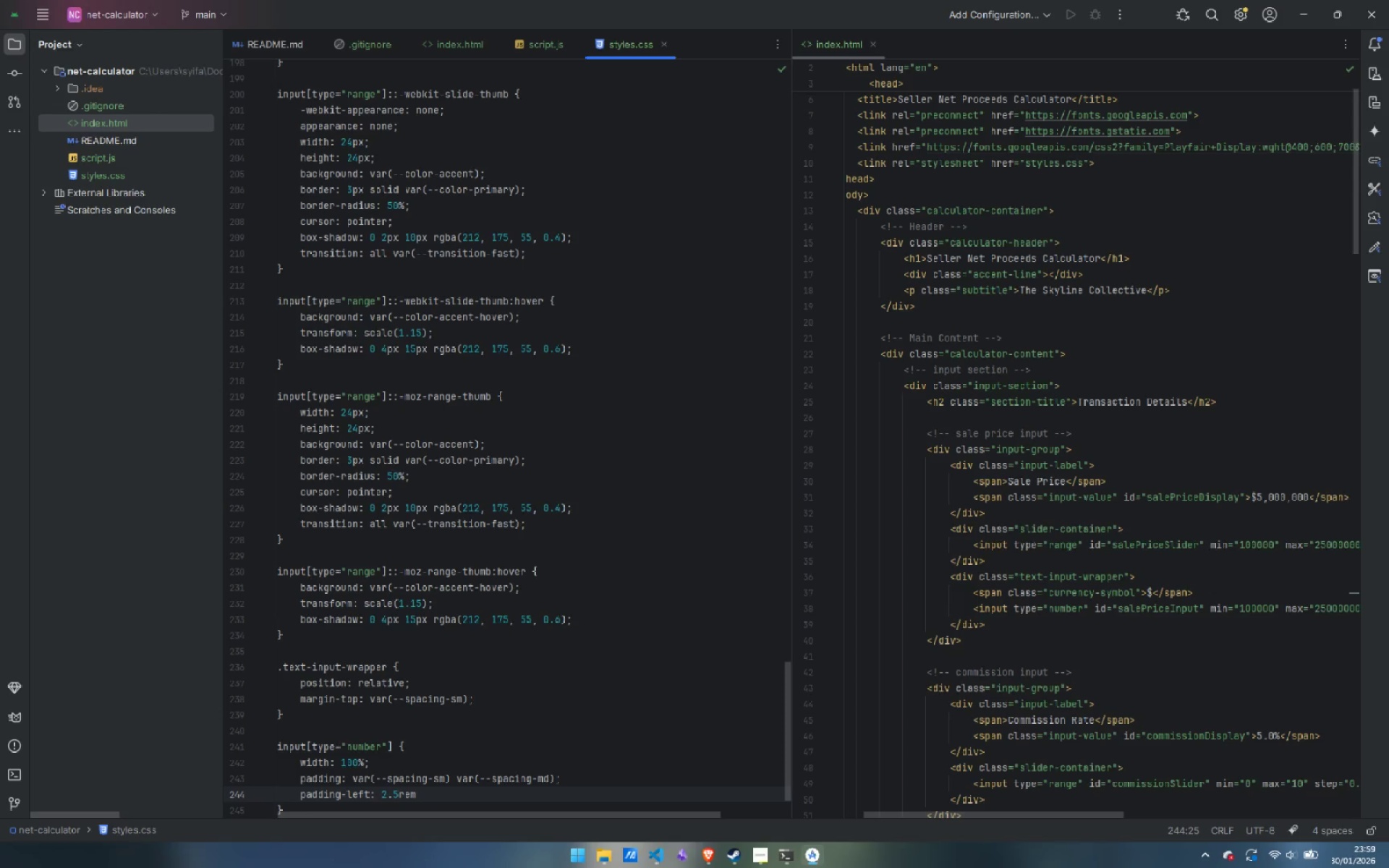 
key(Enter)
 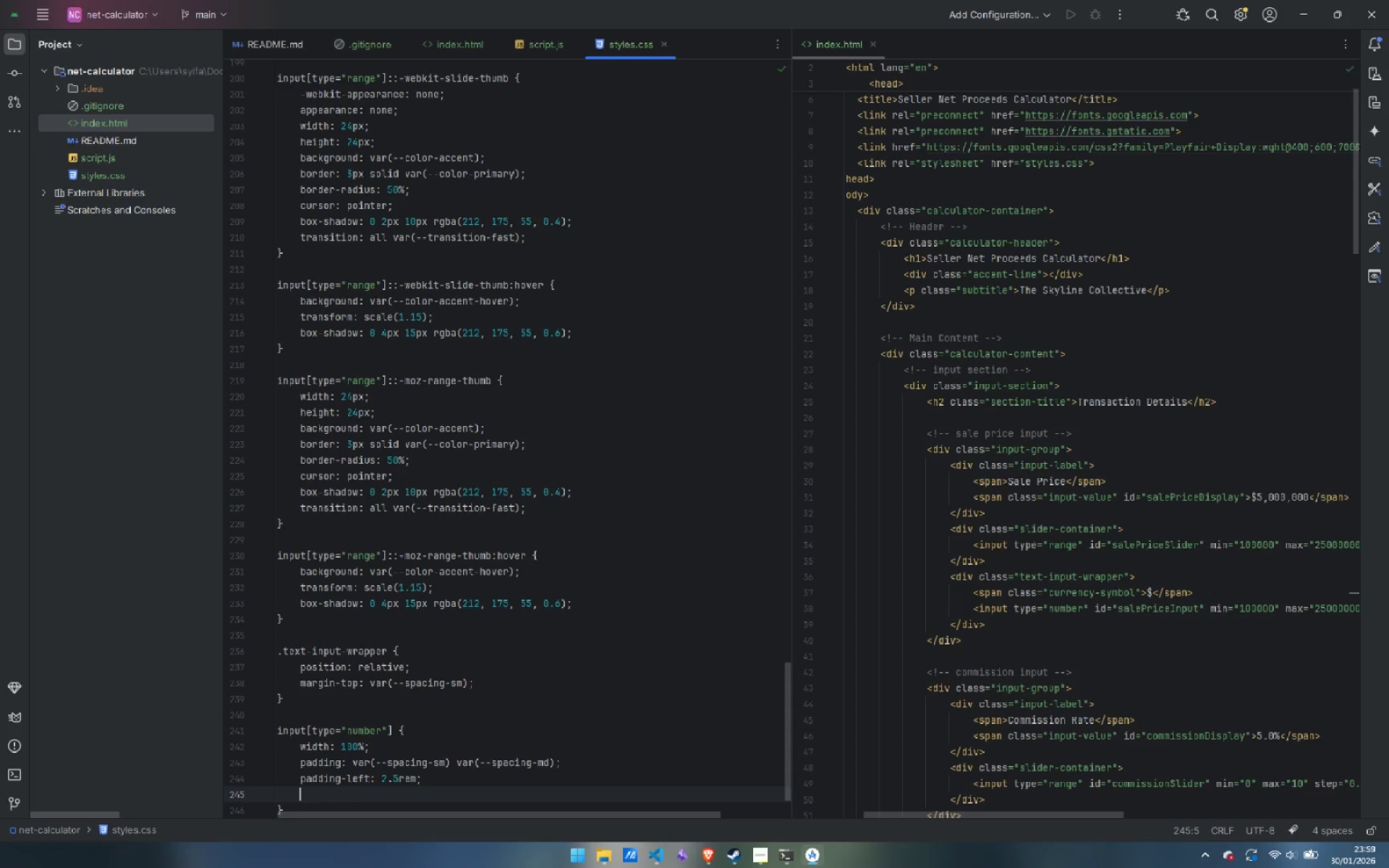 
type(backgrou)
 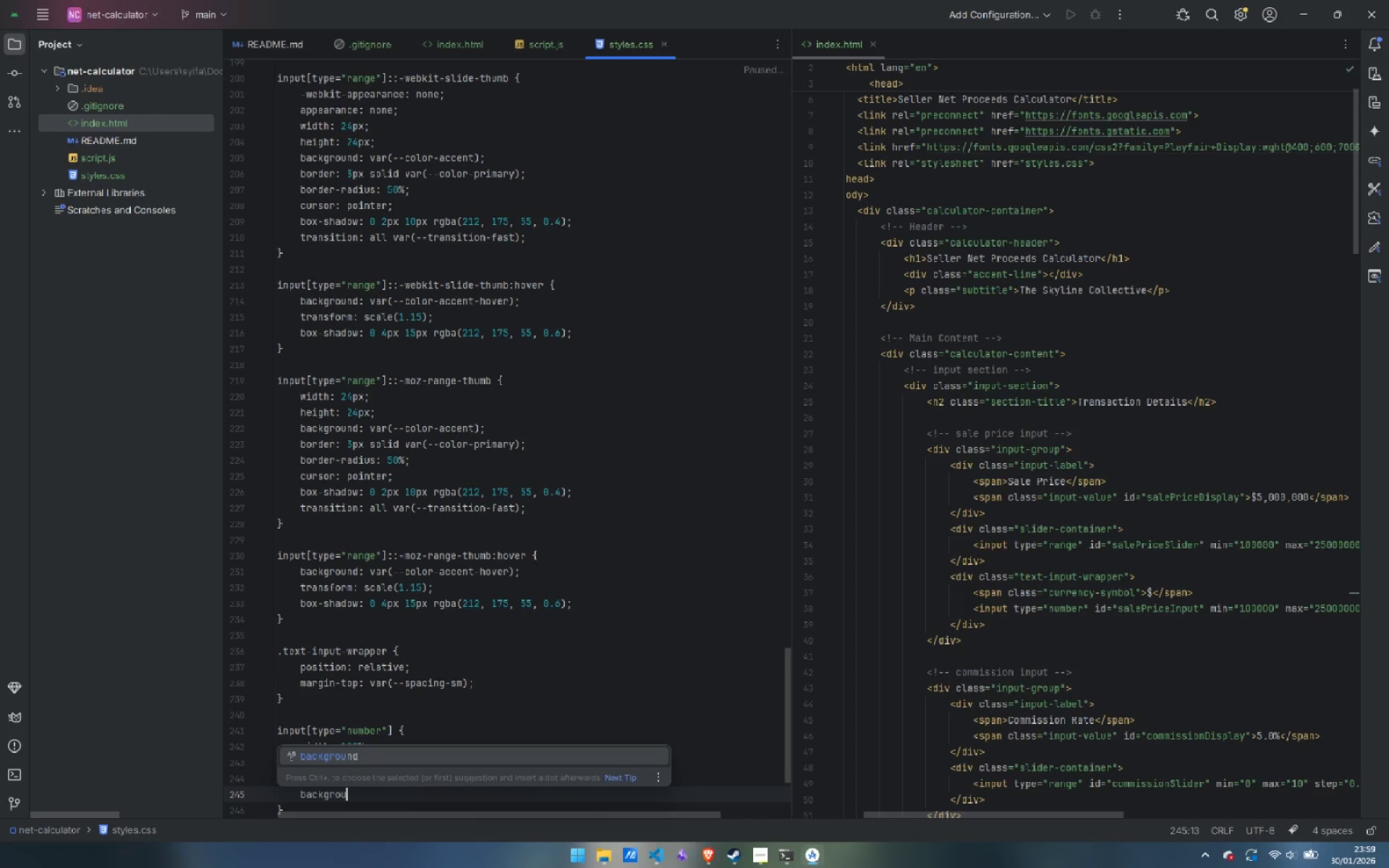 
key(Enter)
 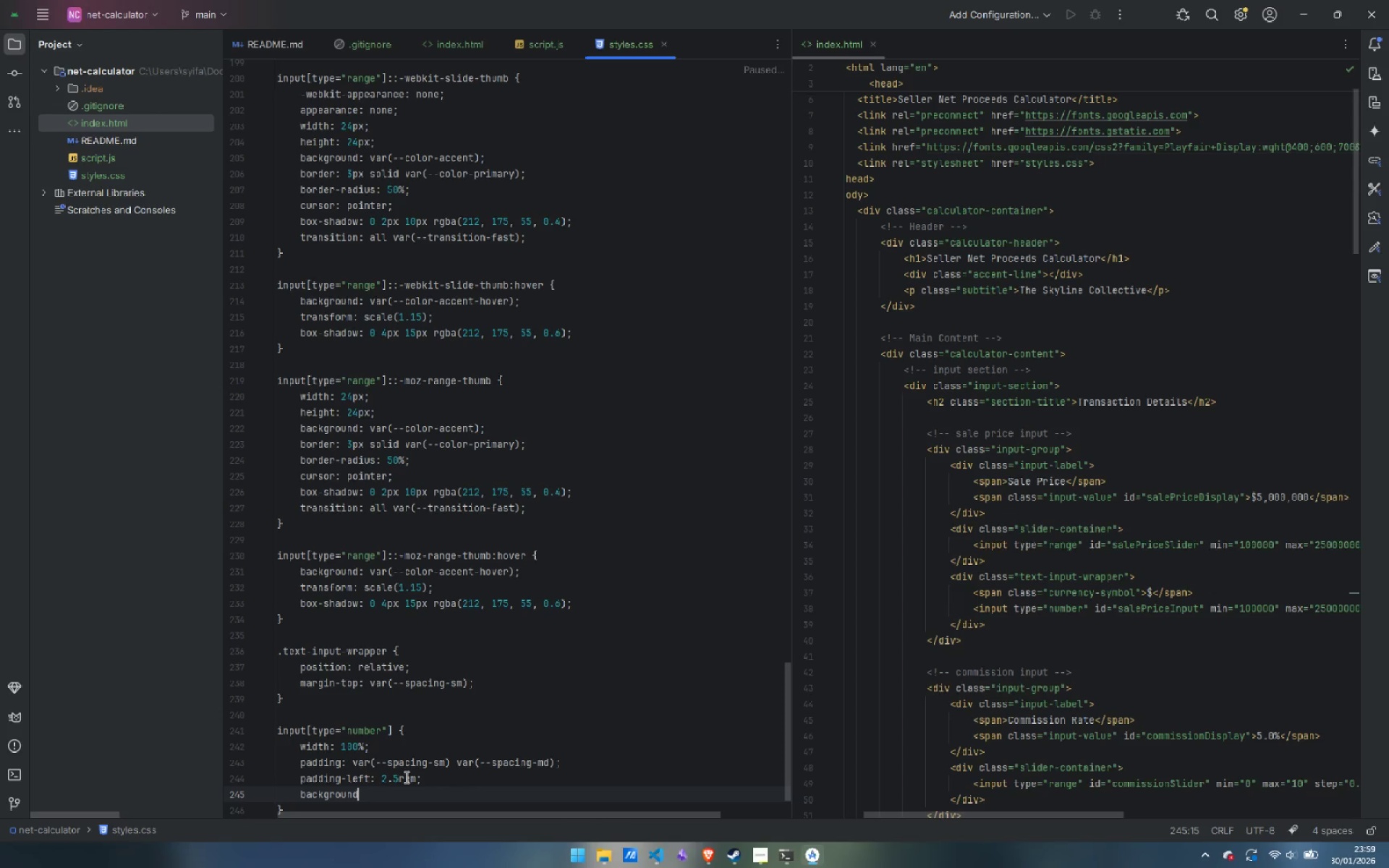 
type(: var(--color-se)
 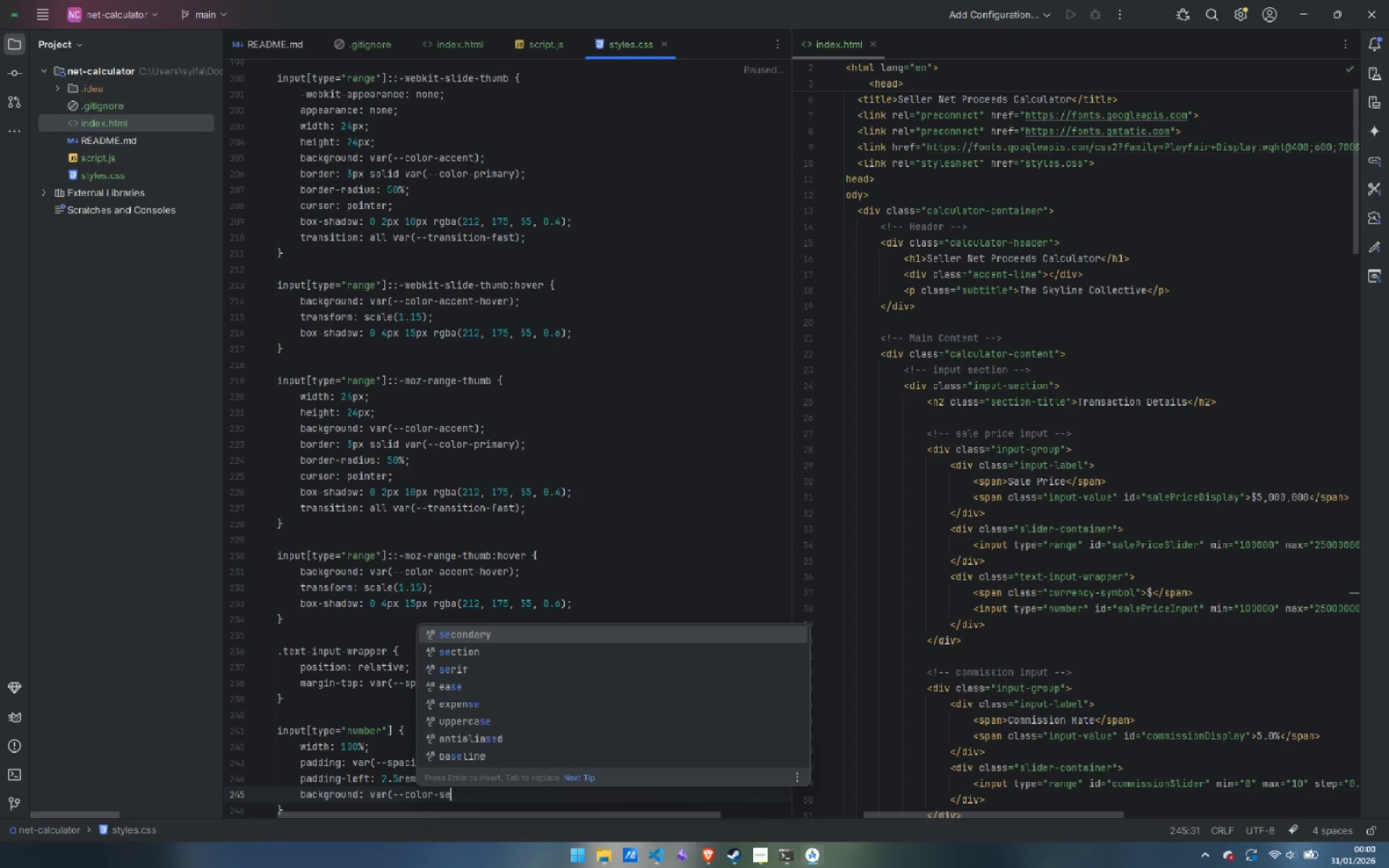 
key(Enter)
 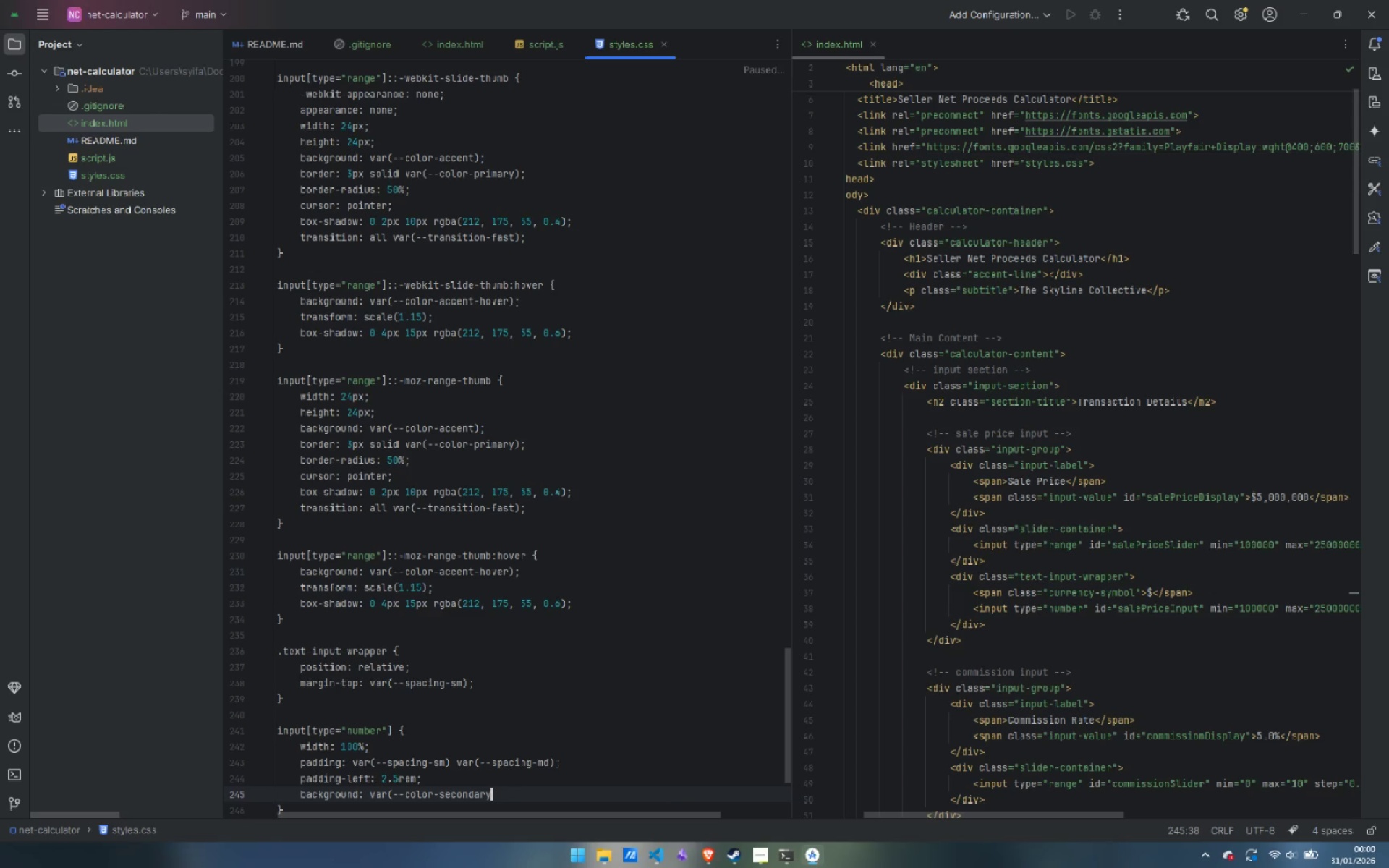 
key(Shift+0)
 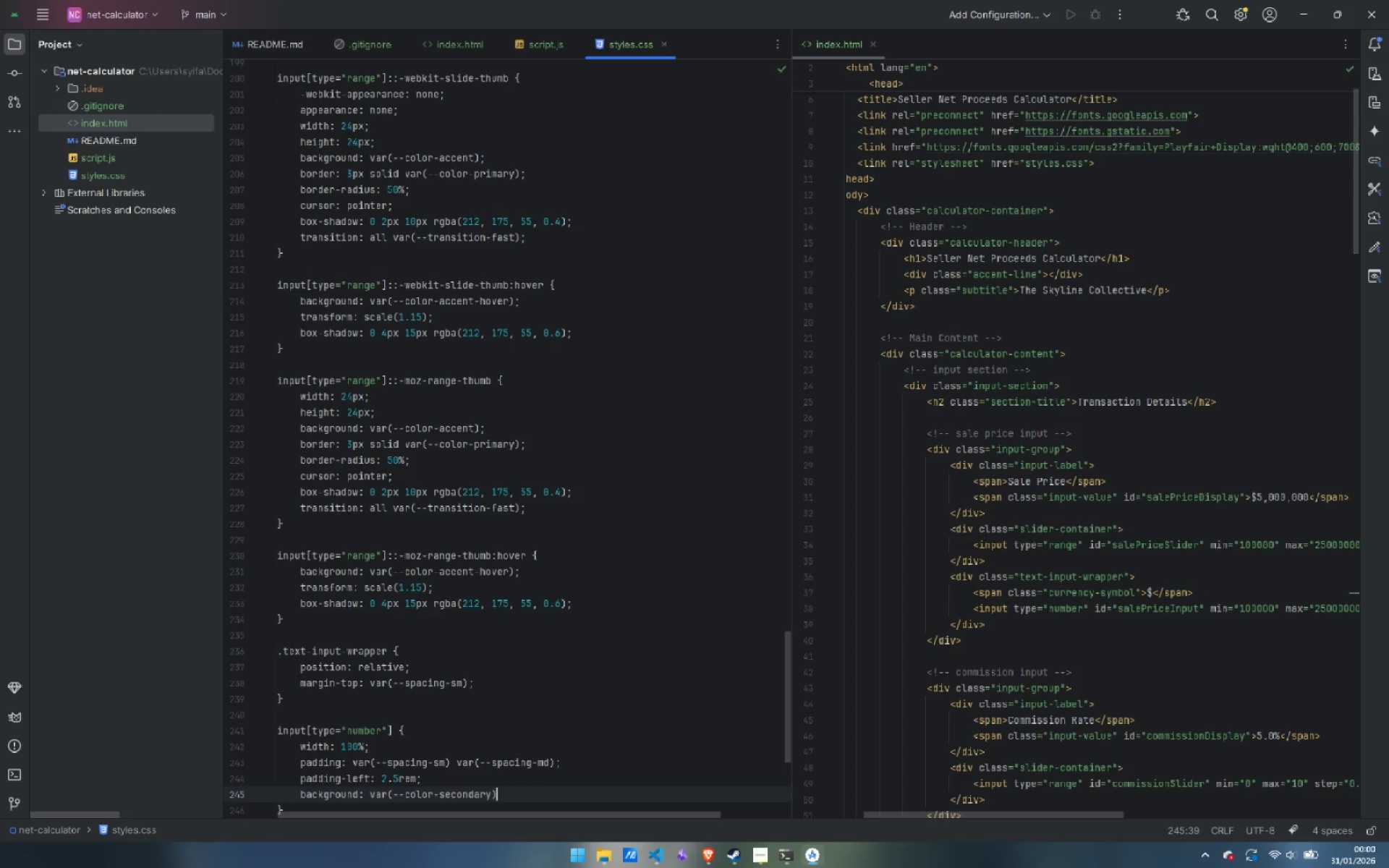 
key(Semicolon)
 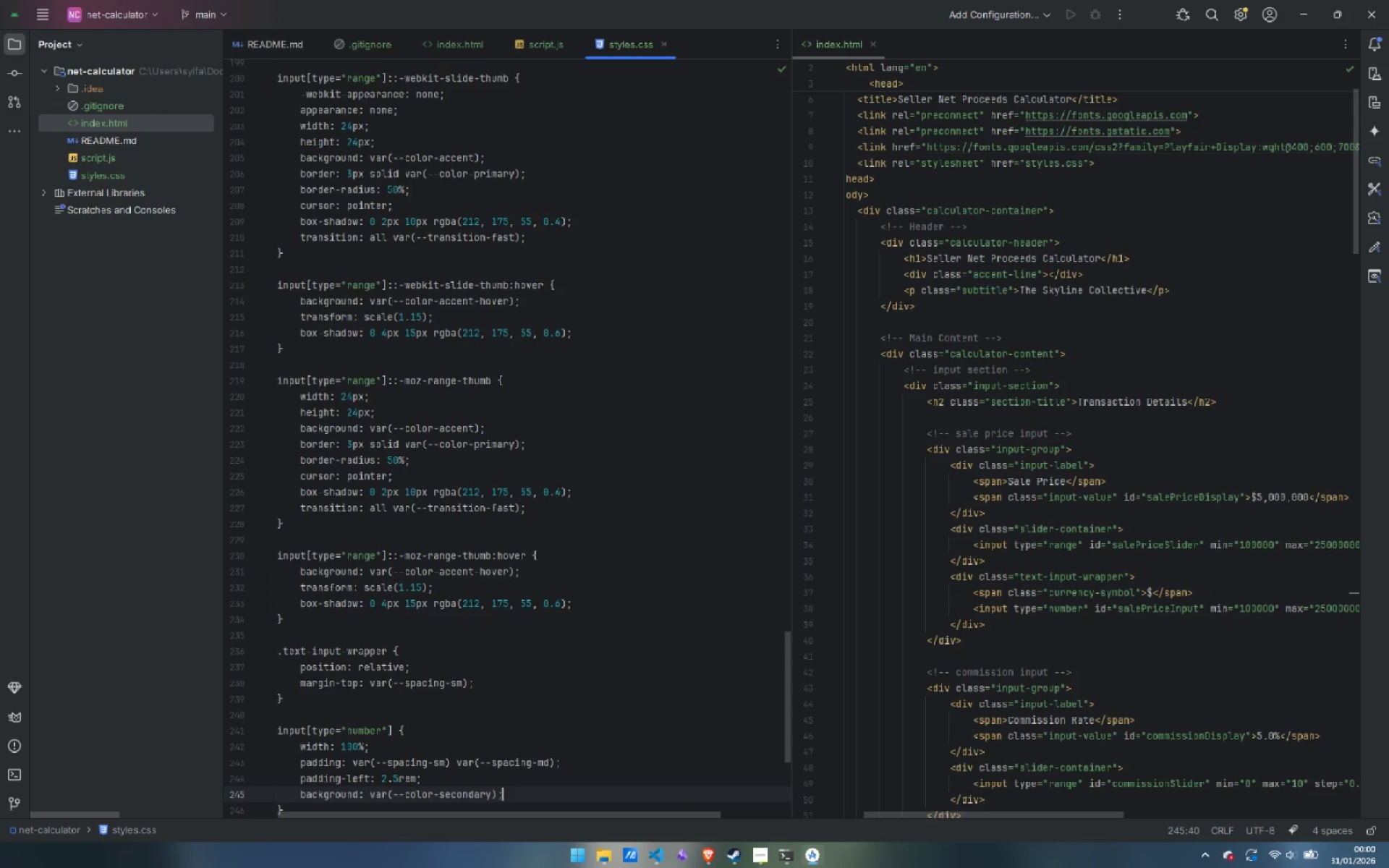 
key(Enter)
 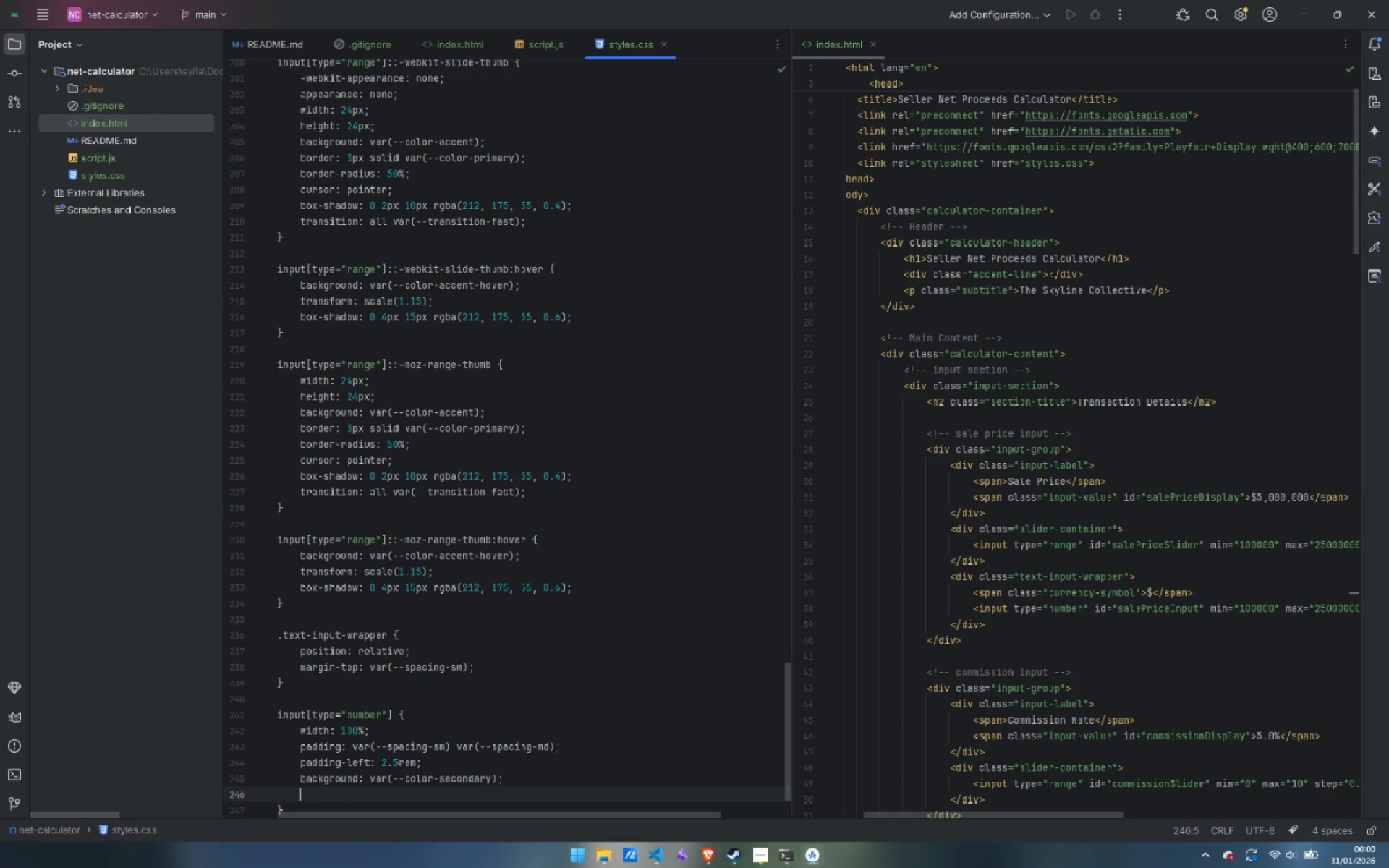 
type(v)
key(Backspace)
type(border: 2px;)
key(Backspace)
type( solid var(--col)
 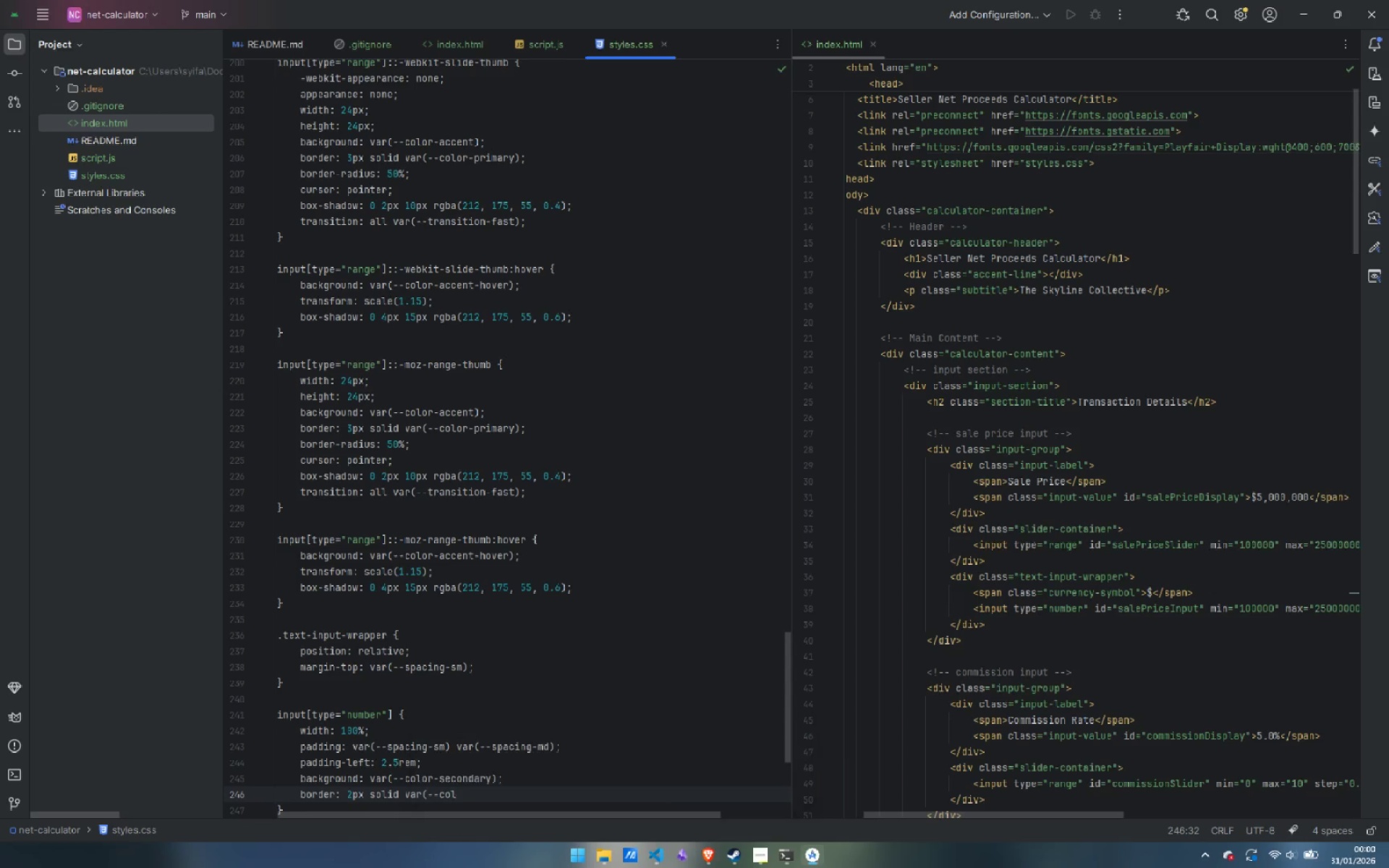 
key(Enter)
 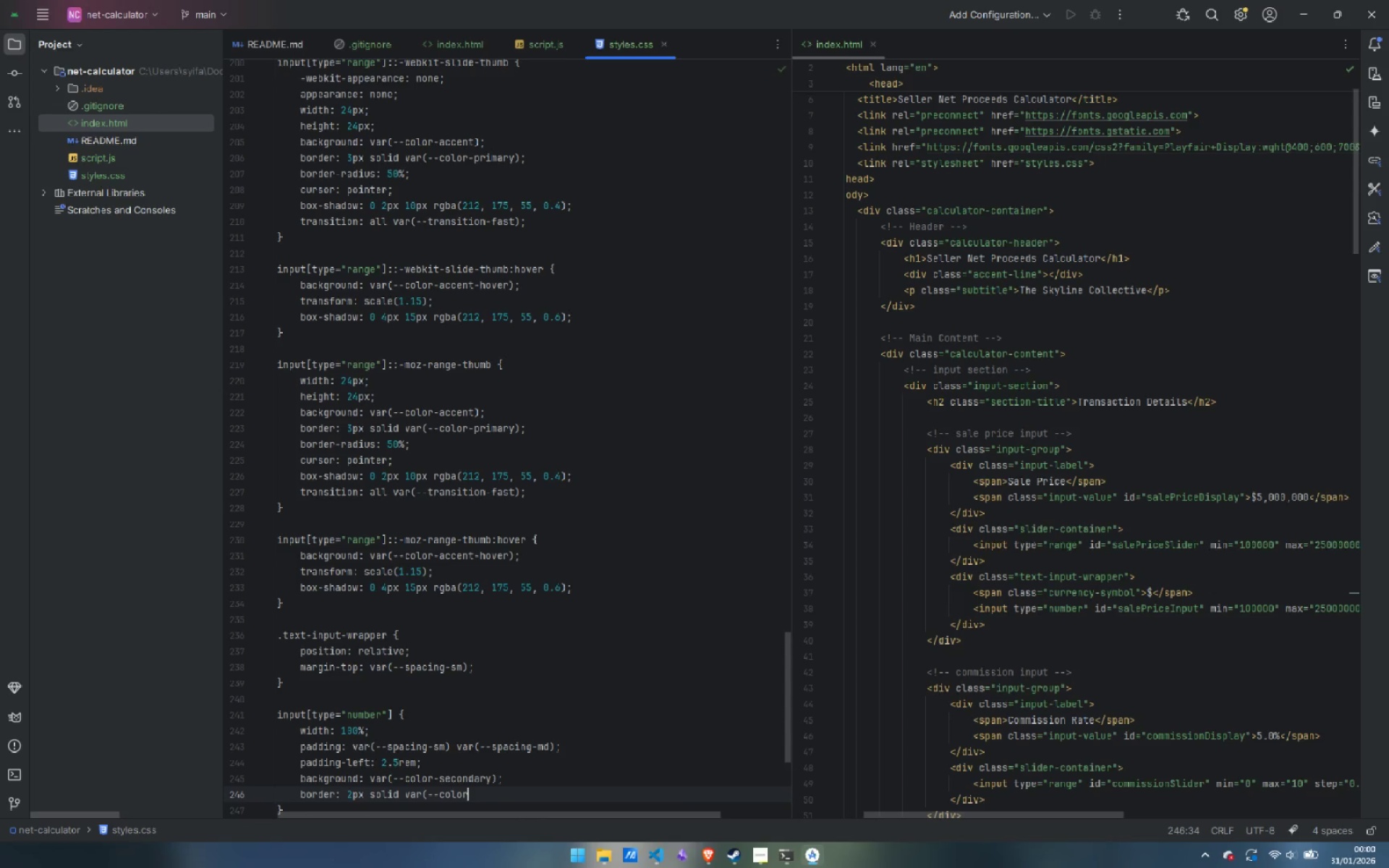 
type(-border);)
 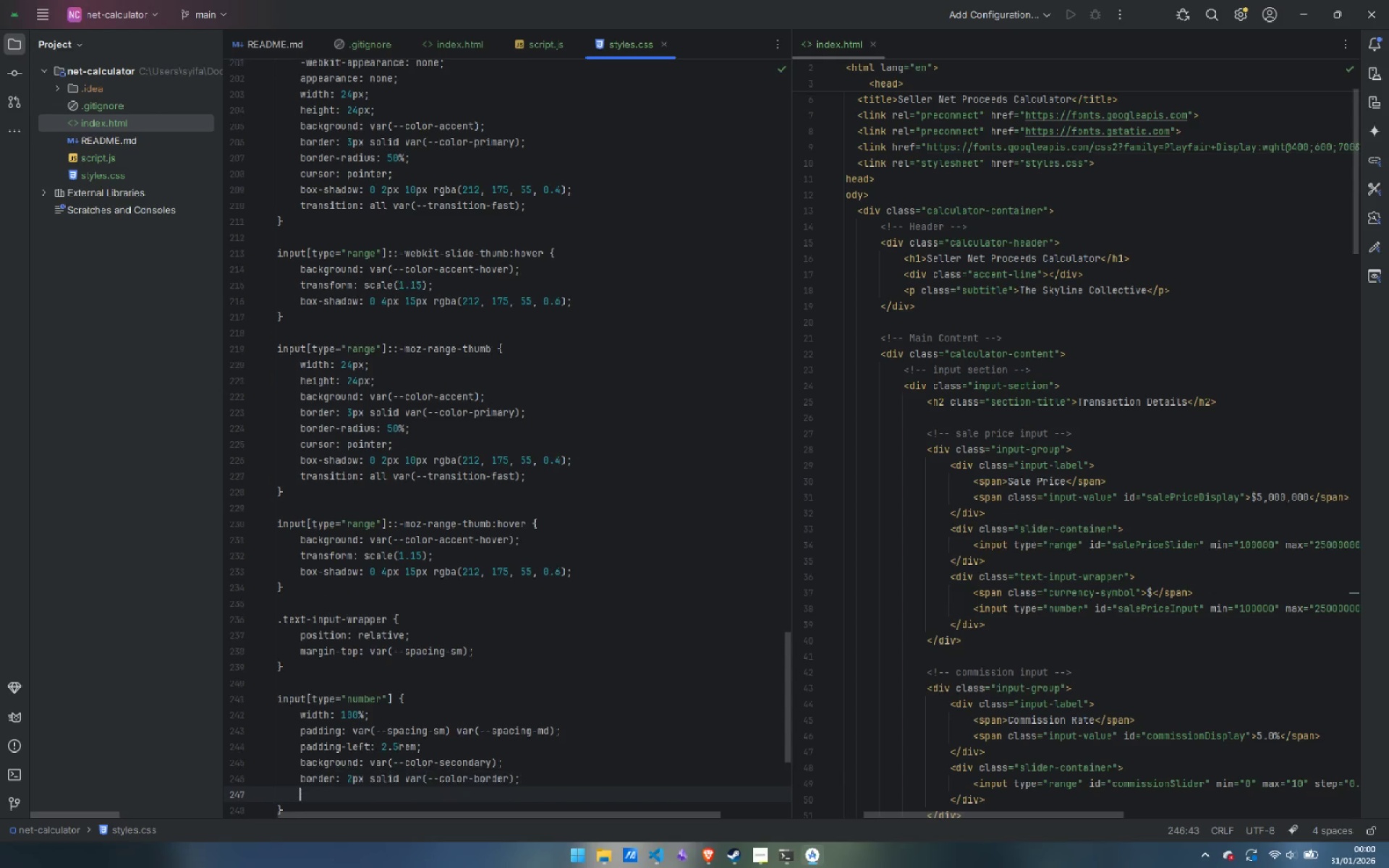 
key(Enter)
 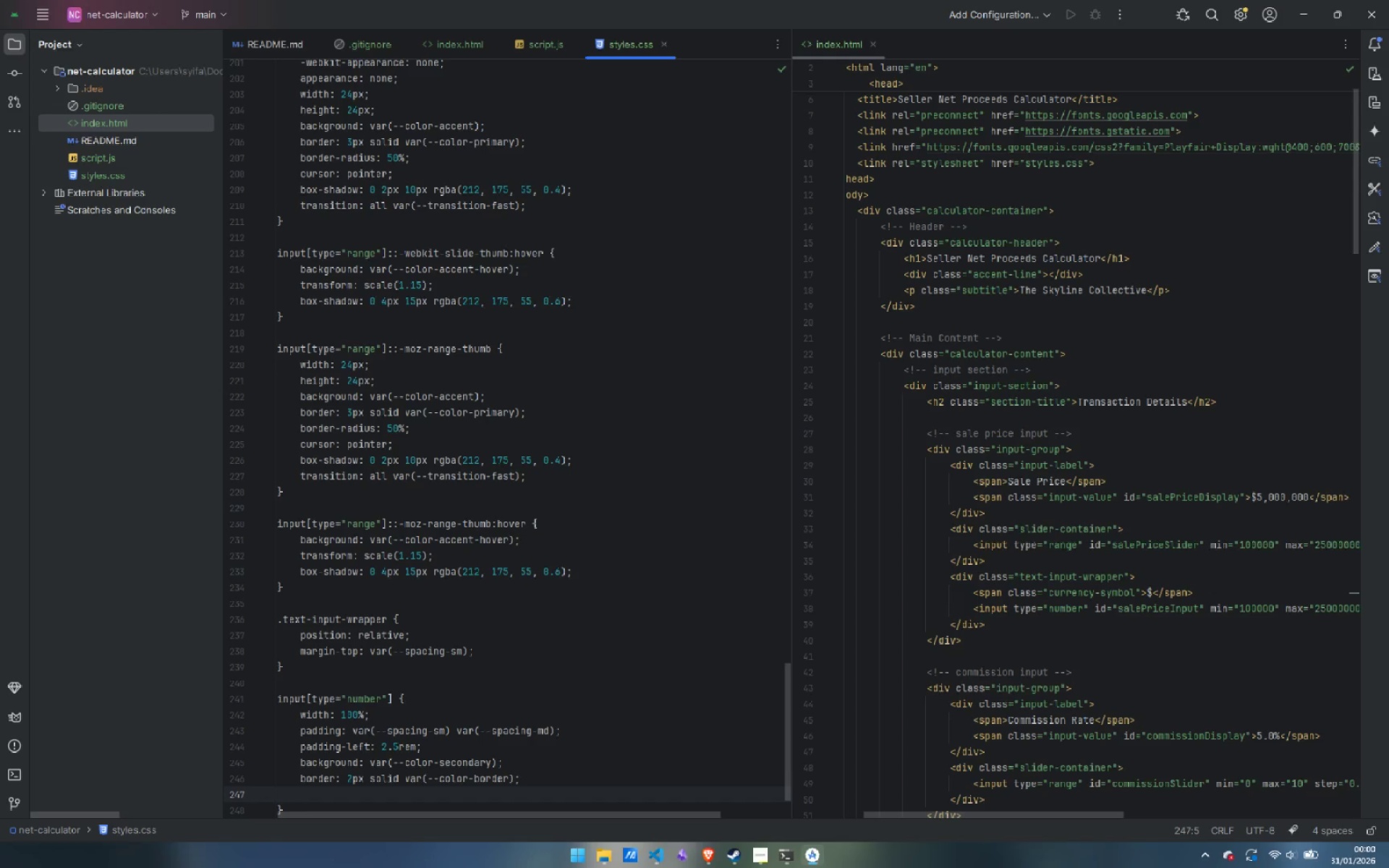 
type(border-radius: var(--radius-sm);)
 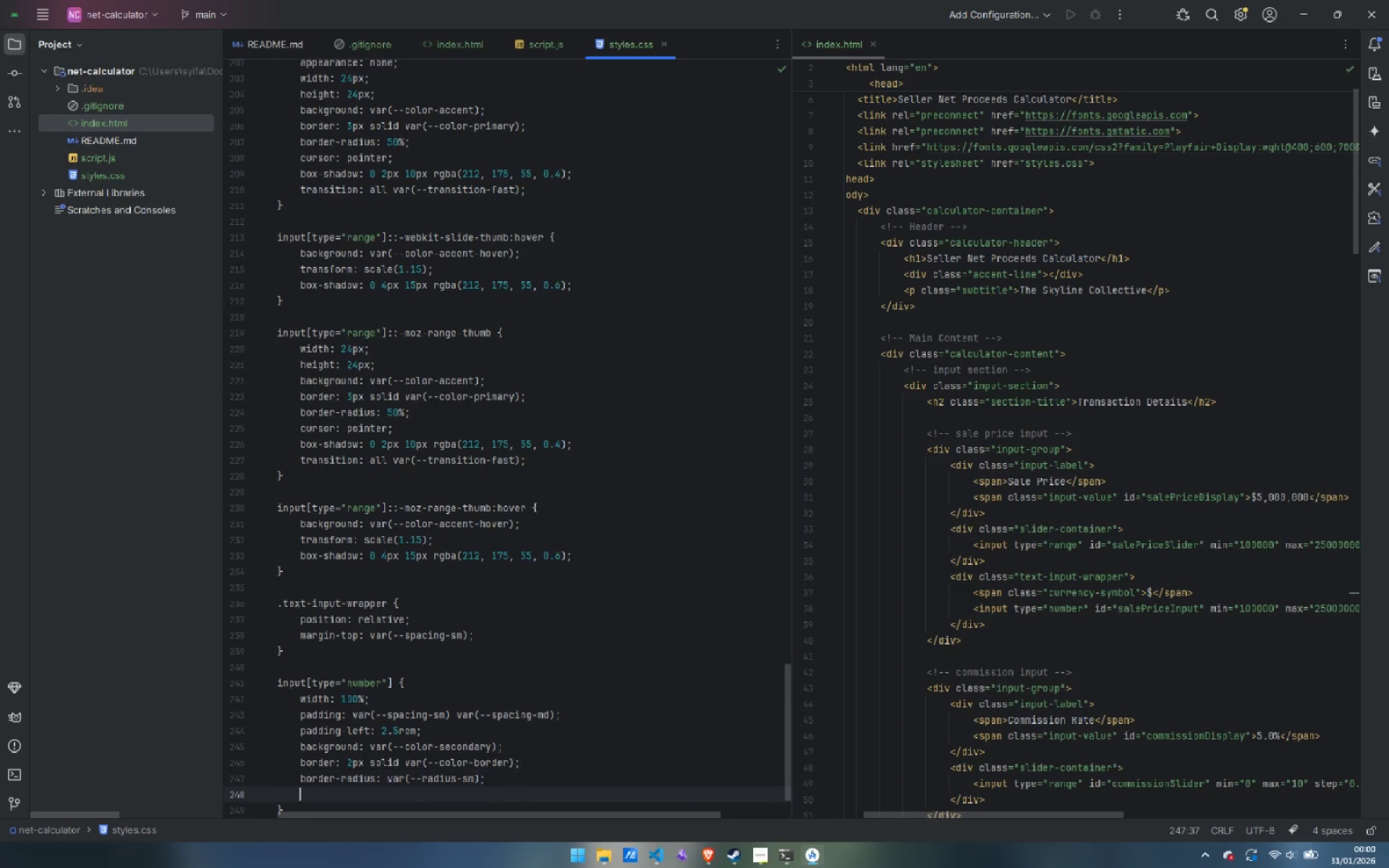 
 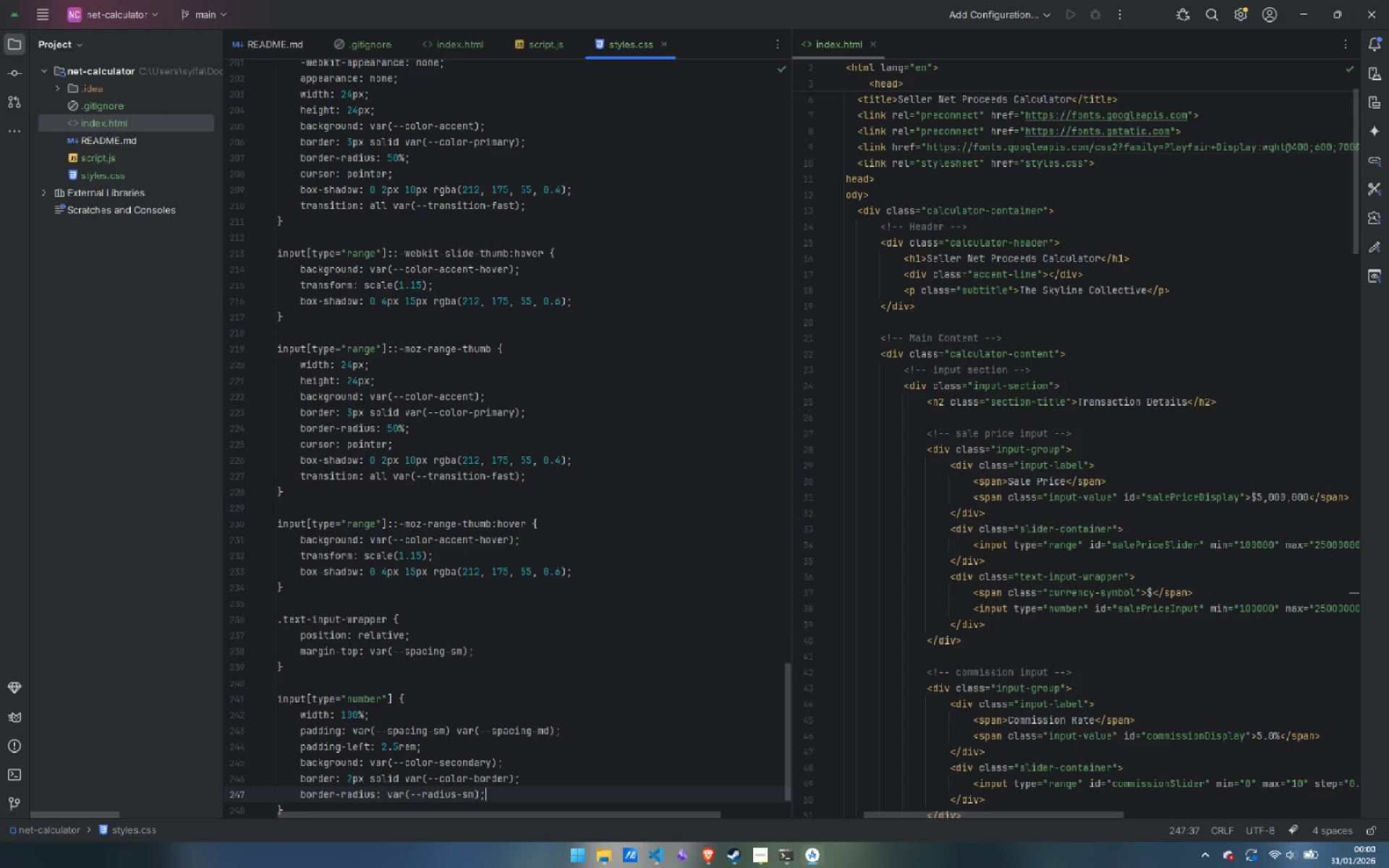 
key(Enter)
 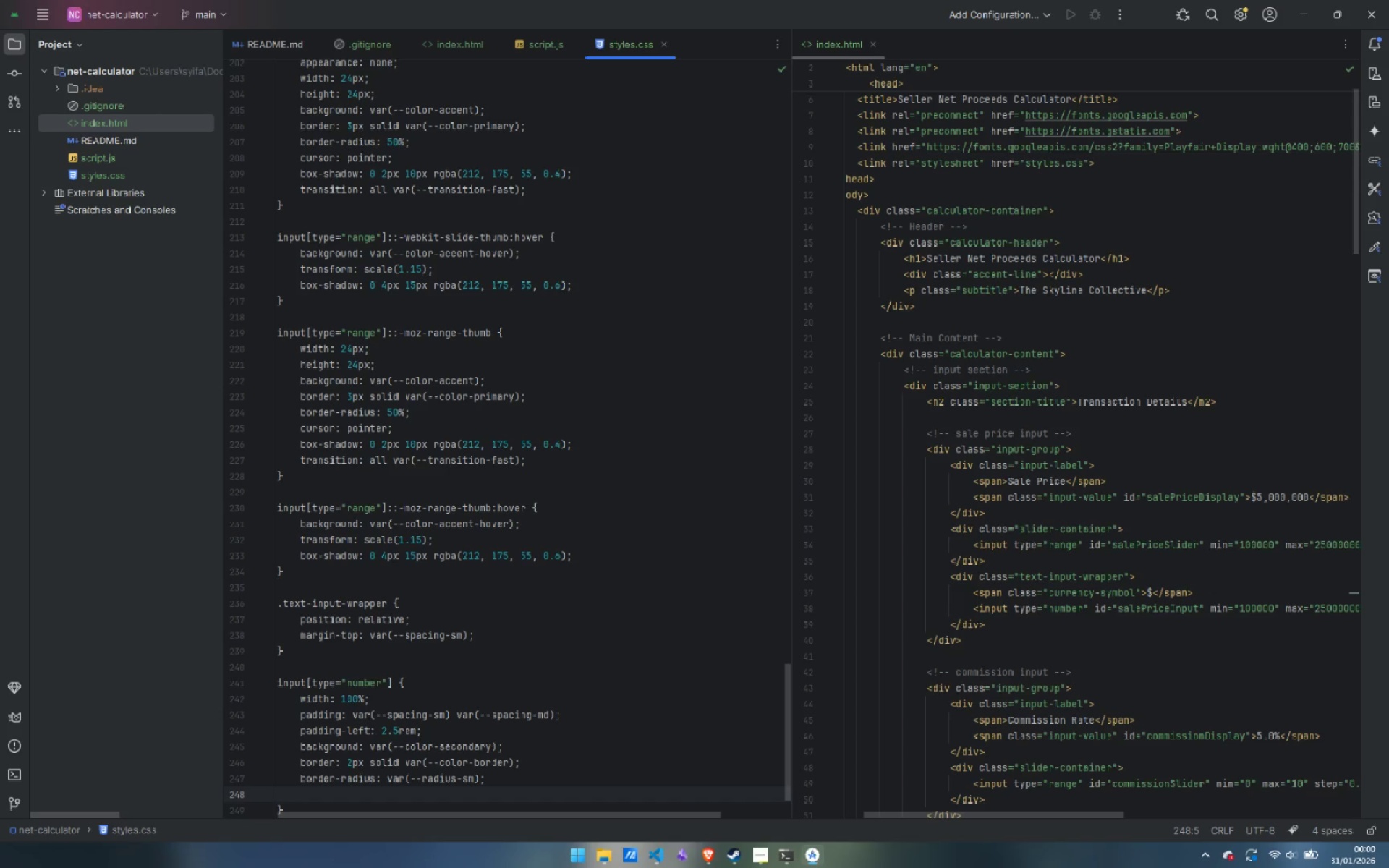 
type(color: var(--color-tex)
 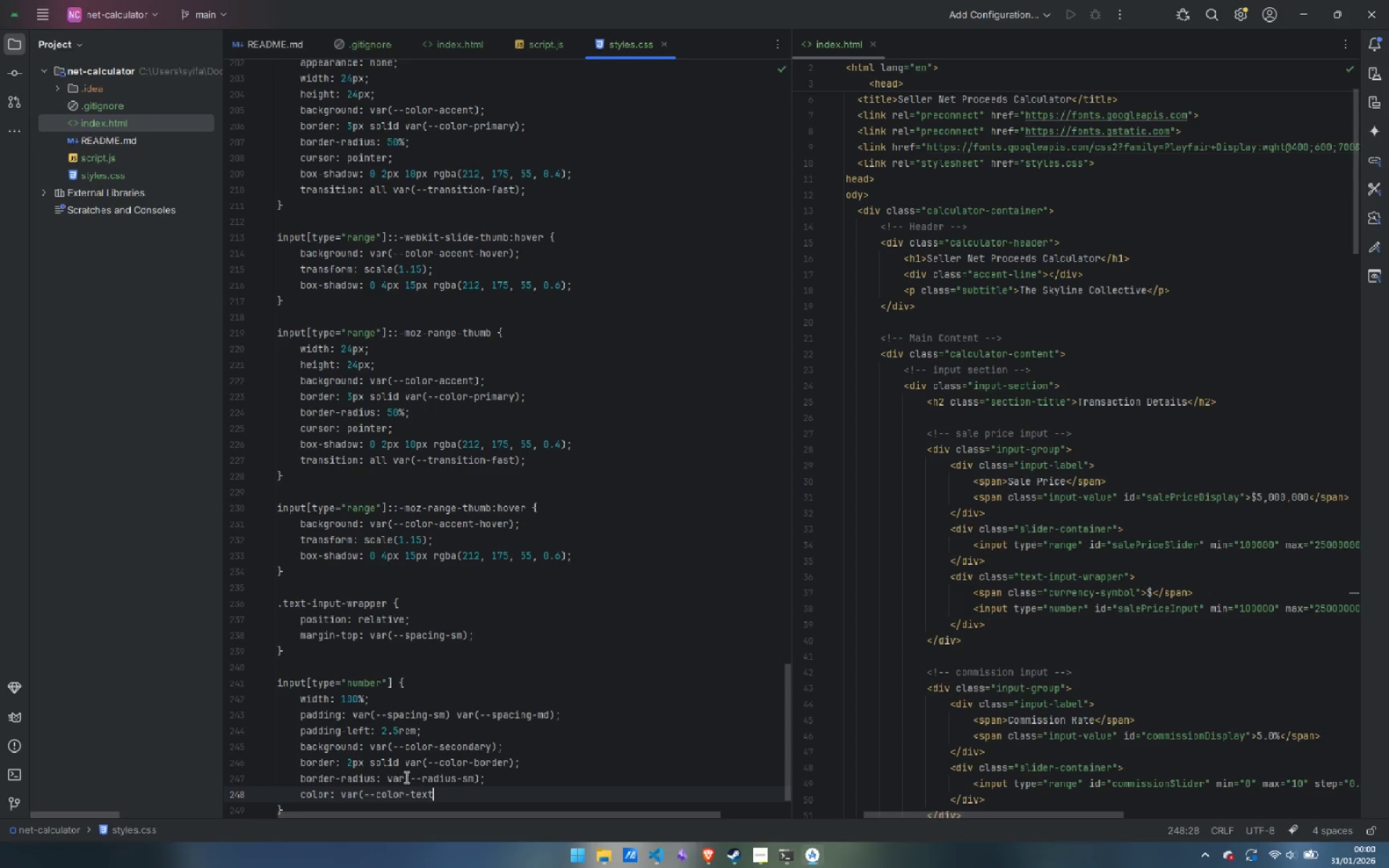 
 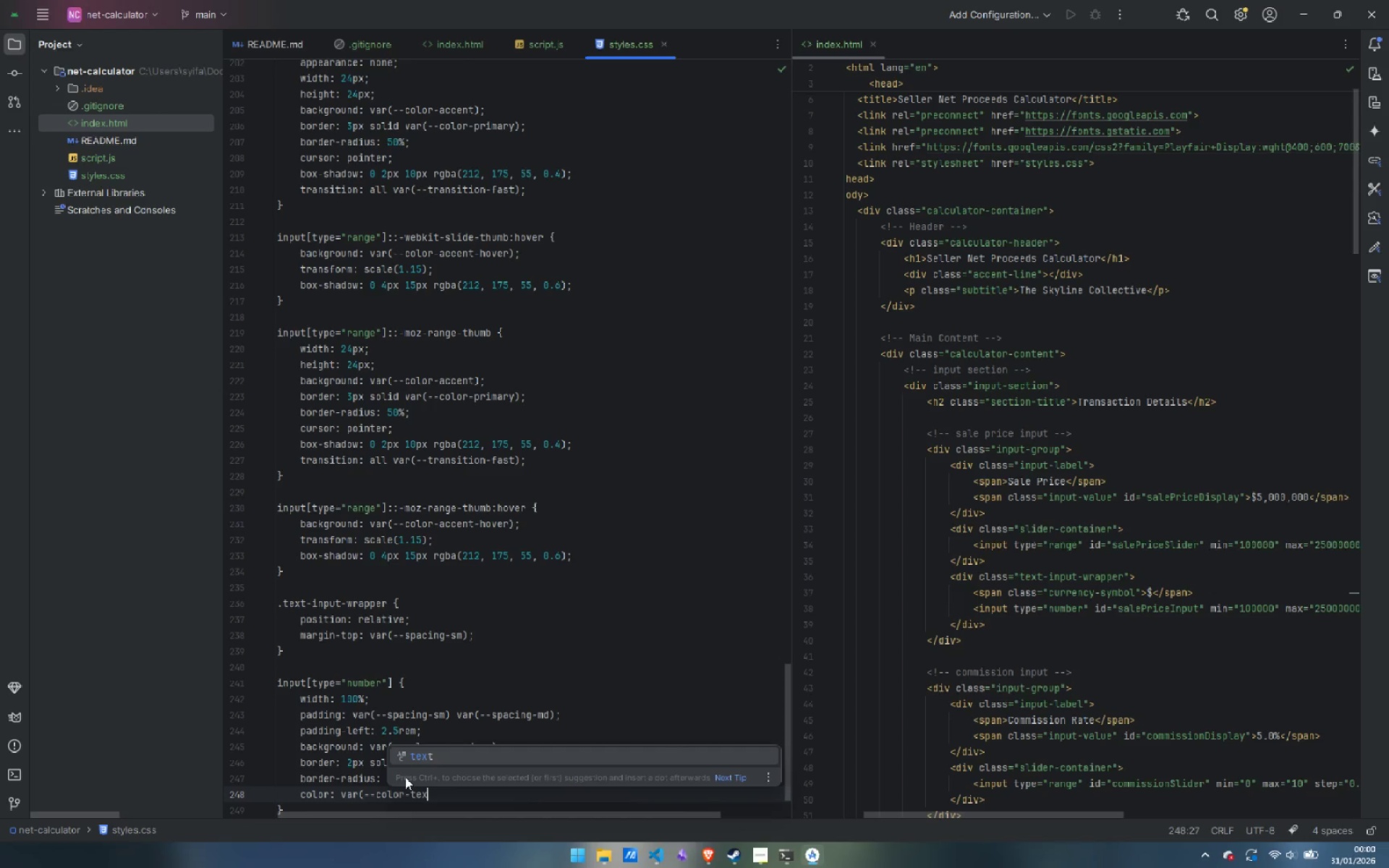 
key(Enter)
 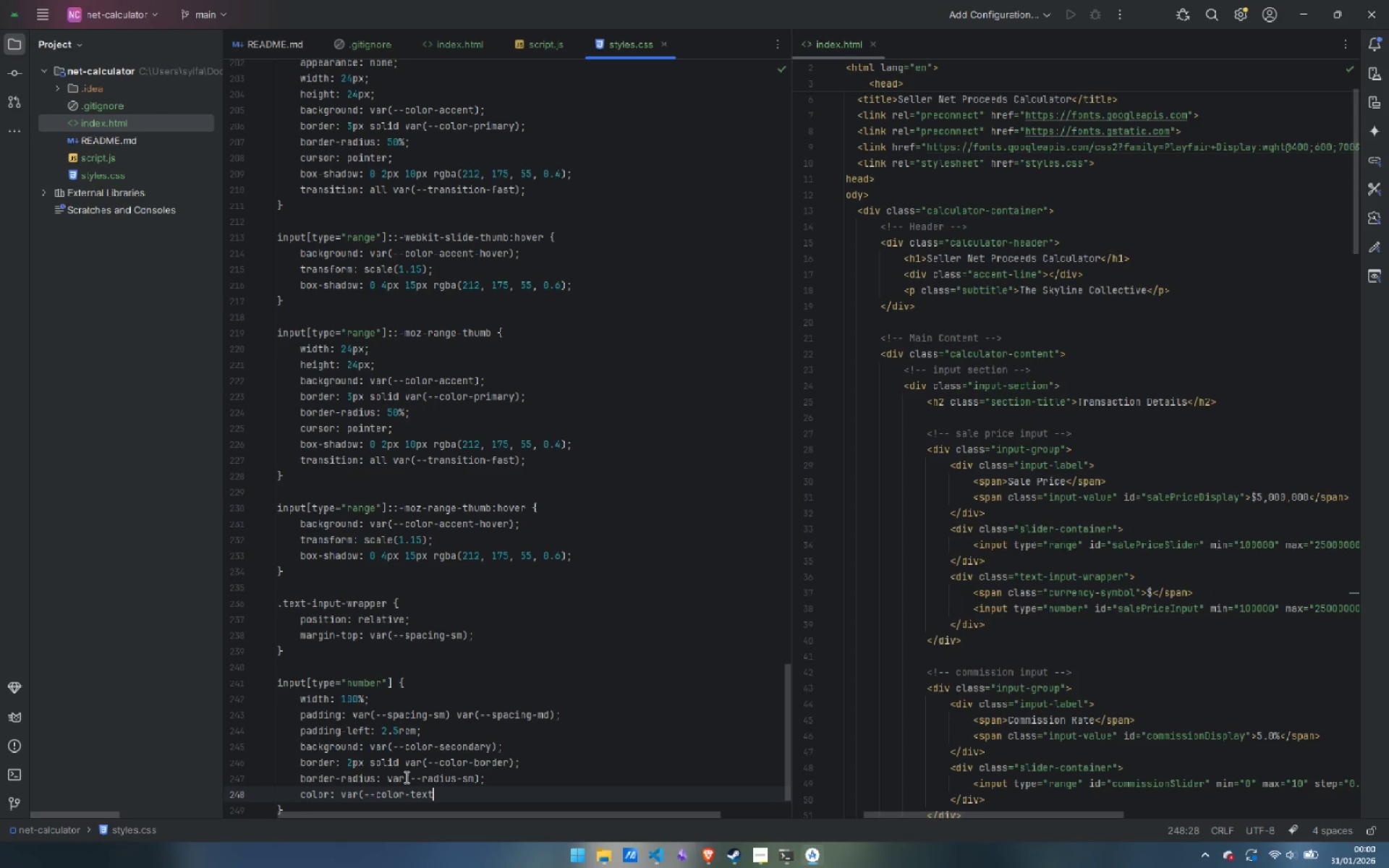 
type(-pri)
 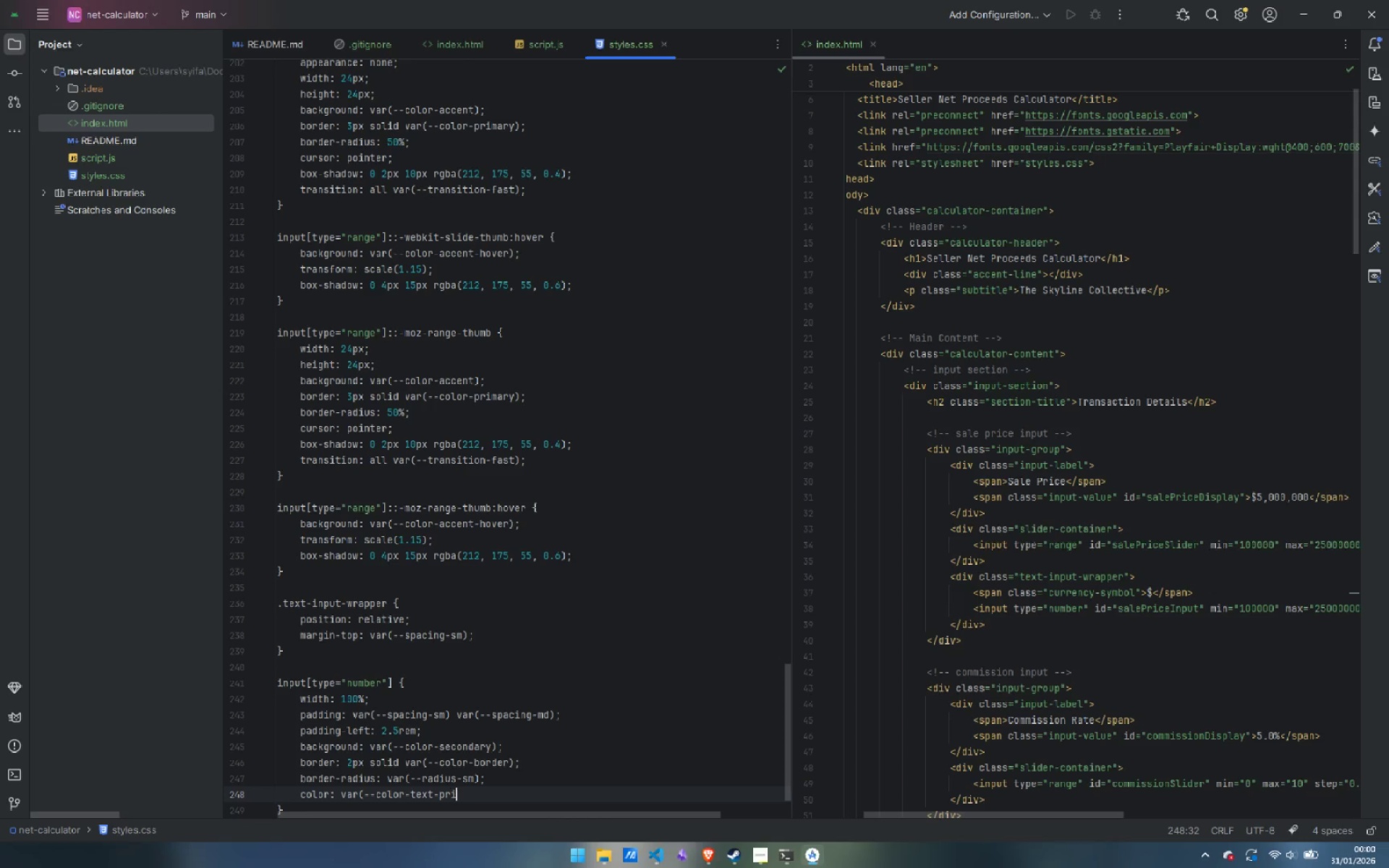 
key(Enter)
 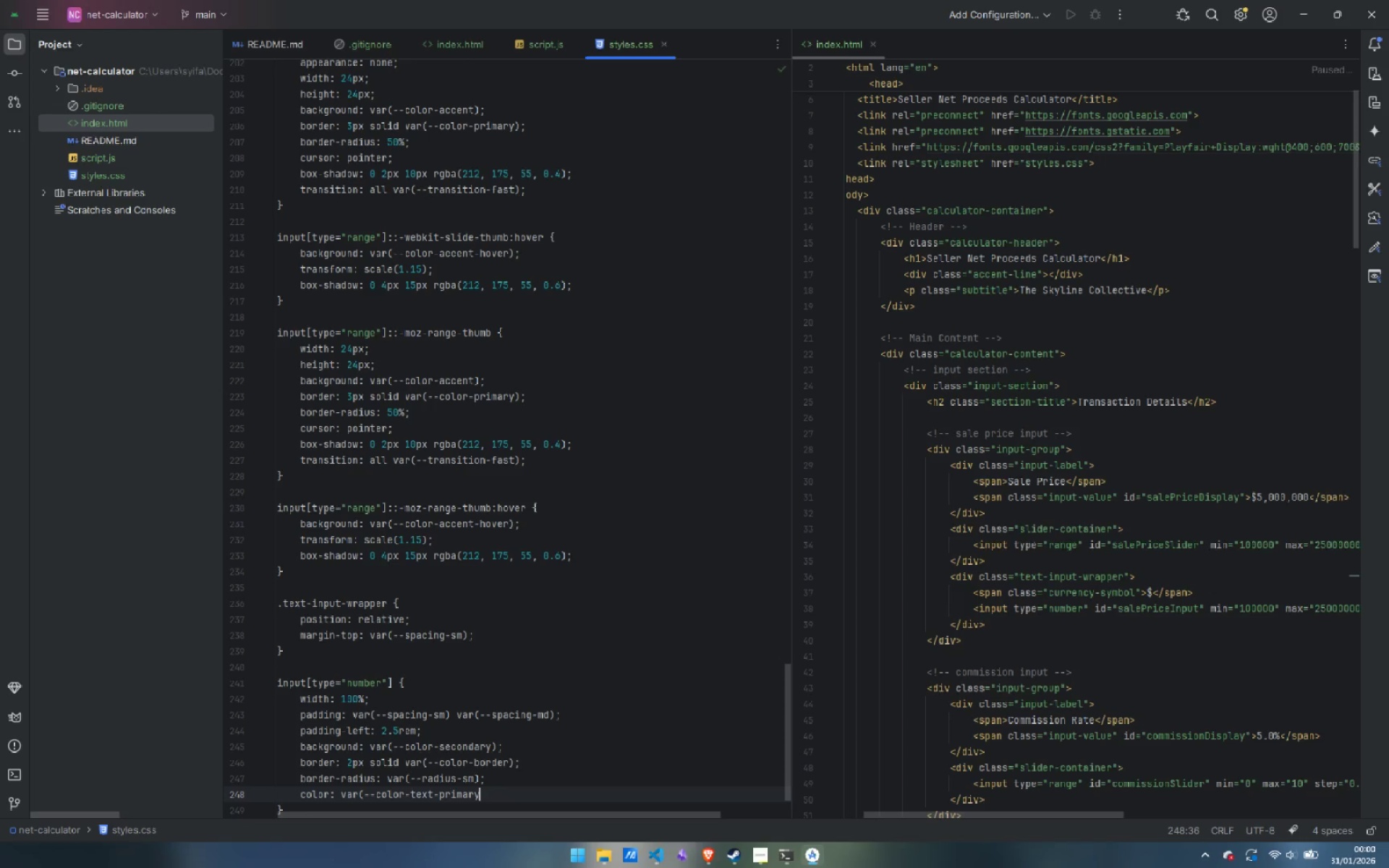 
key(Shift+0)
 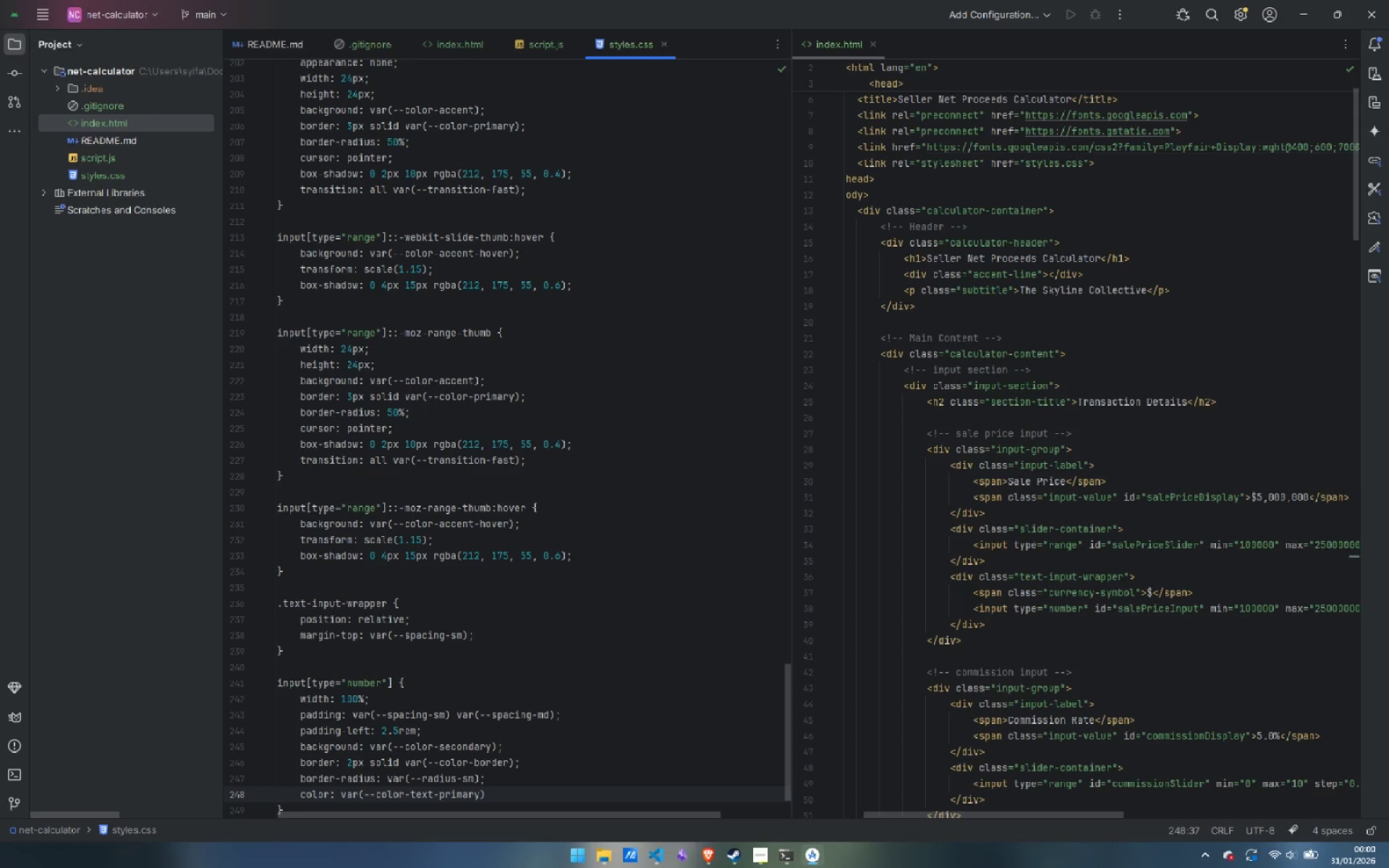 
key(Semicolon)
 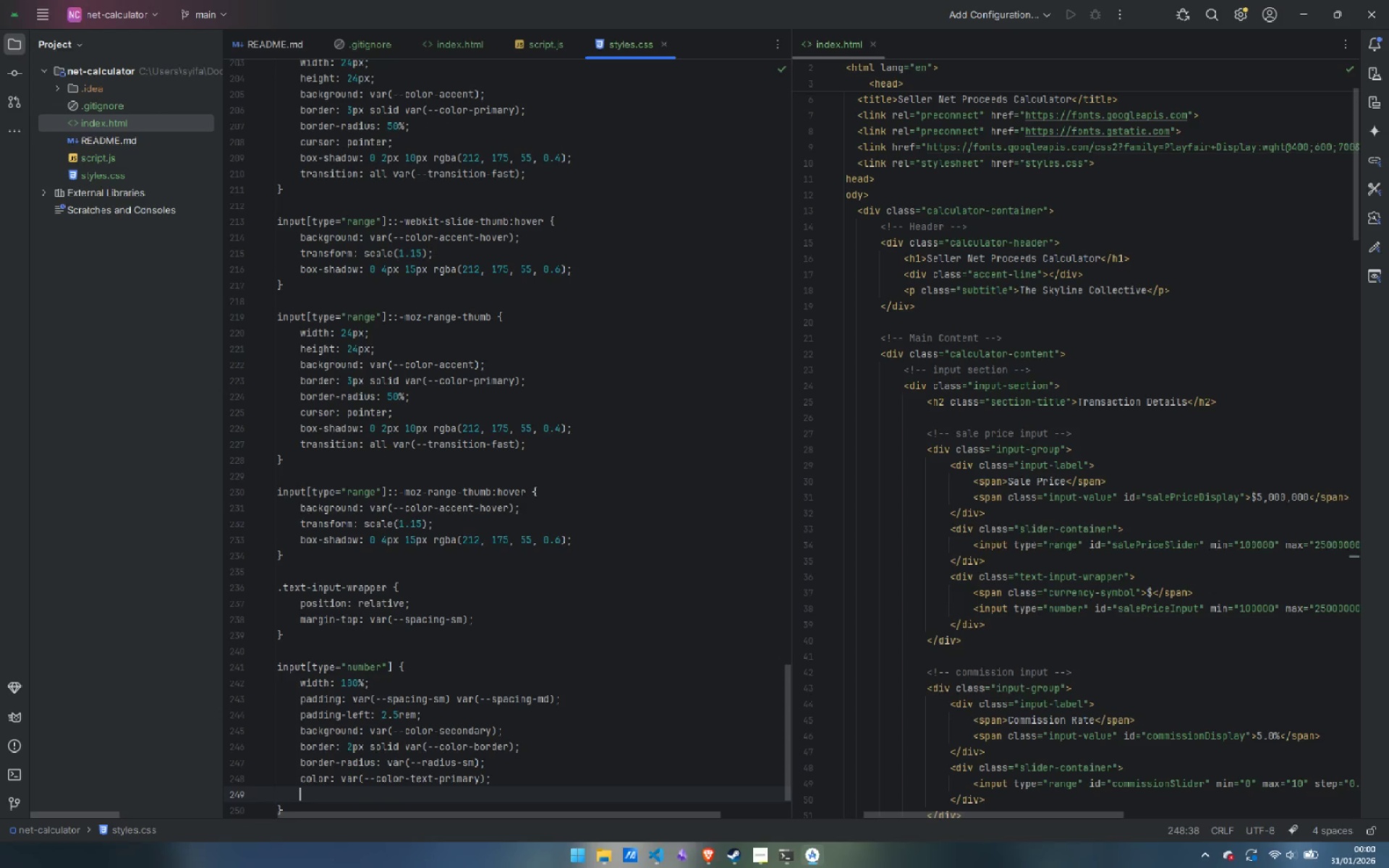 
key(Enter)
 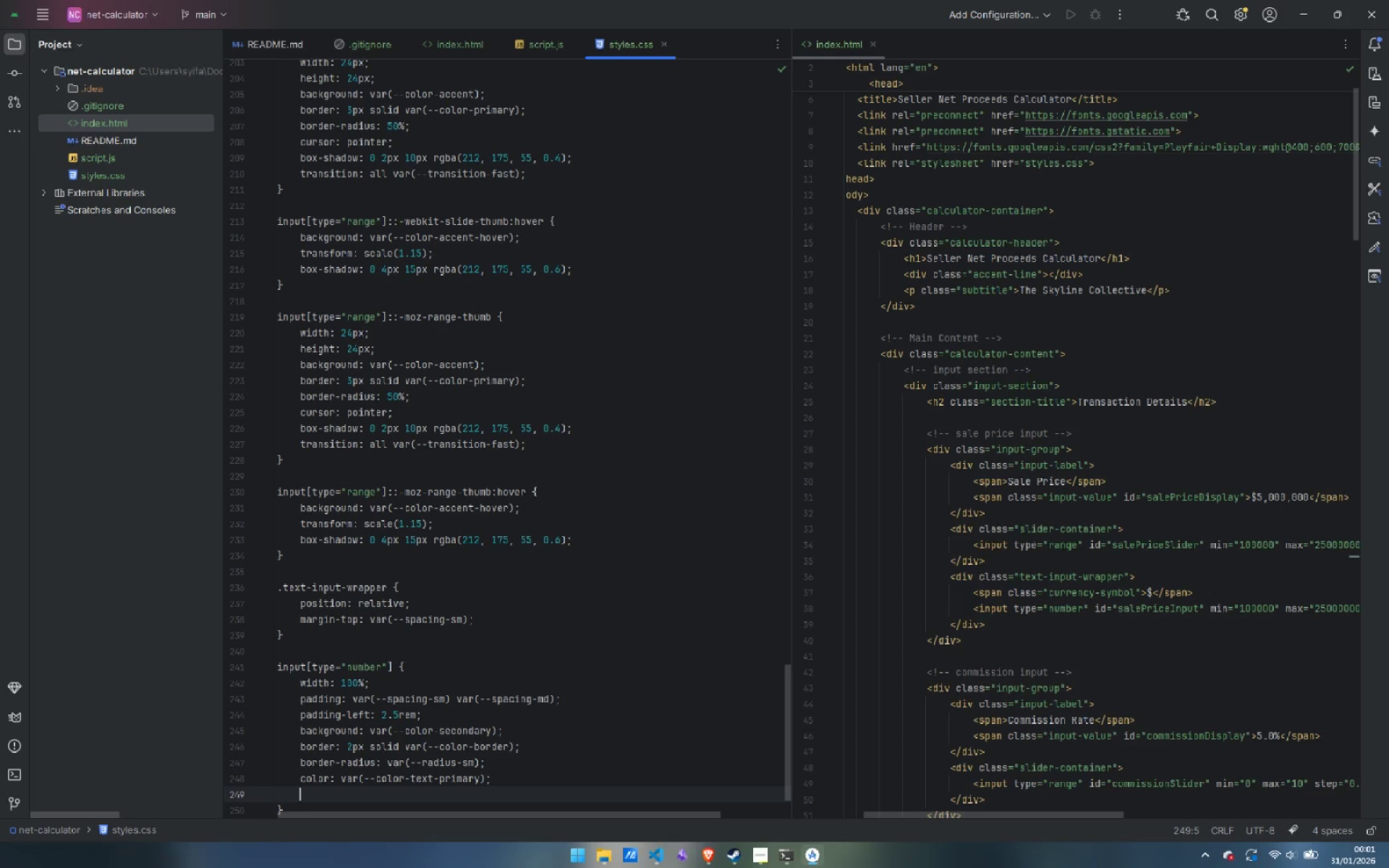 
wait(7.44)
 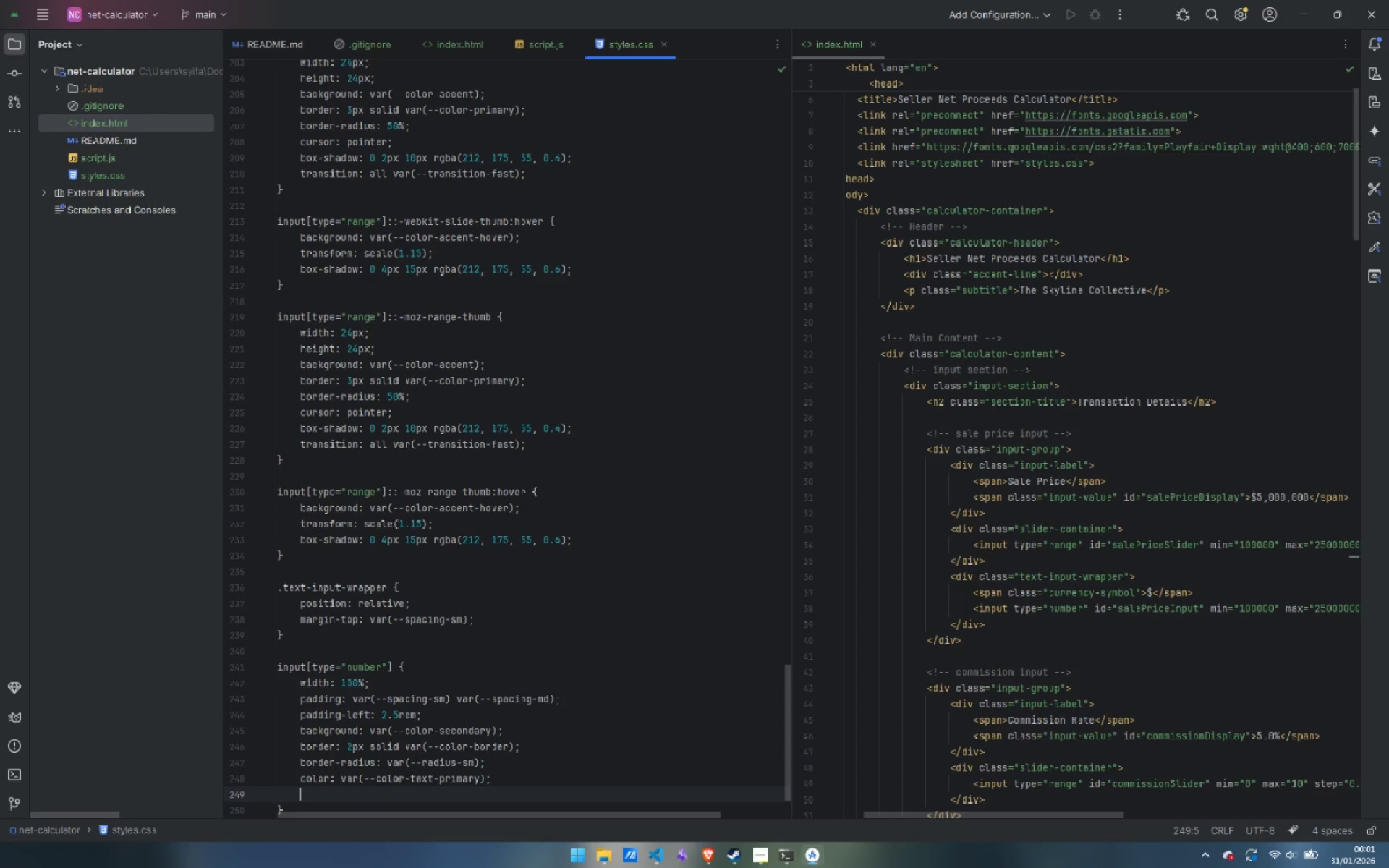 
type(fot)
key(Backspace)
type(nt-fami)
 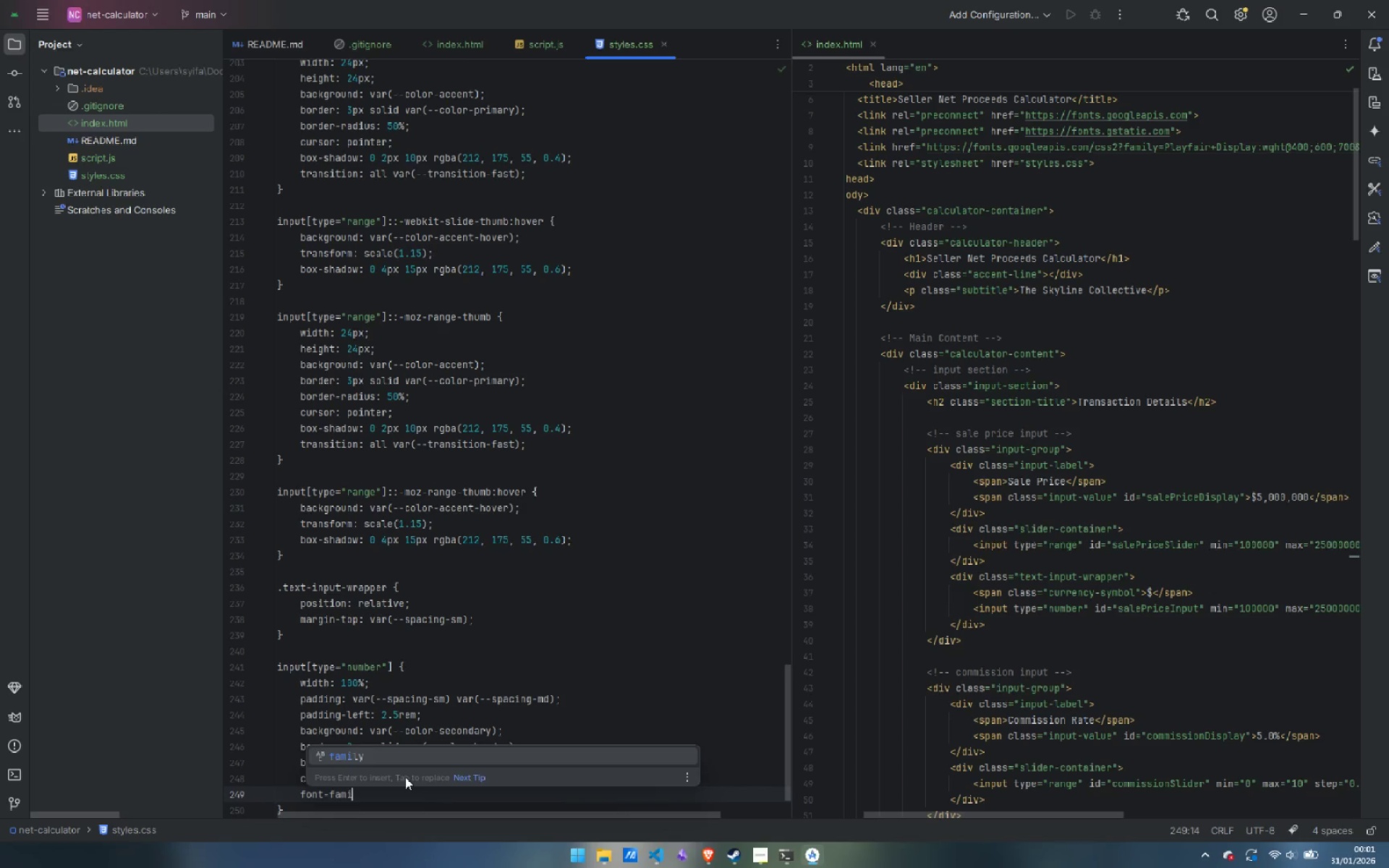 
key(Enter)
 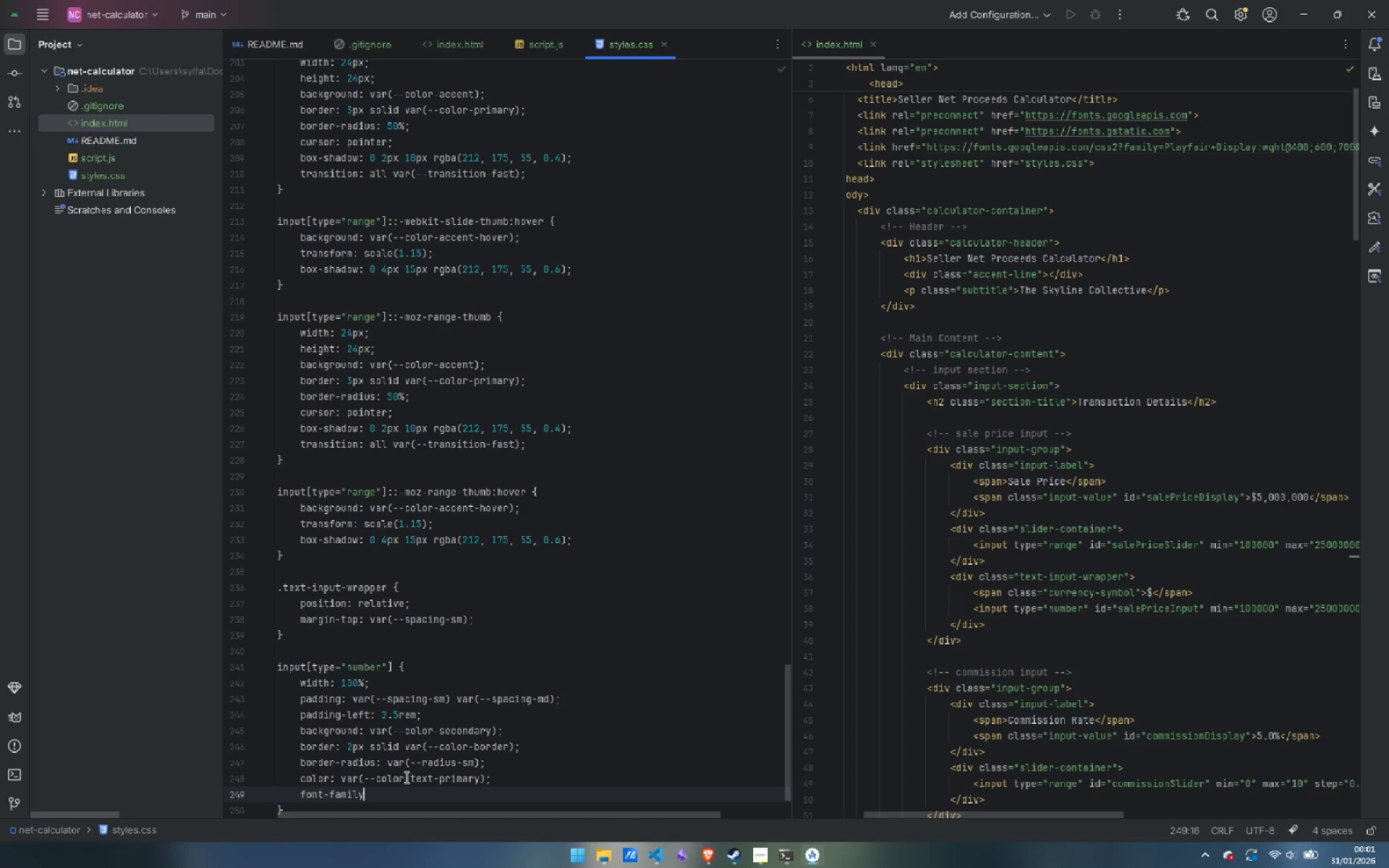 
type(: var(--font-)
 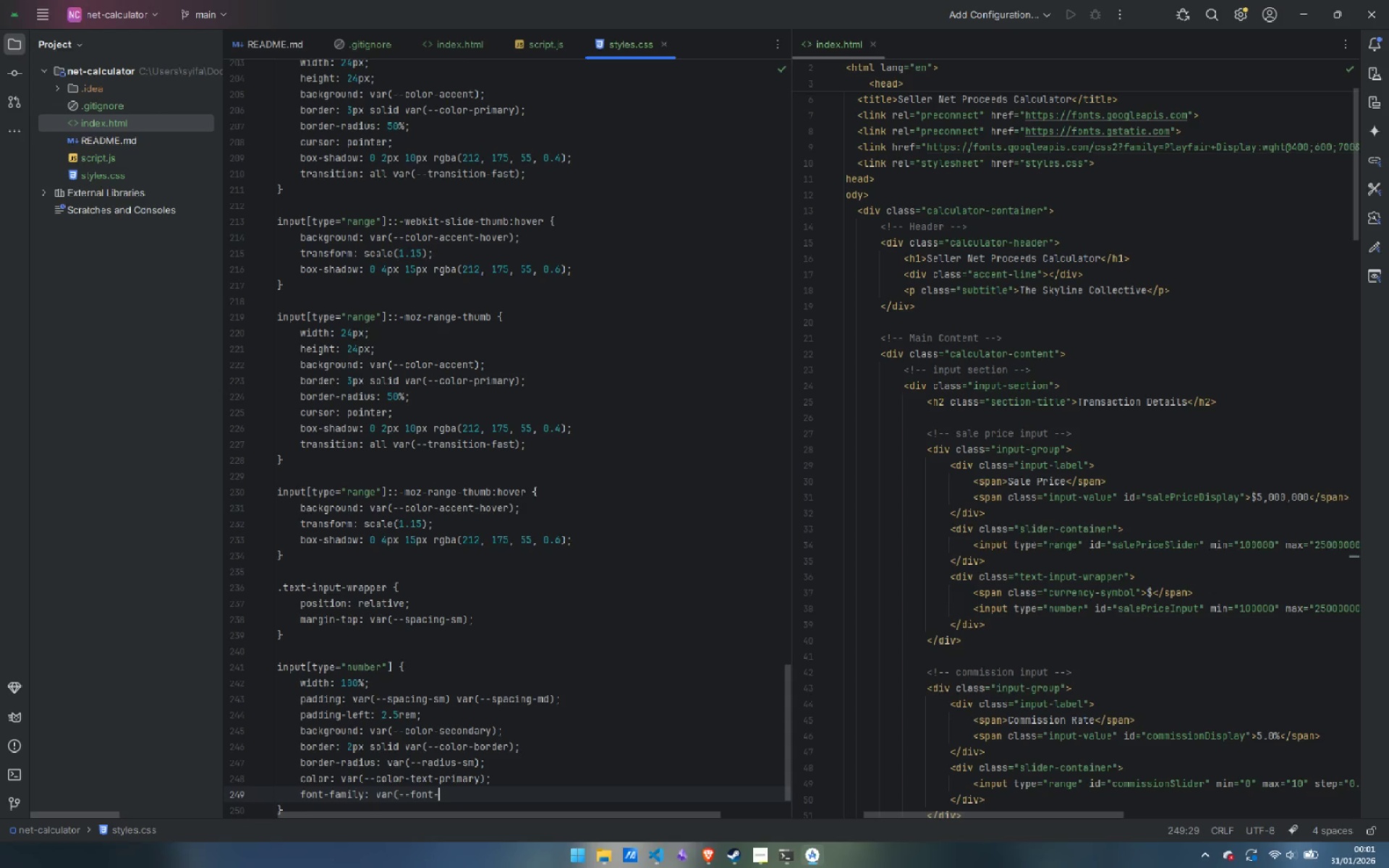 
wait(6.27)
 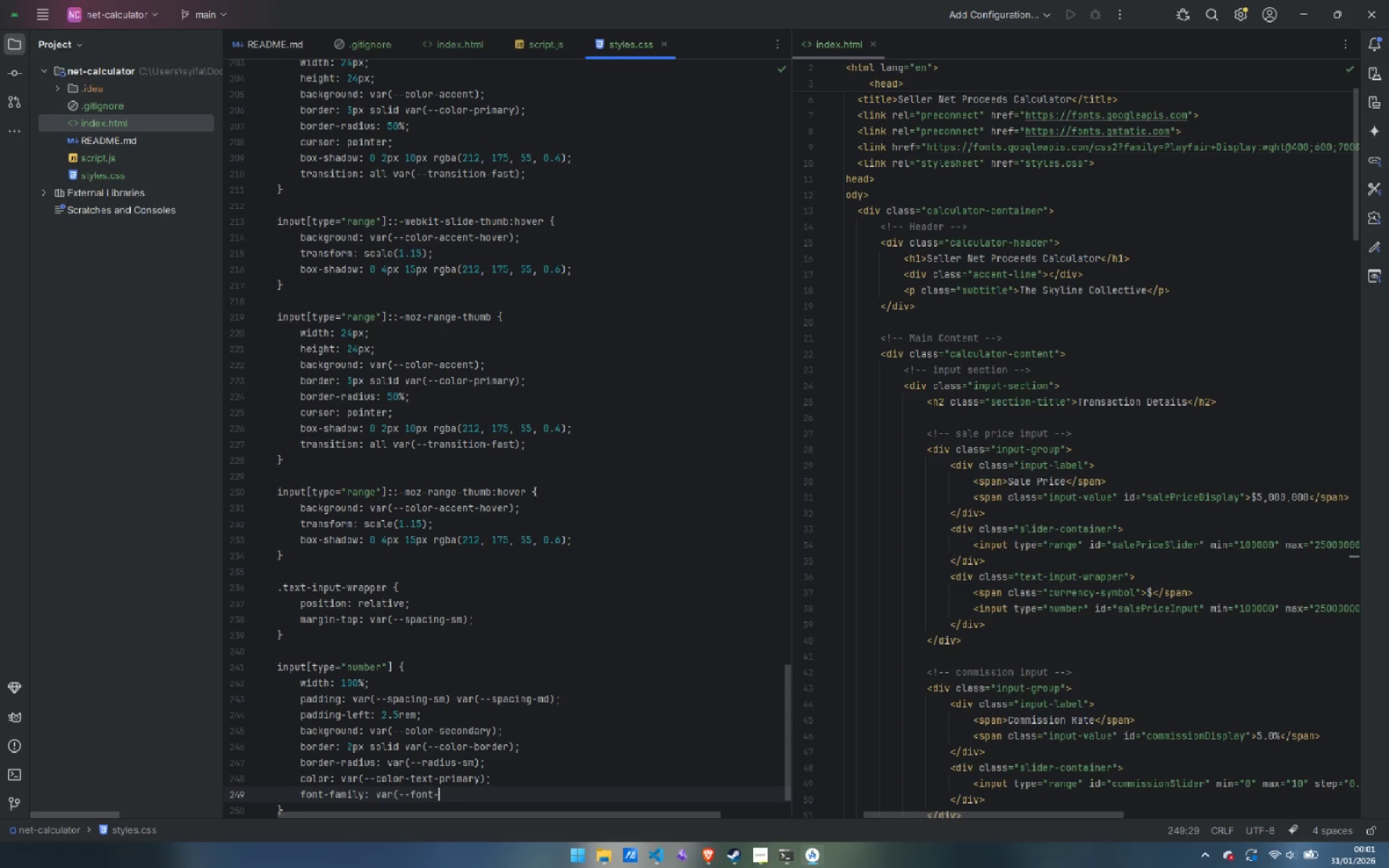 
type(displ)
 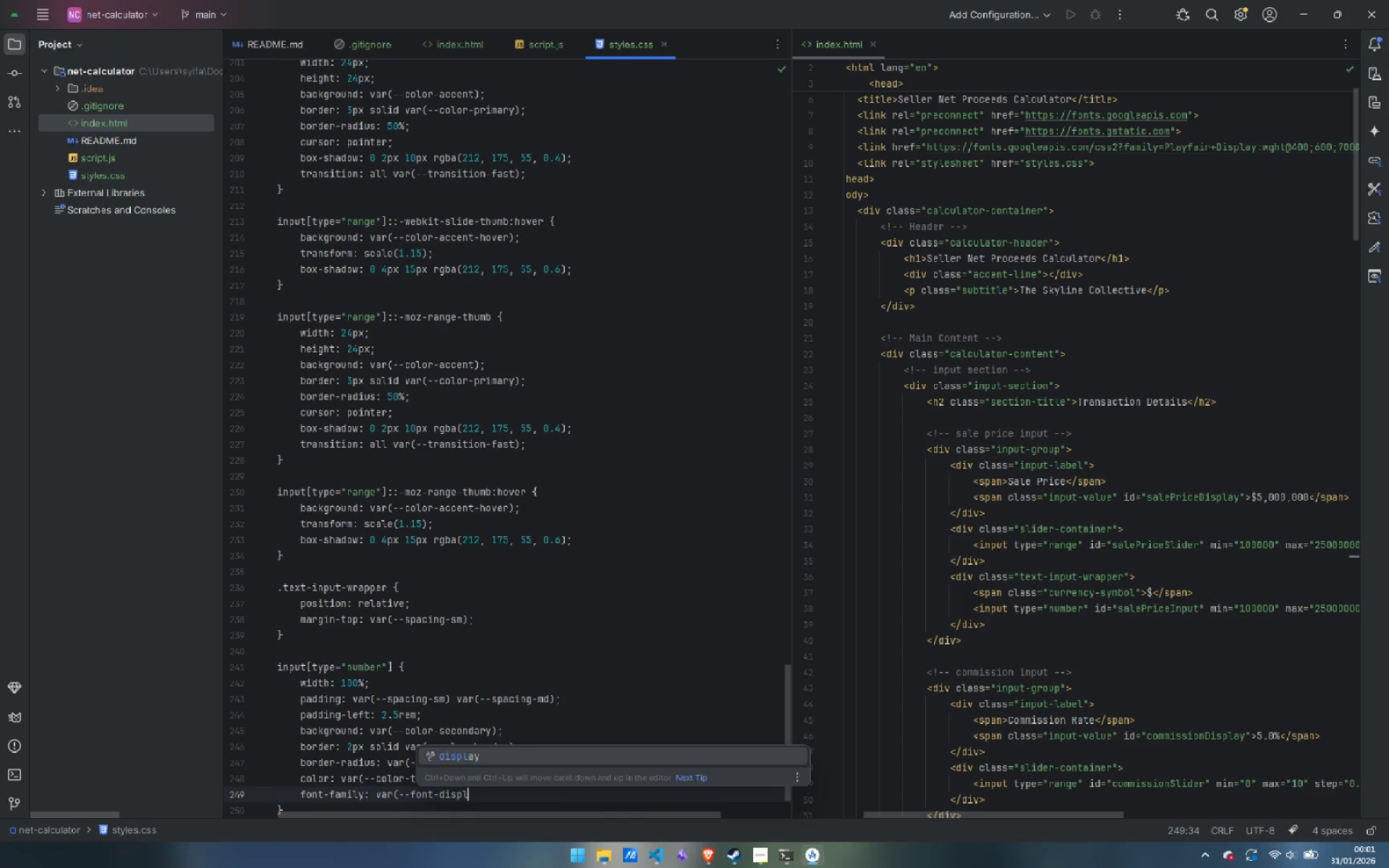 
key(Enter)
 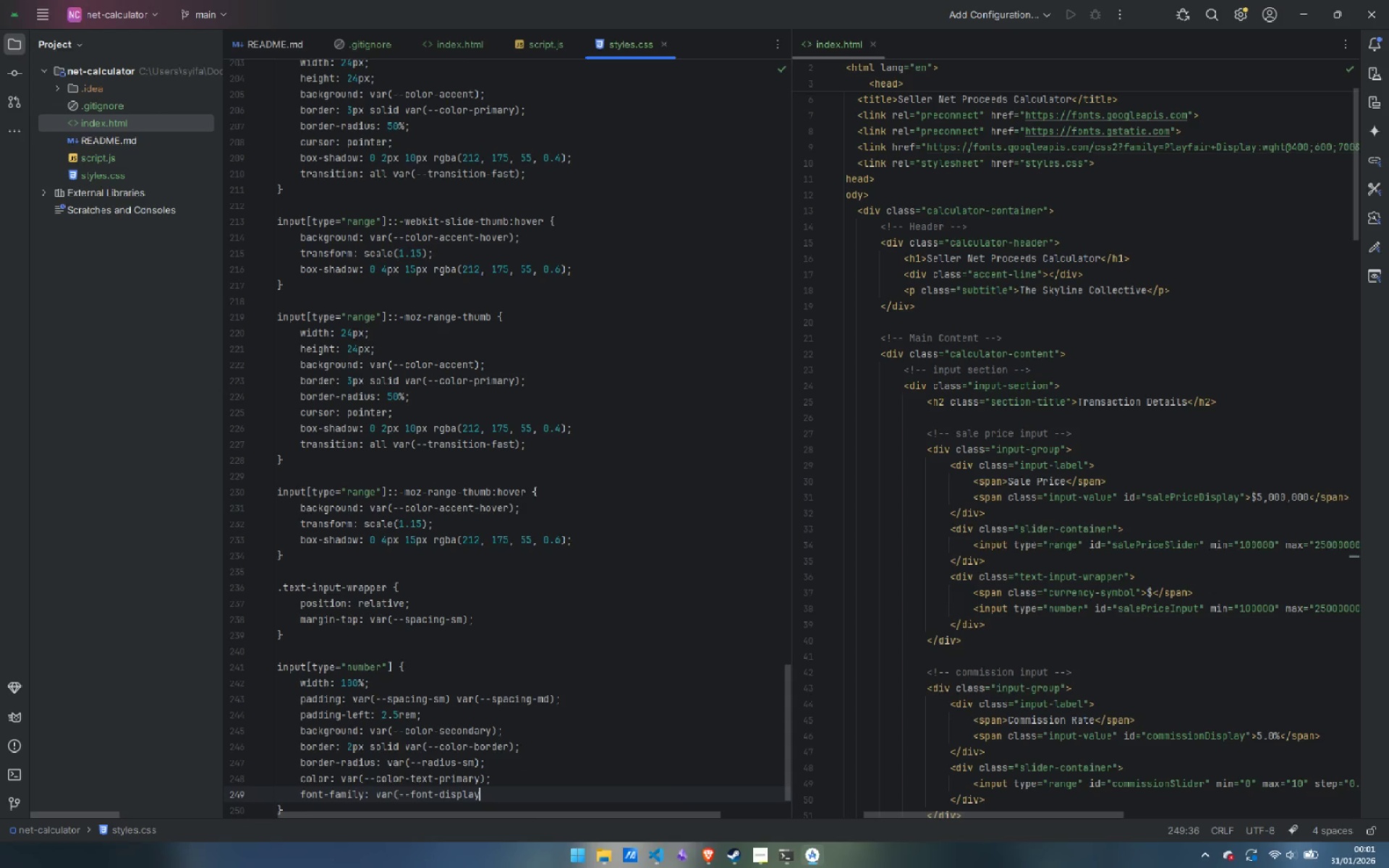 
key(Shift+0)
 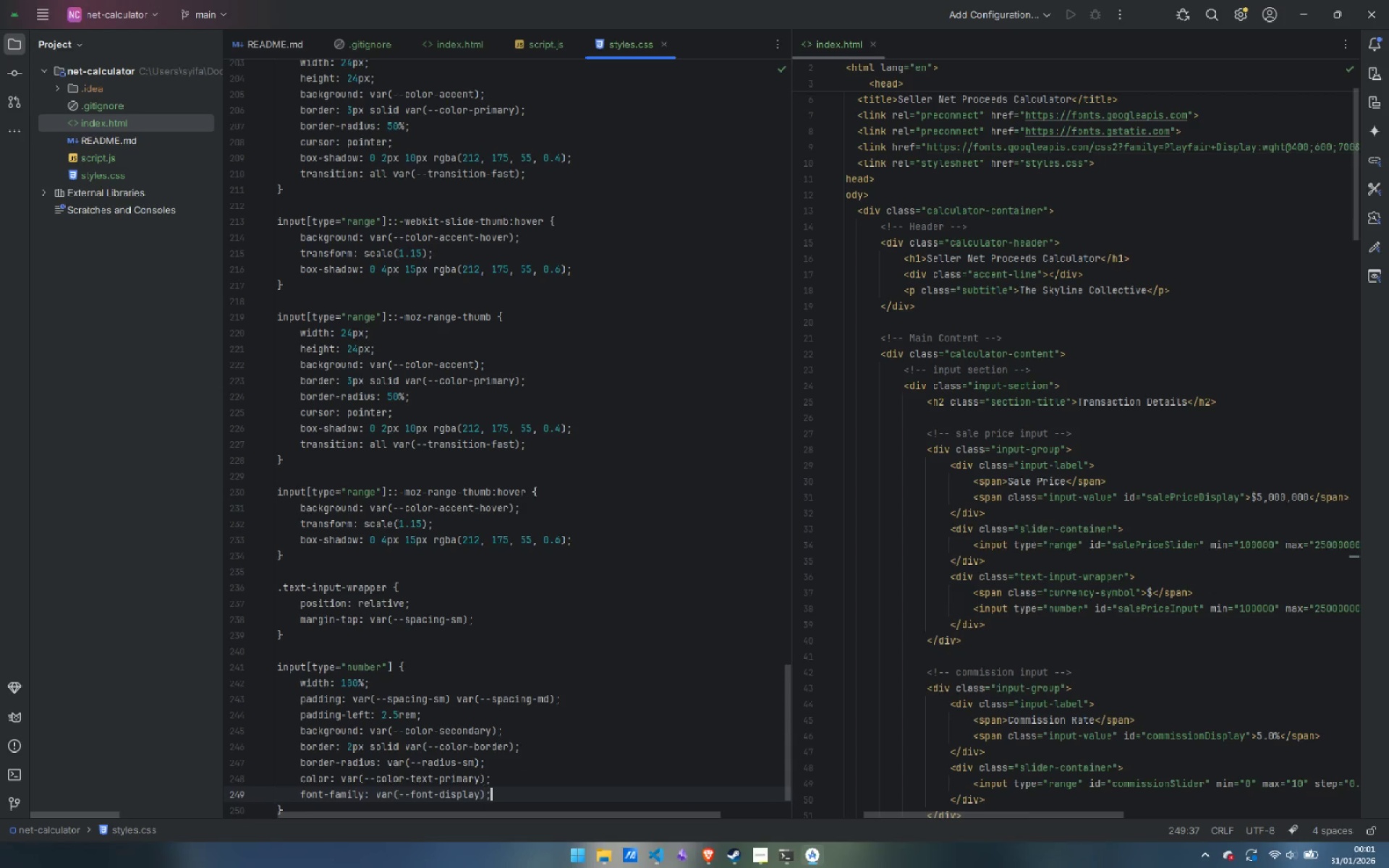 
key(Semicolon)
 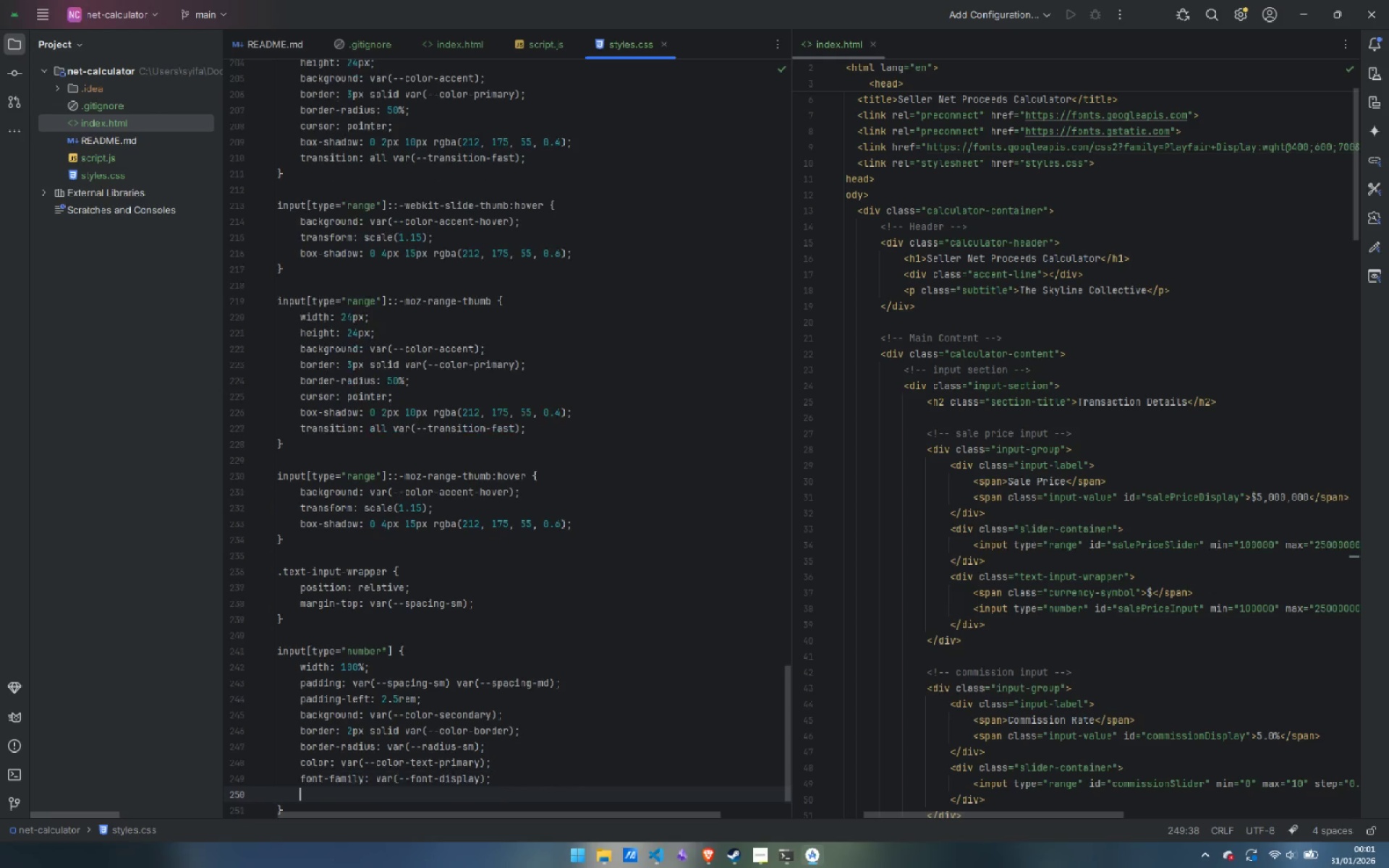 
key(Enter)
 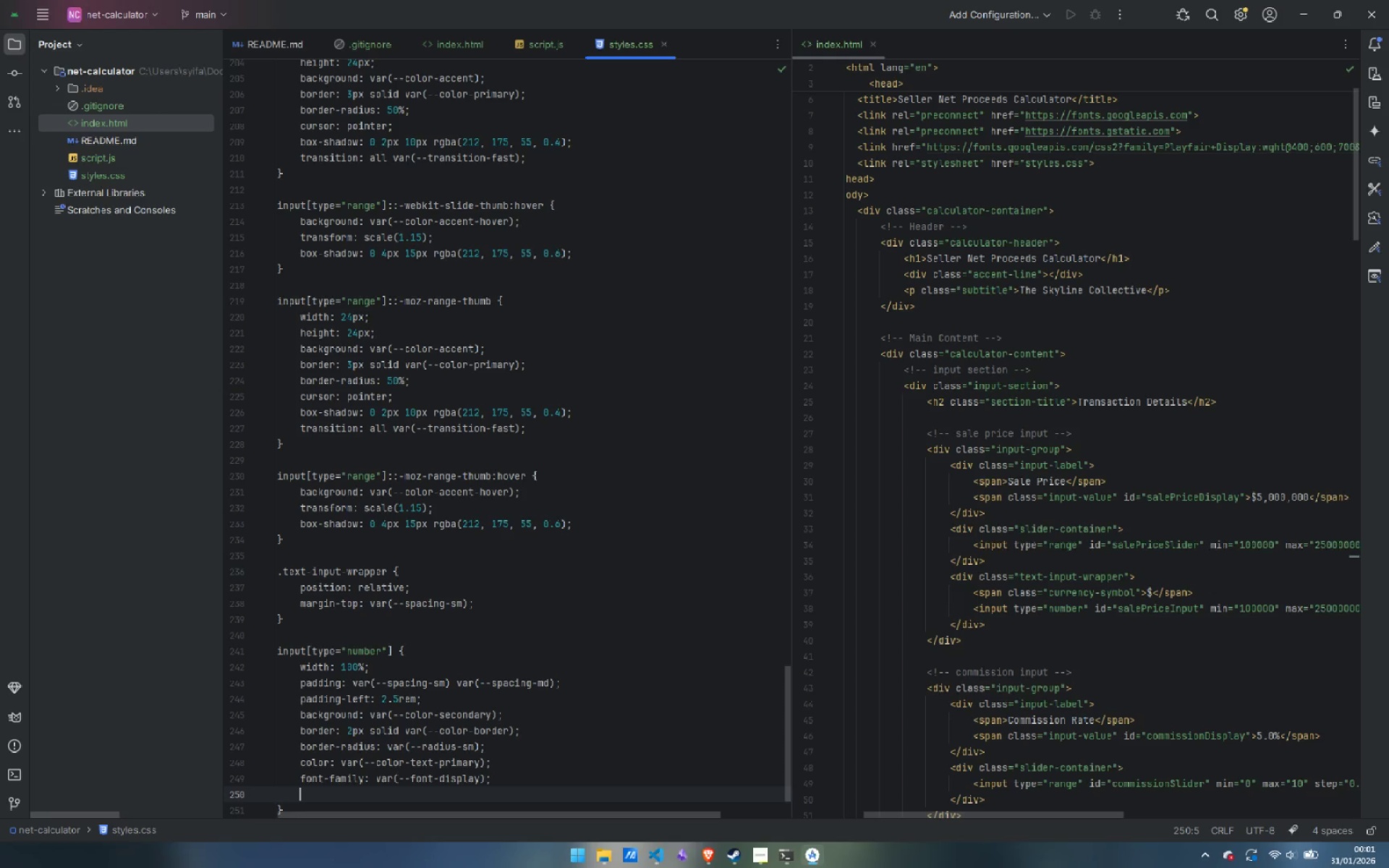 
wait(16.48)
 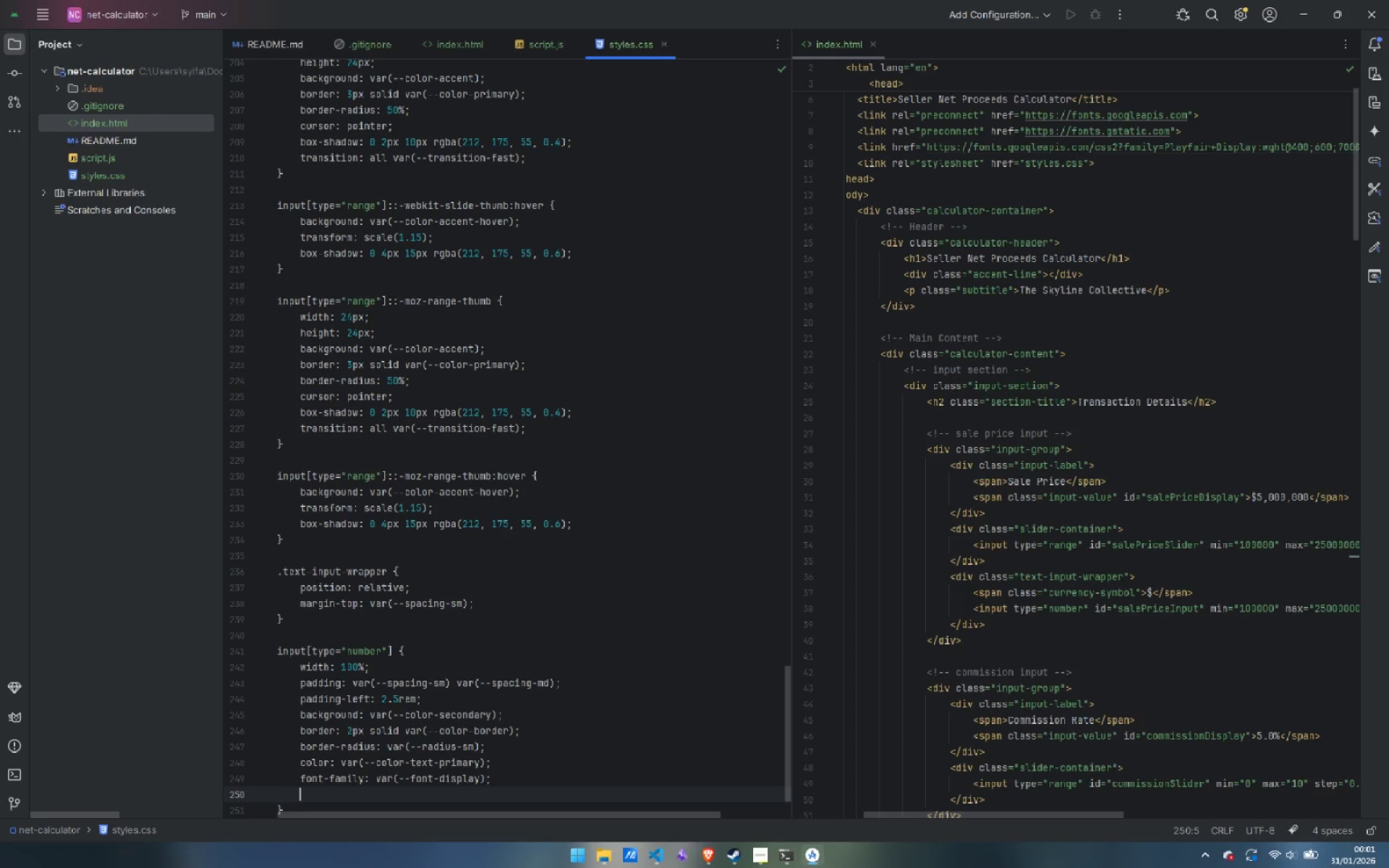 
type(font-size: )
 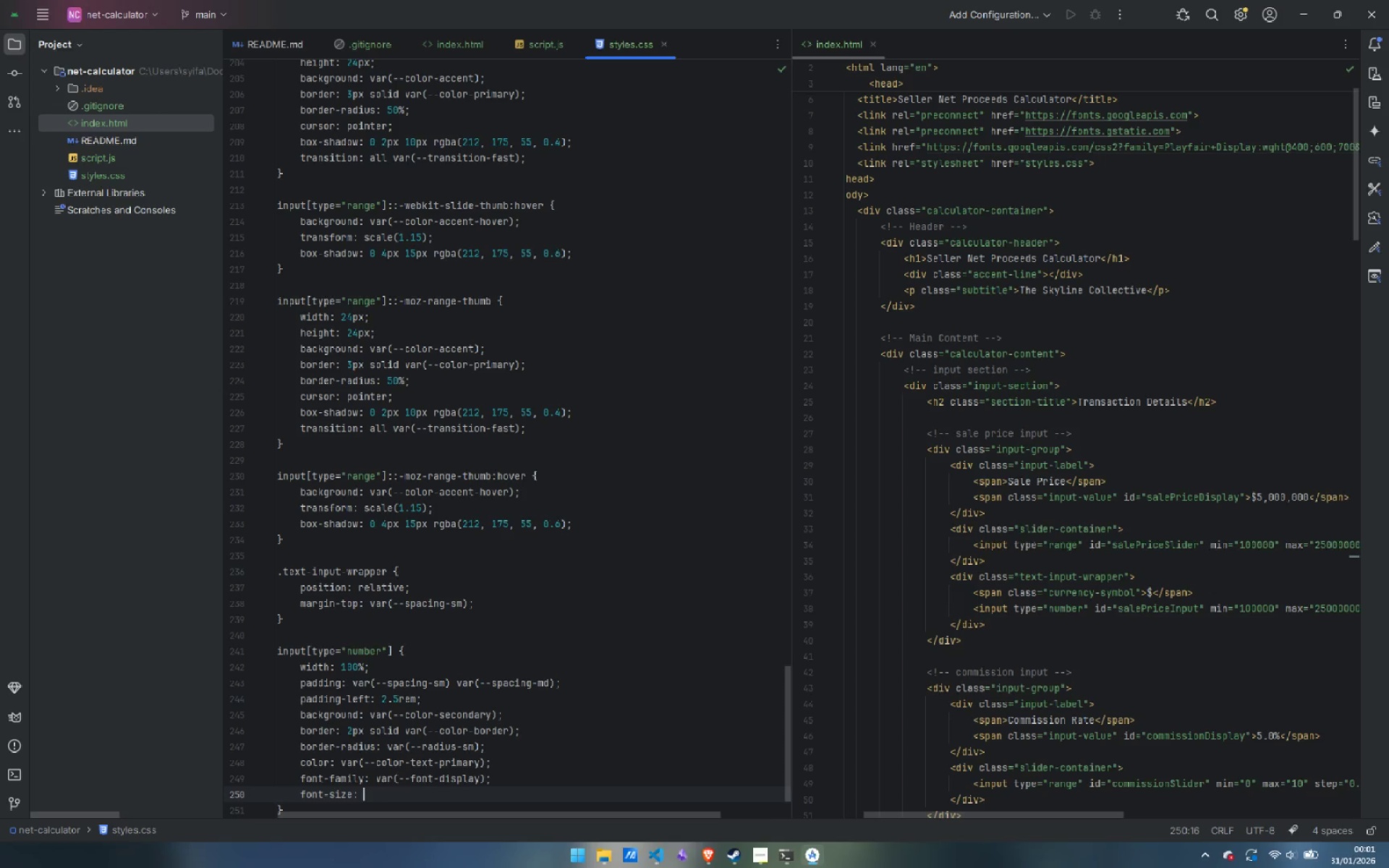 
wait(5.61)
 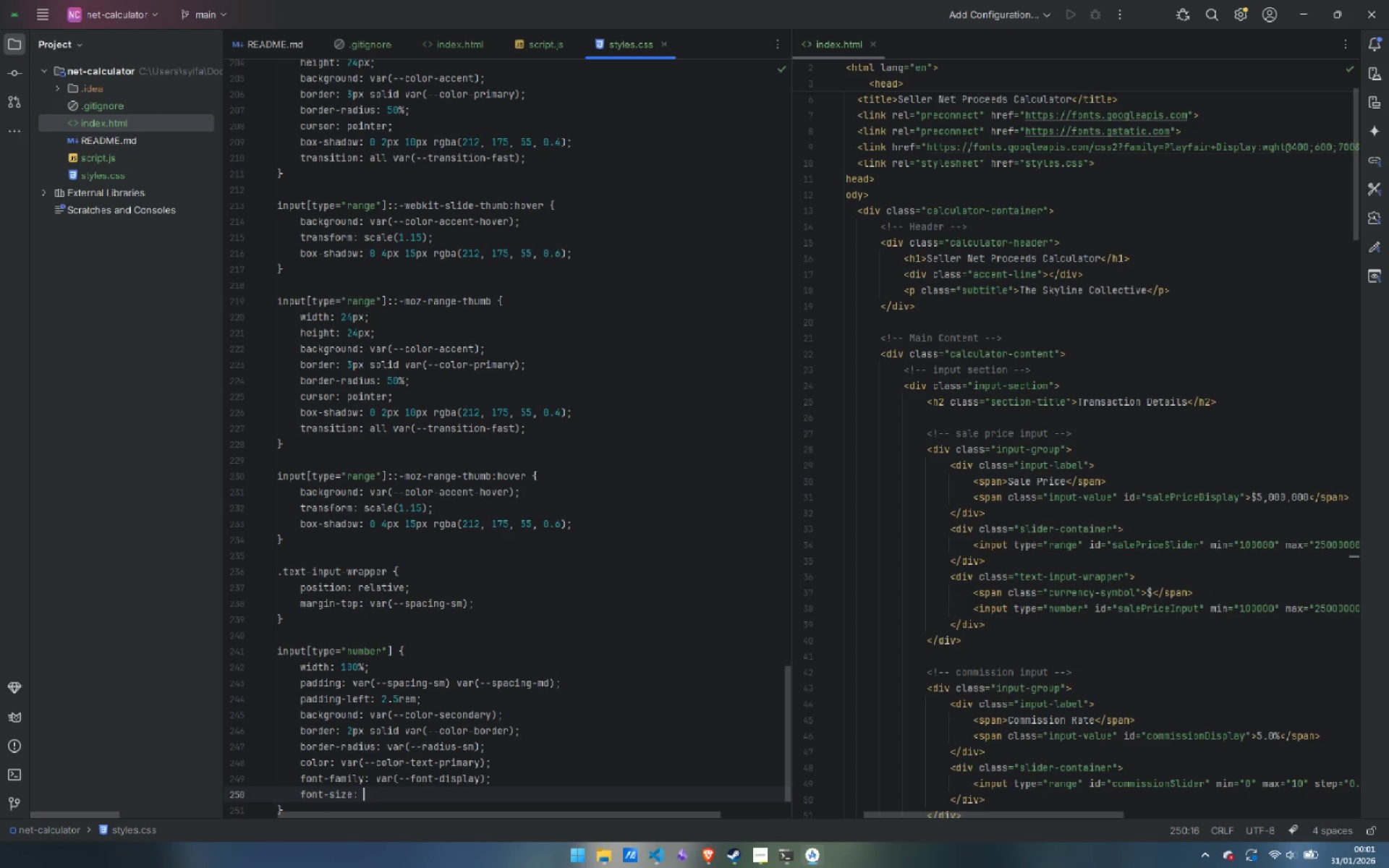 
type(1.25rem;)
 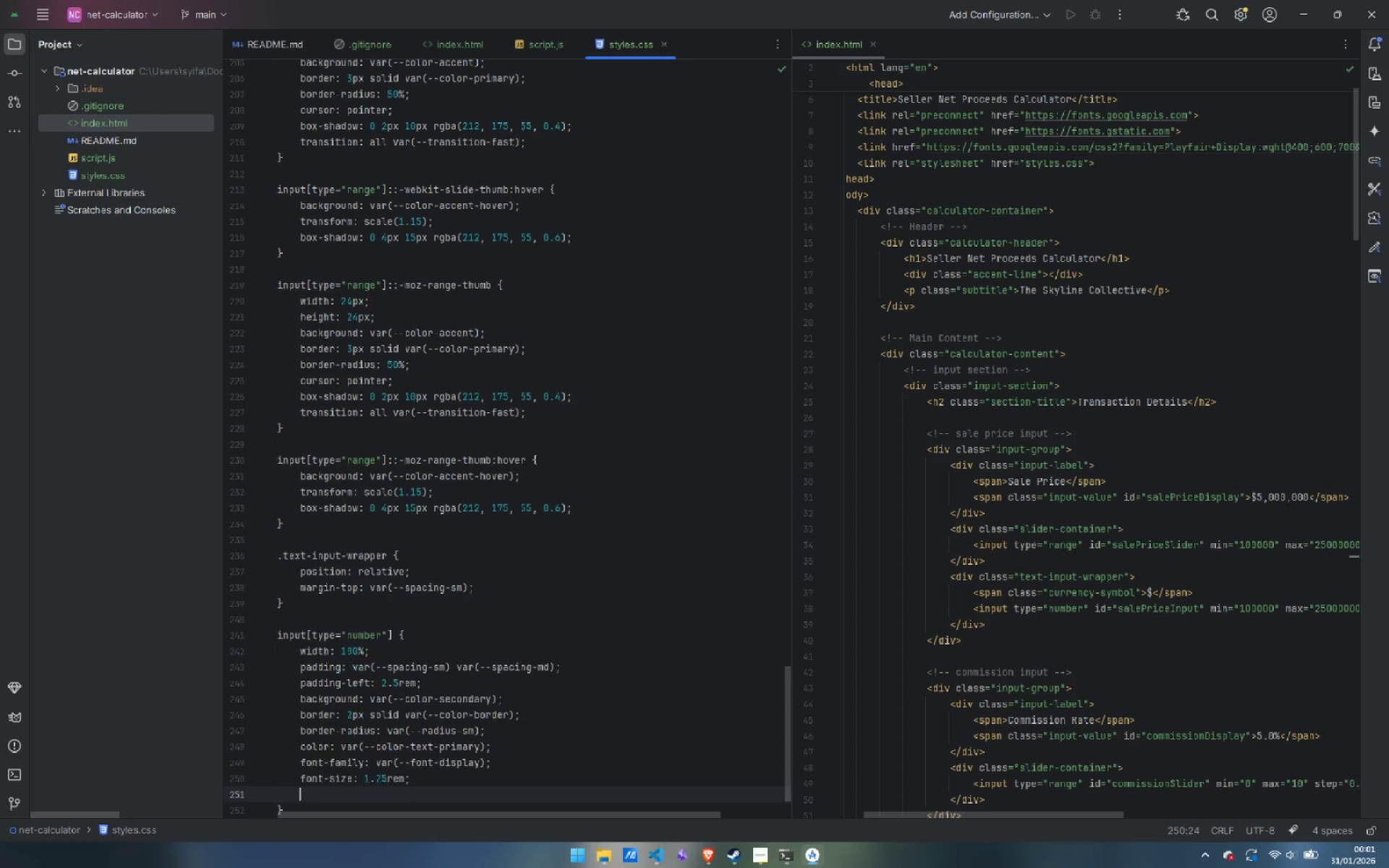 
key(Enter)
 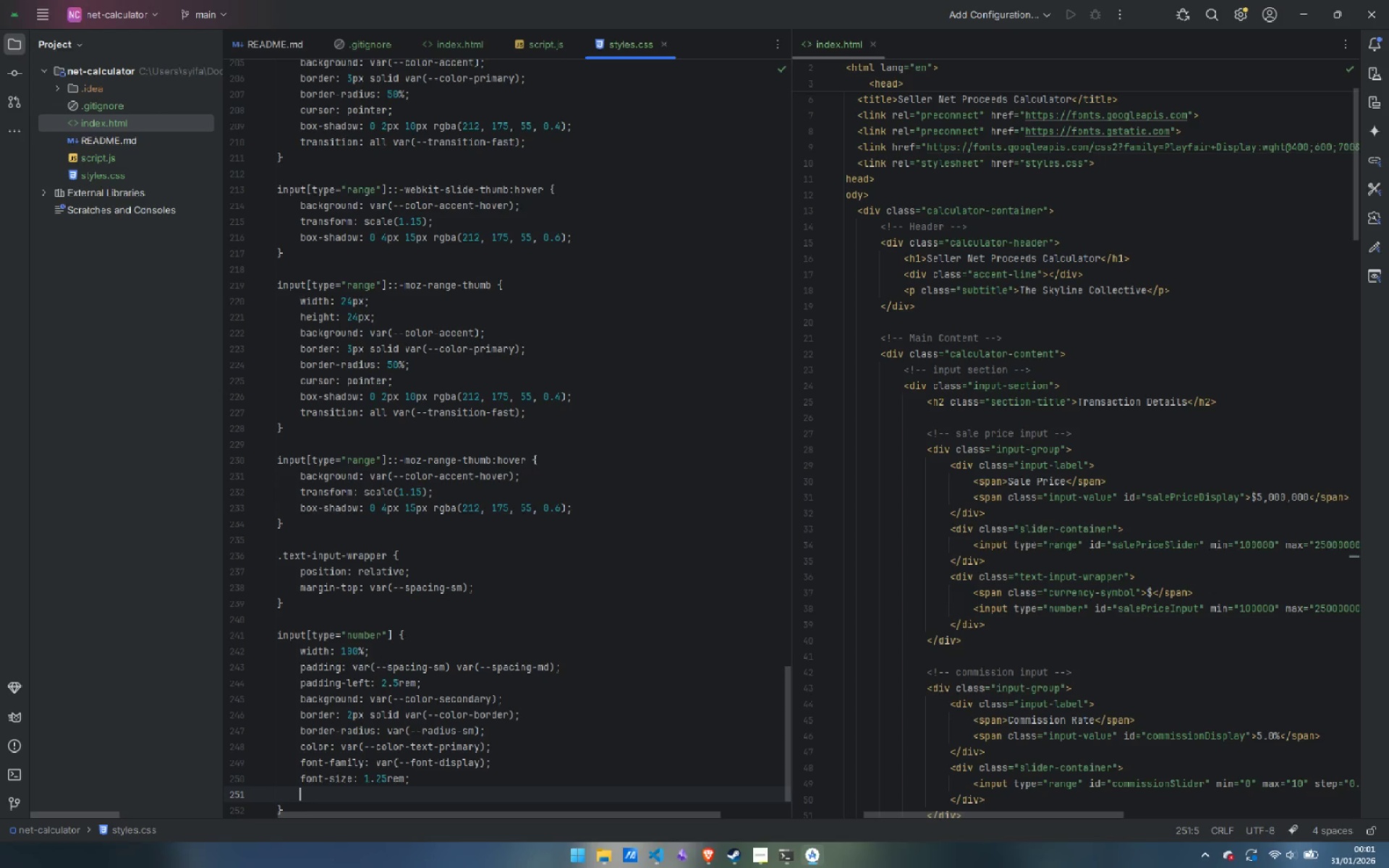 
wait(12.33)
 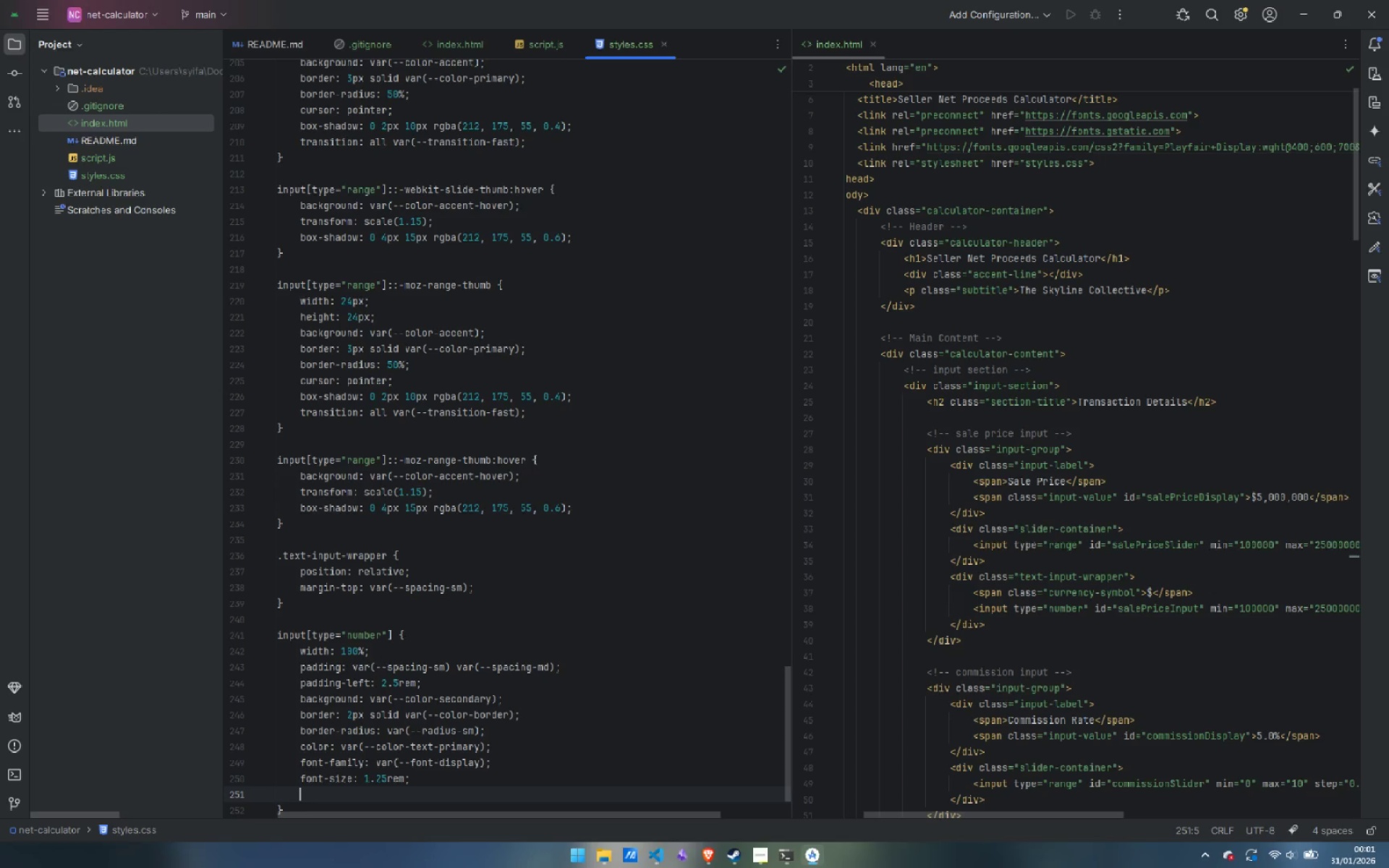 
type(font-weight: 600;)
 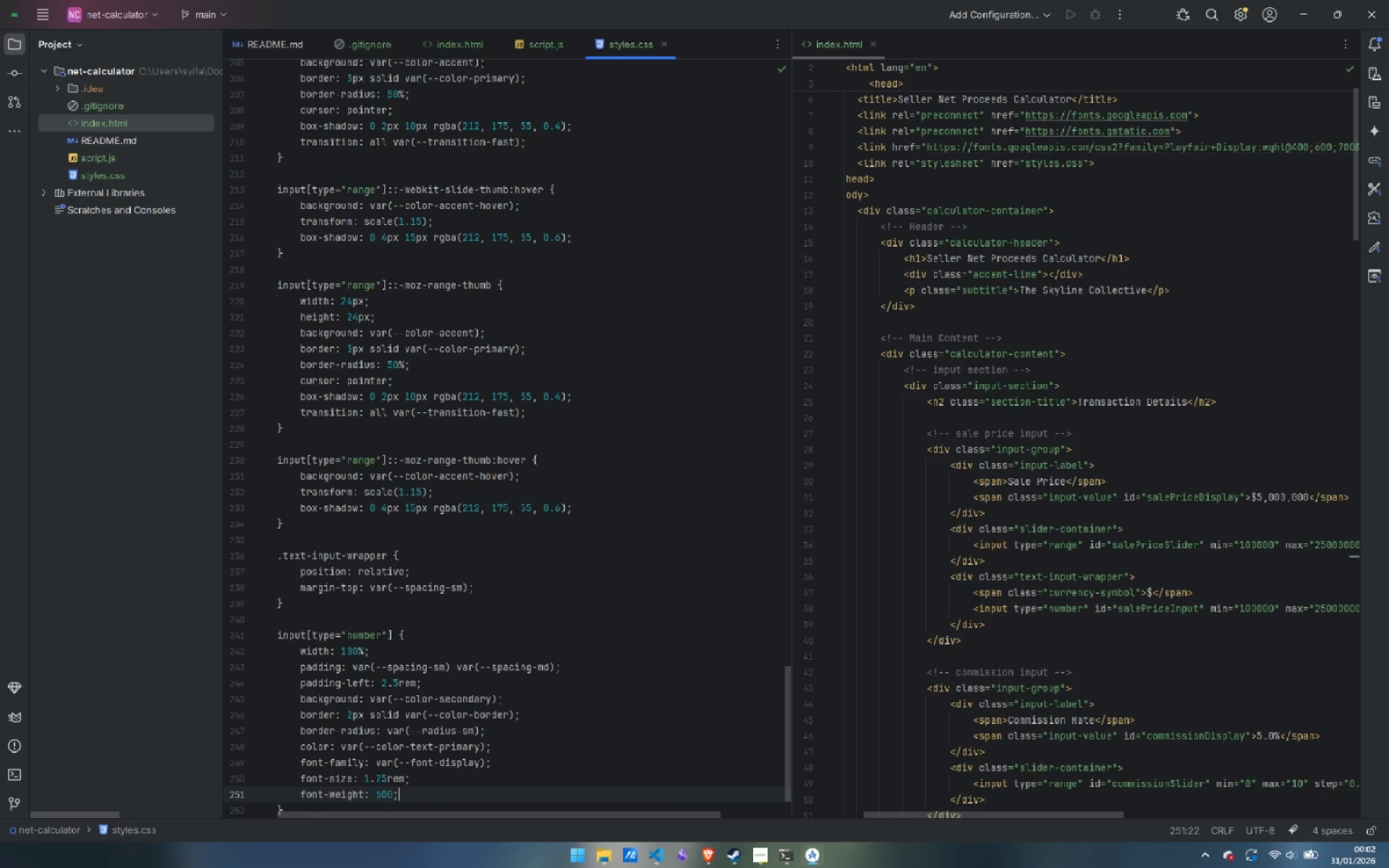 
key(Enter)
 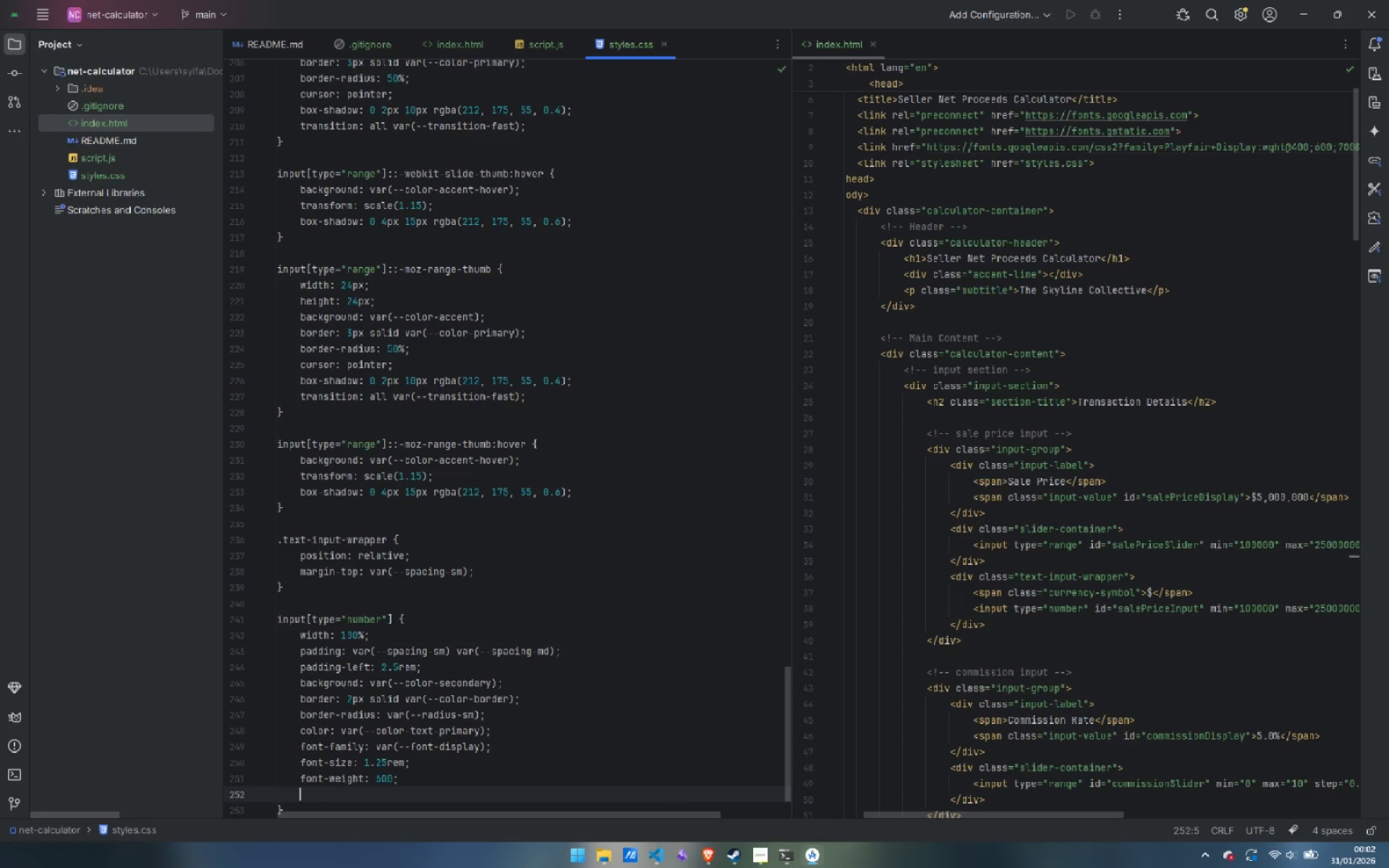 
wait(5.88)
 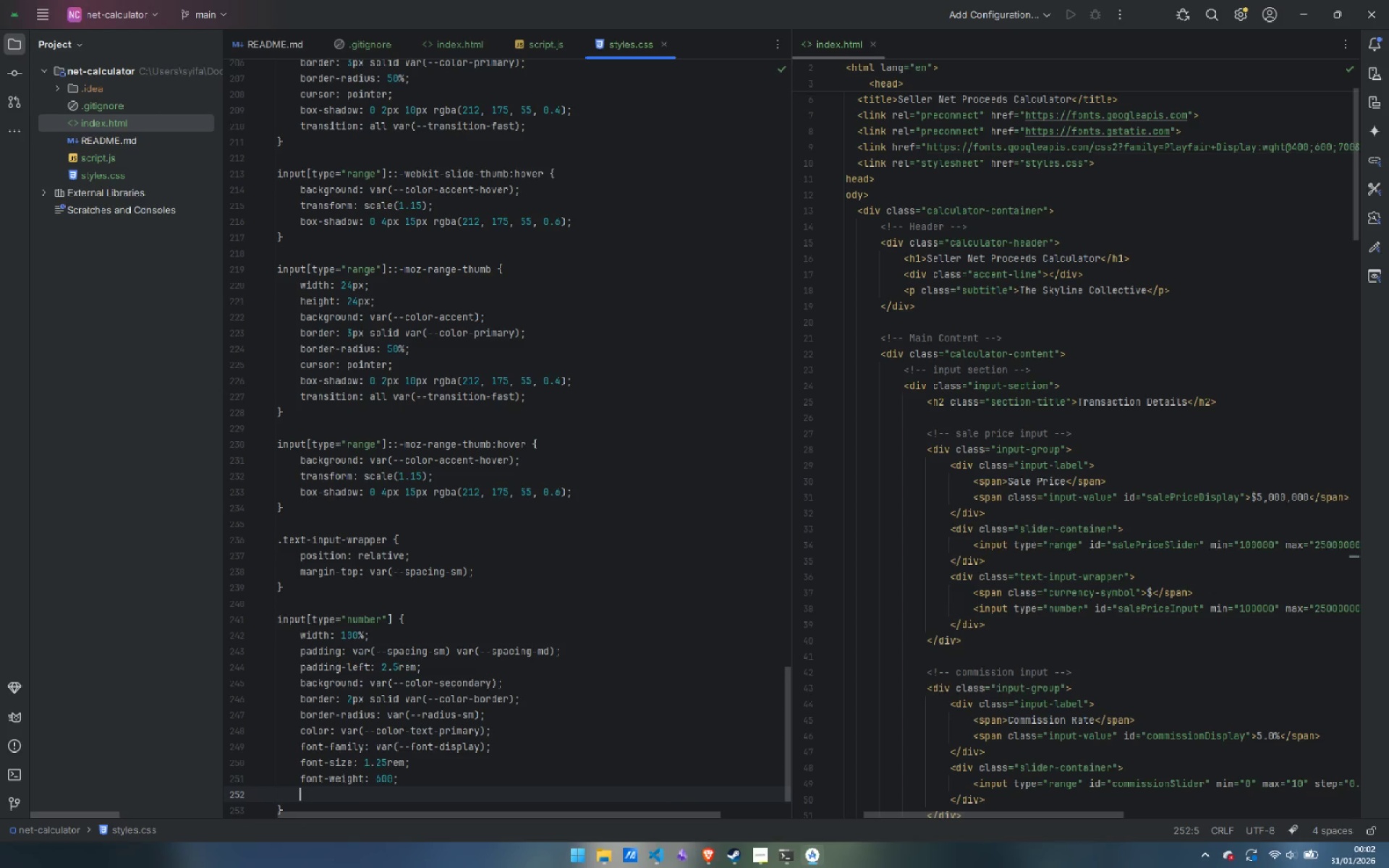 
type(outline: none;)
 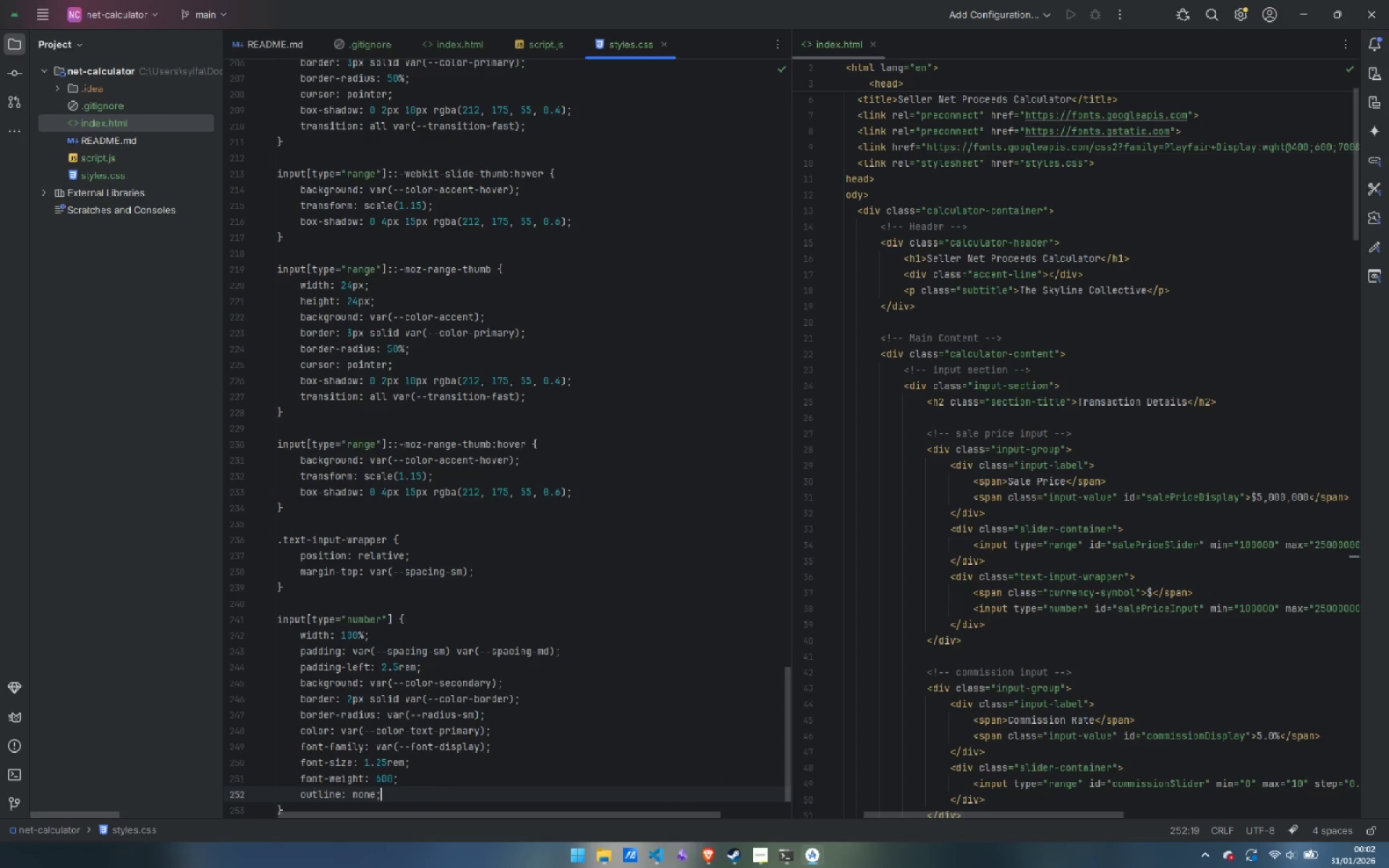 
key(Enter)
 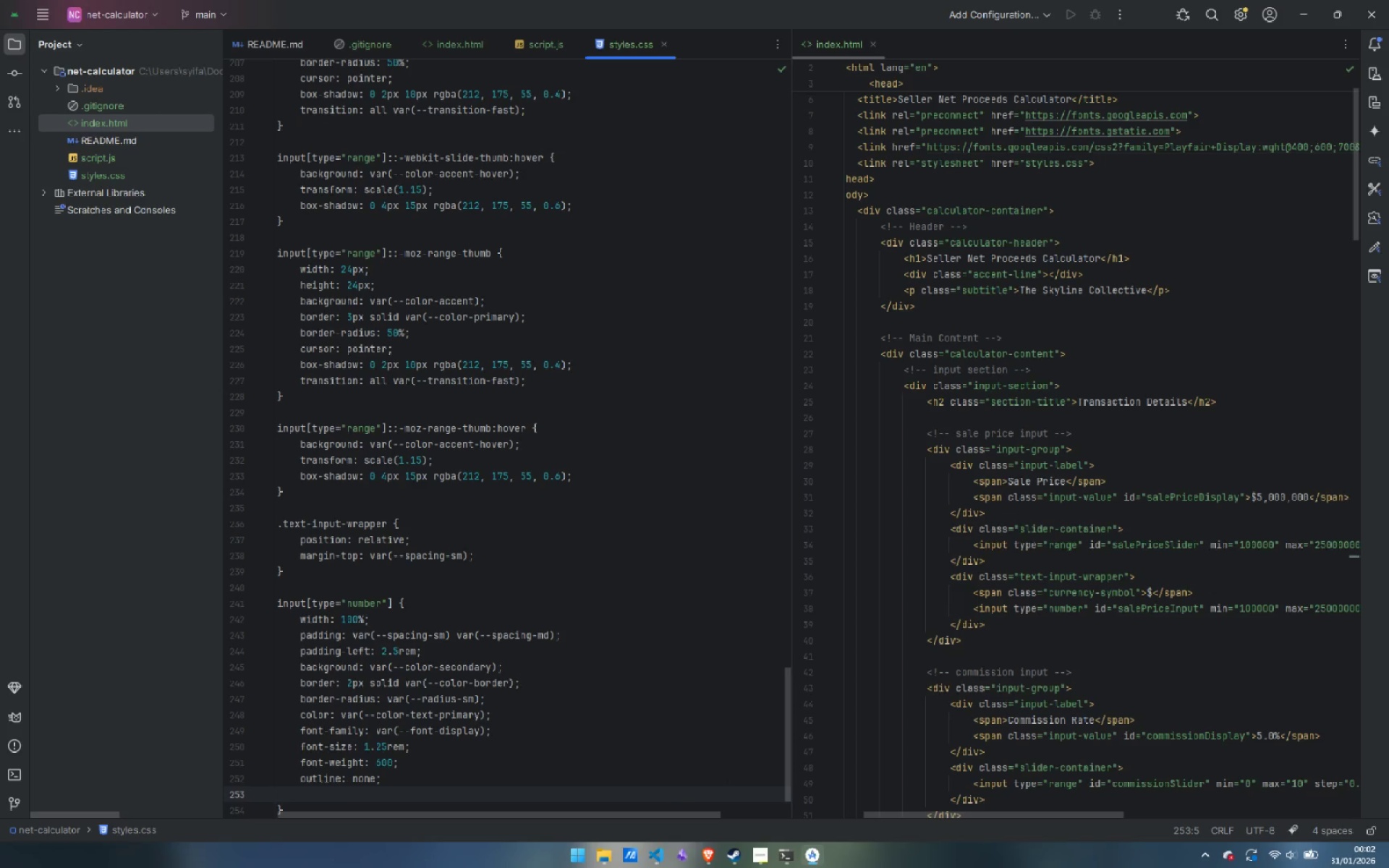 
type(trans)
 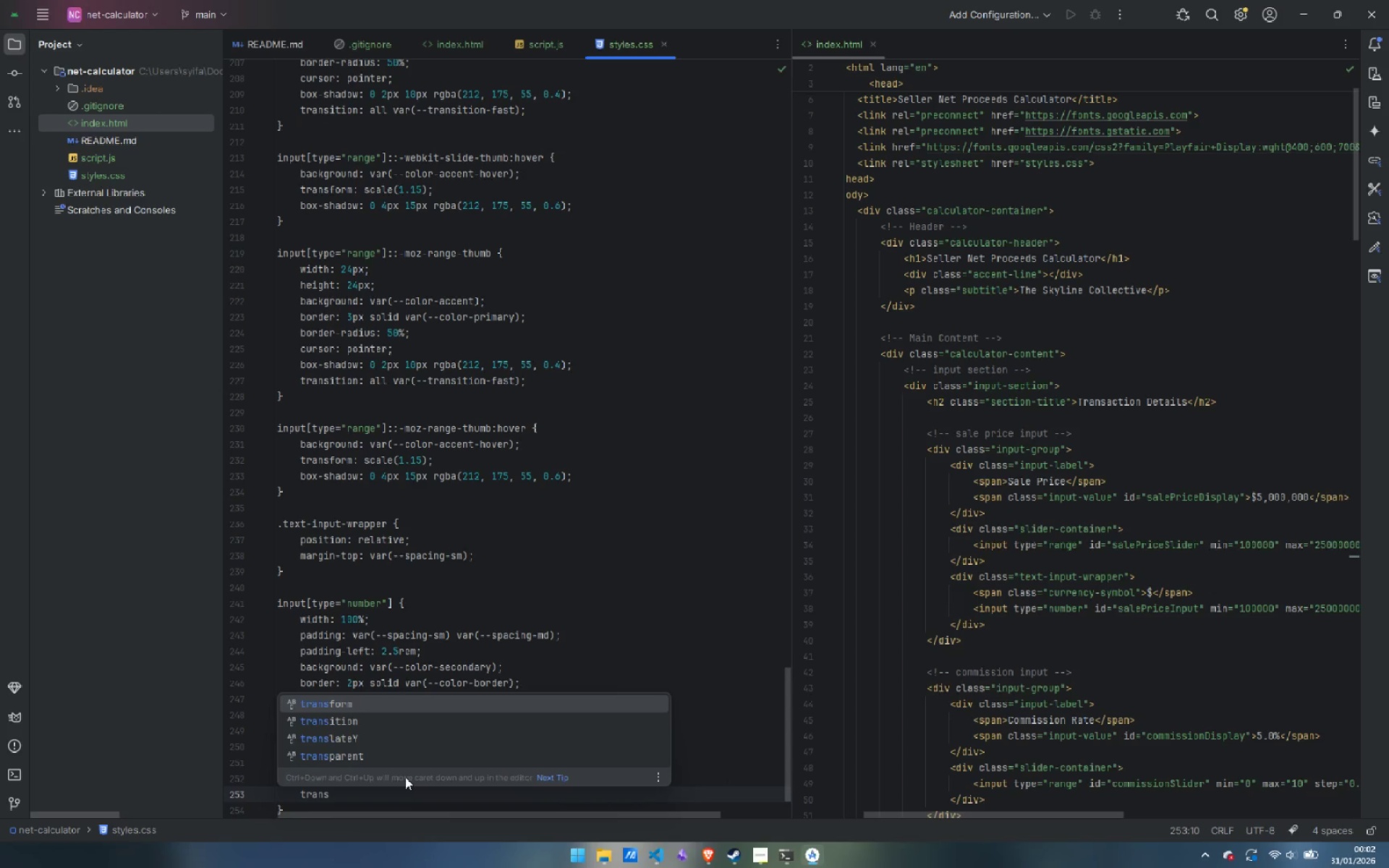 
key(ArrowDown)
 